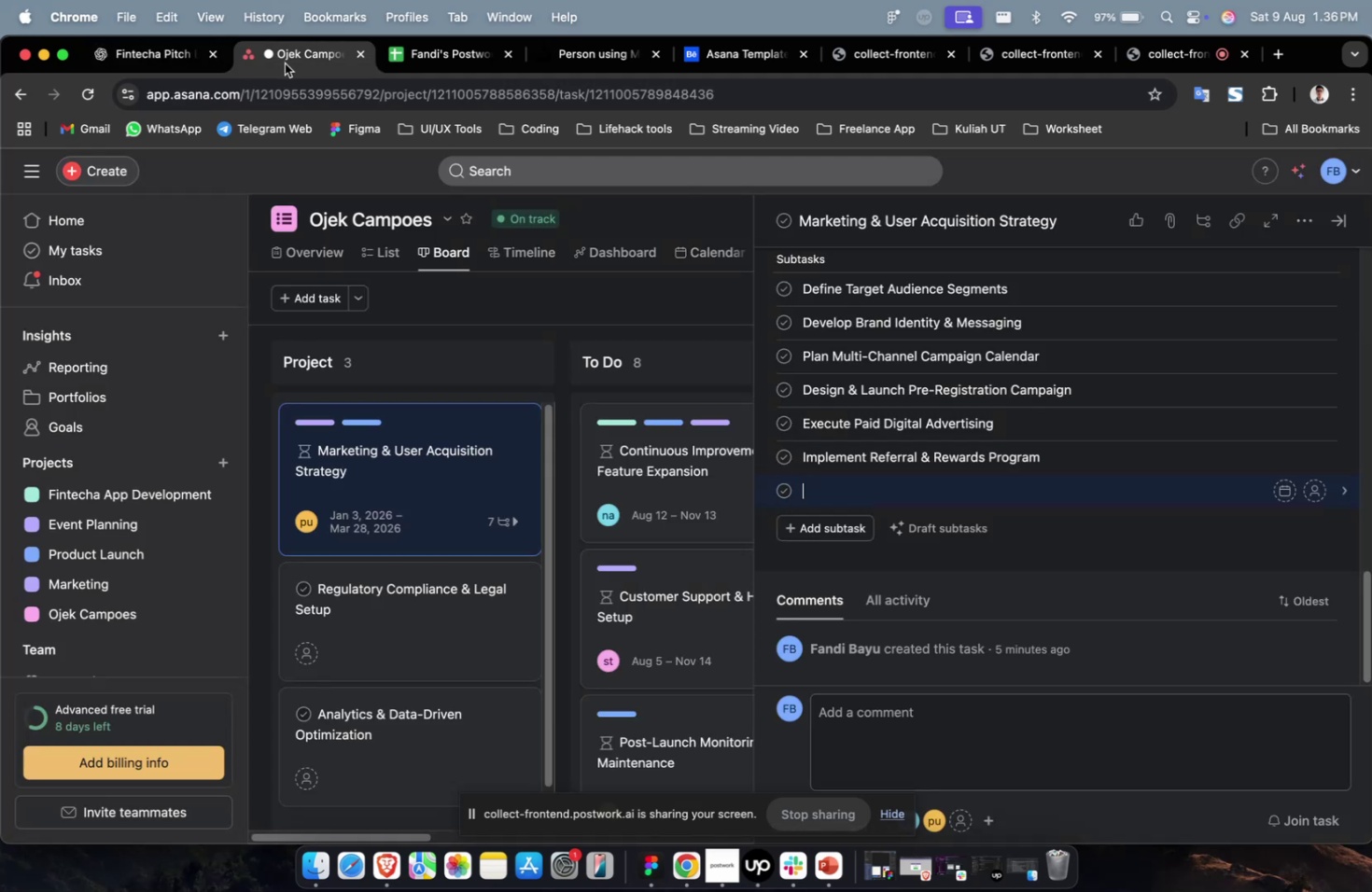 
key(Meta+V)
 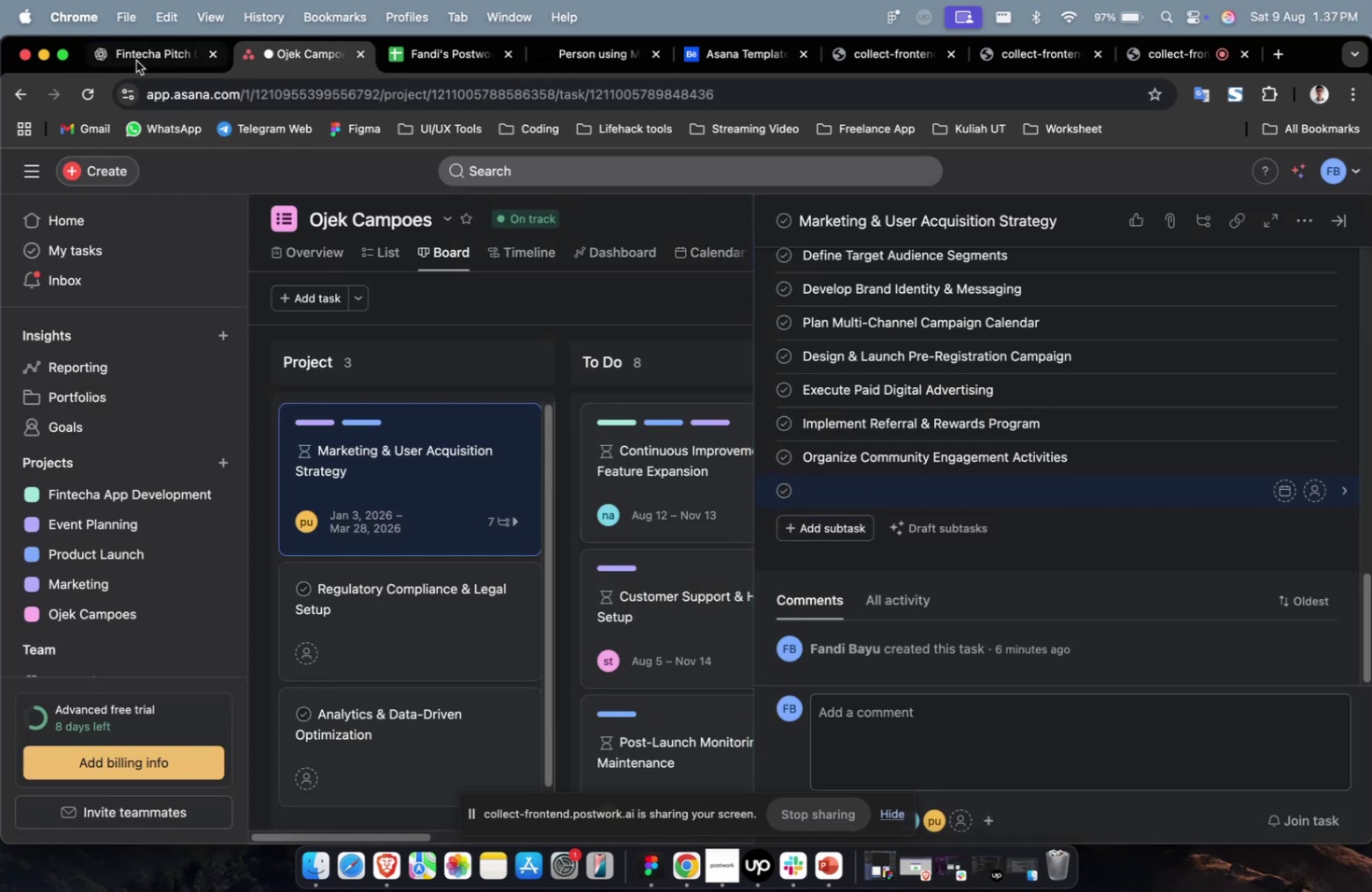 
scroll: coordinate [468, 280], scroll_direction: down, amount: 14.0
 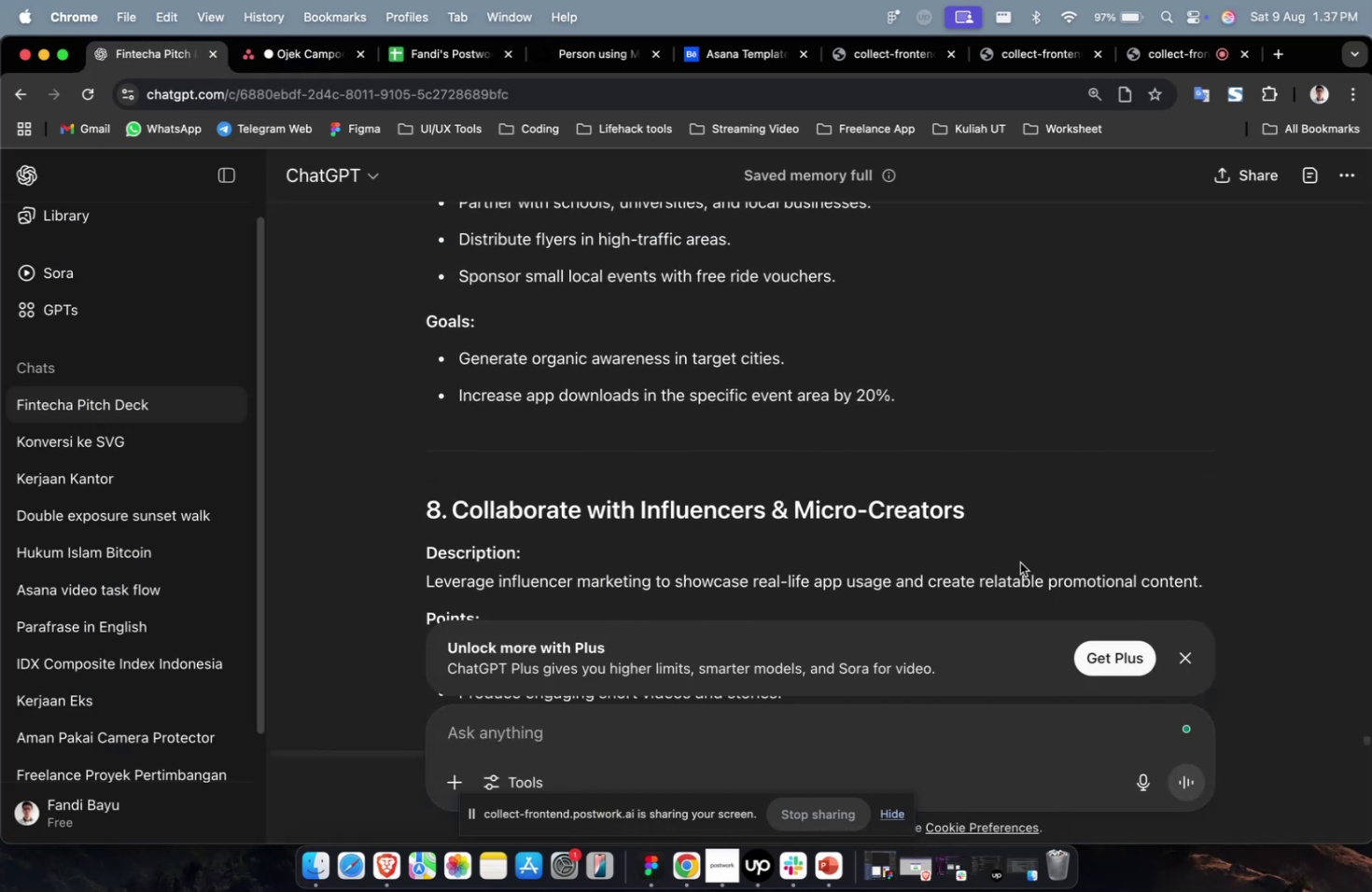 
left_click_drag(start_coordinate=[987, 509], to_coordinate=[452, 495])
 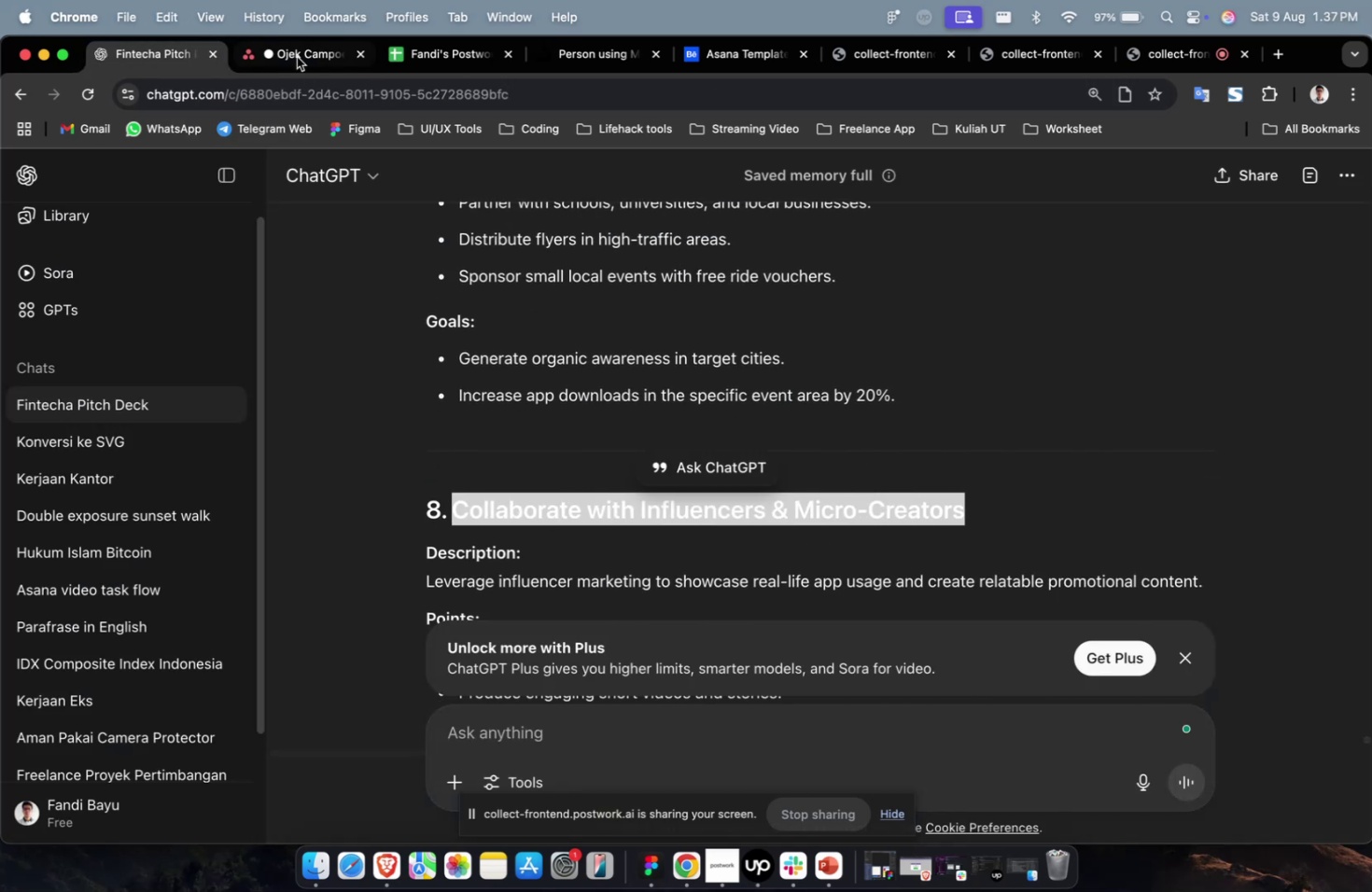 
key(Meta+CommandLeft)
 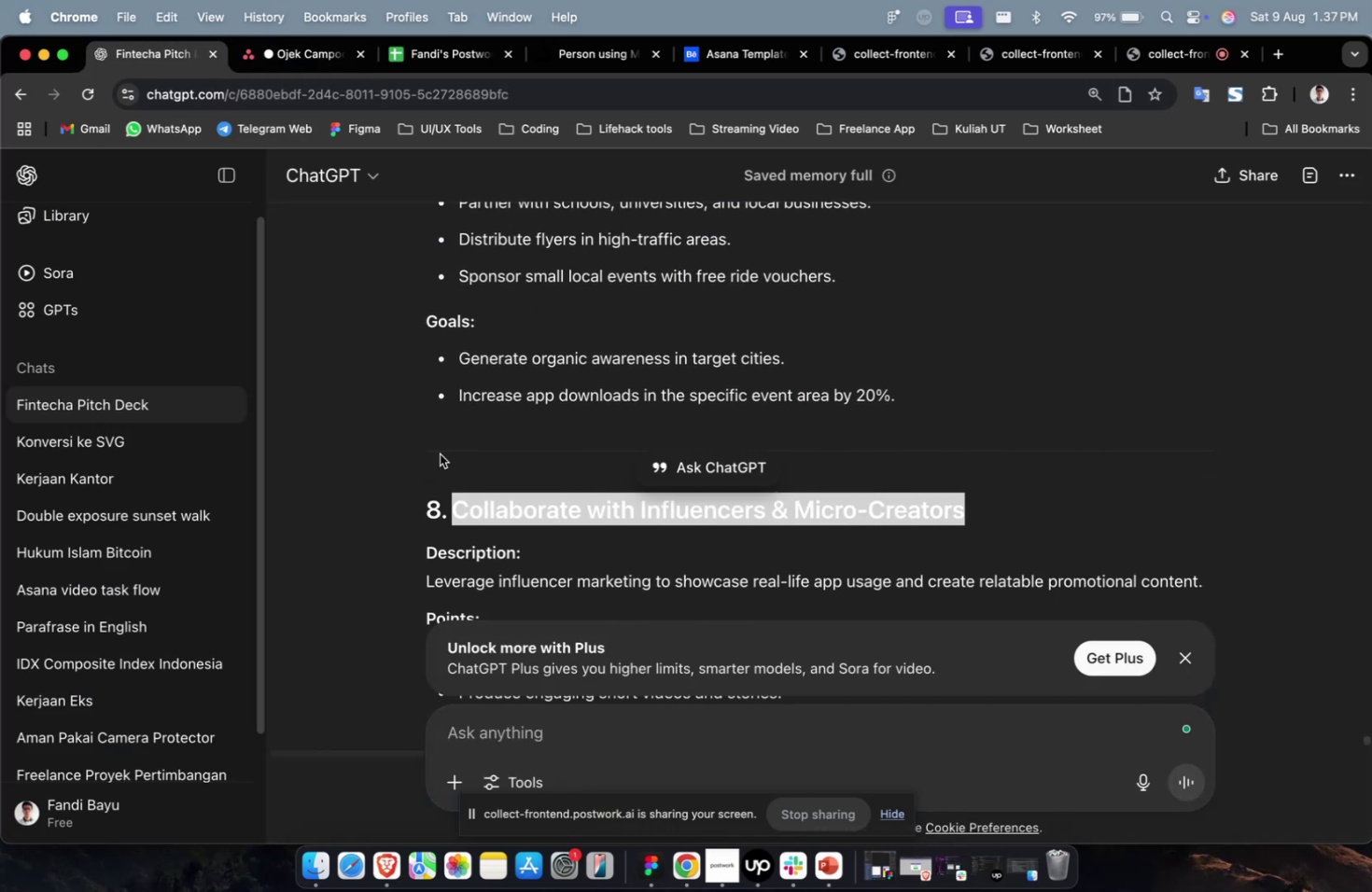 
key(Meta+C)
 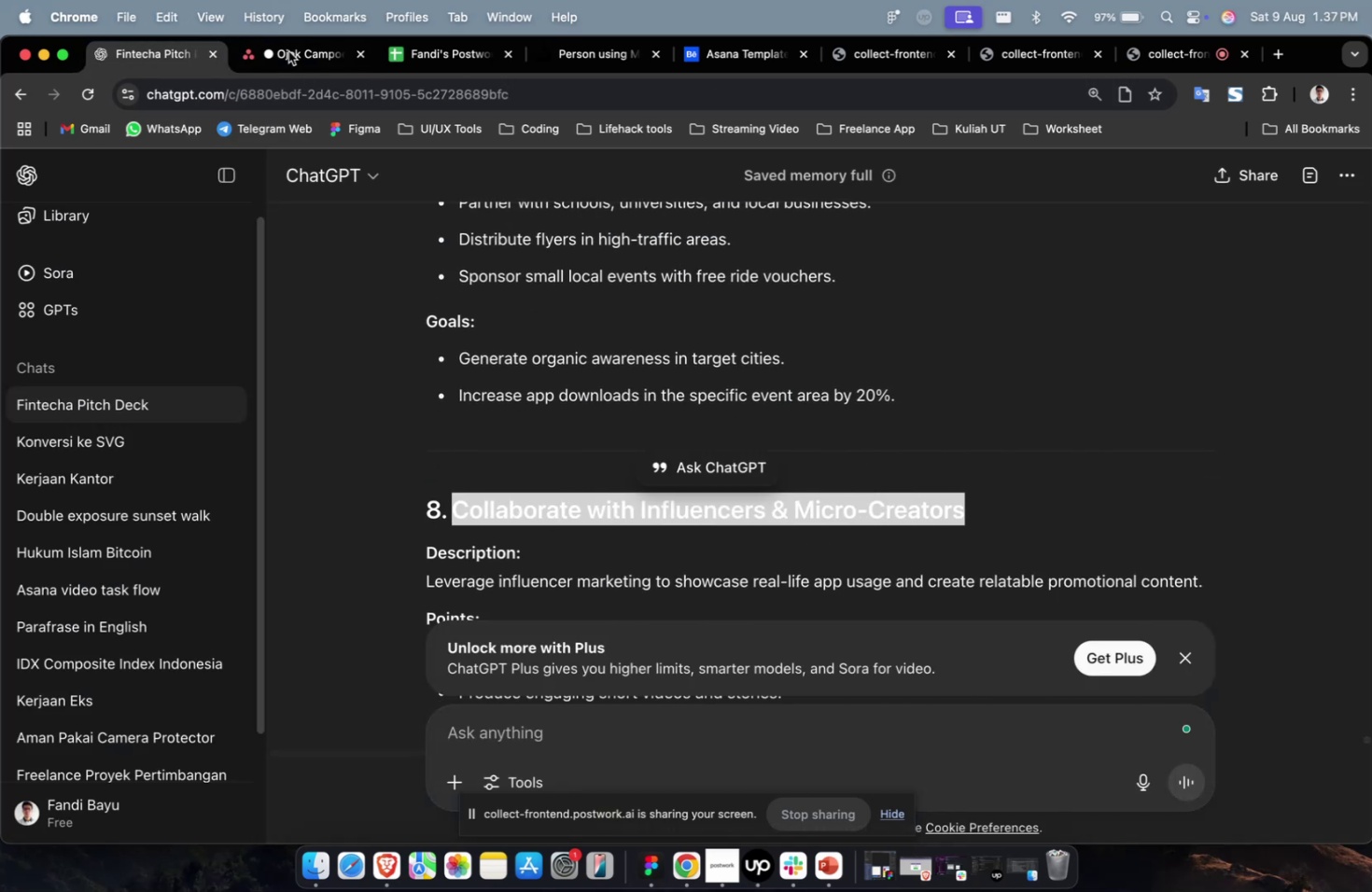 
left_click([298, 57])
 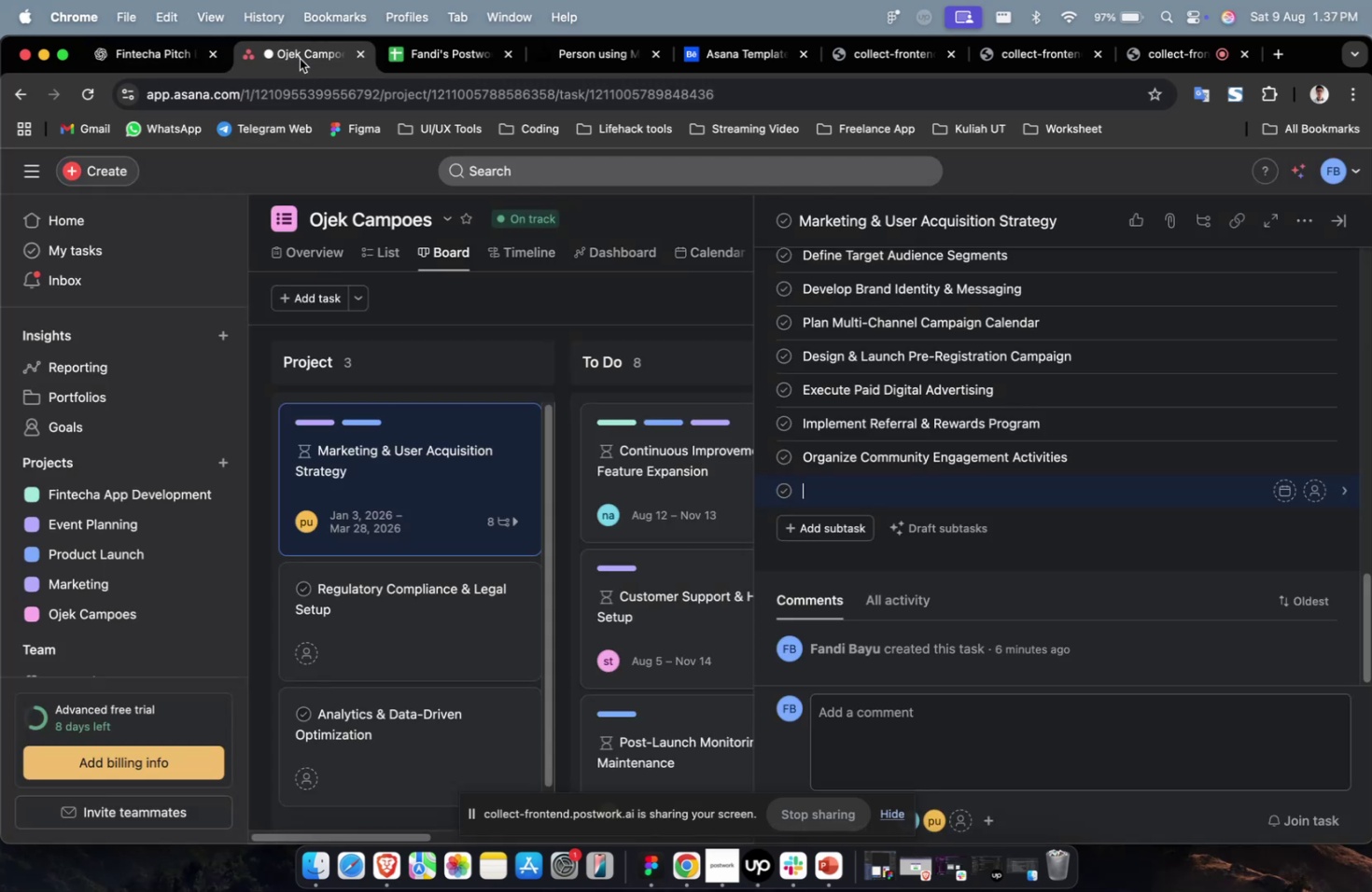 
key(Meta+V)
 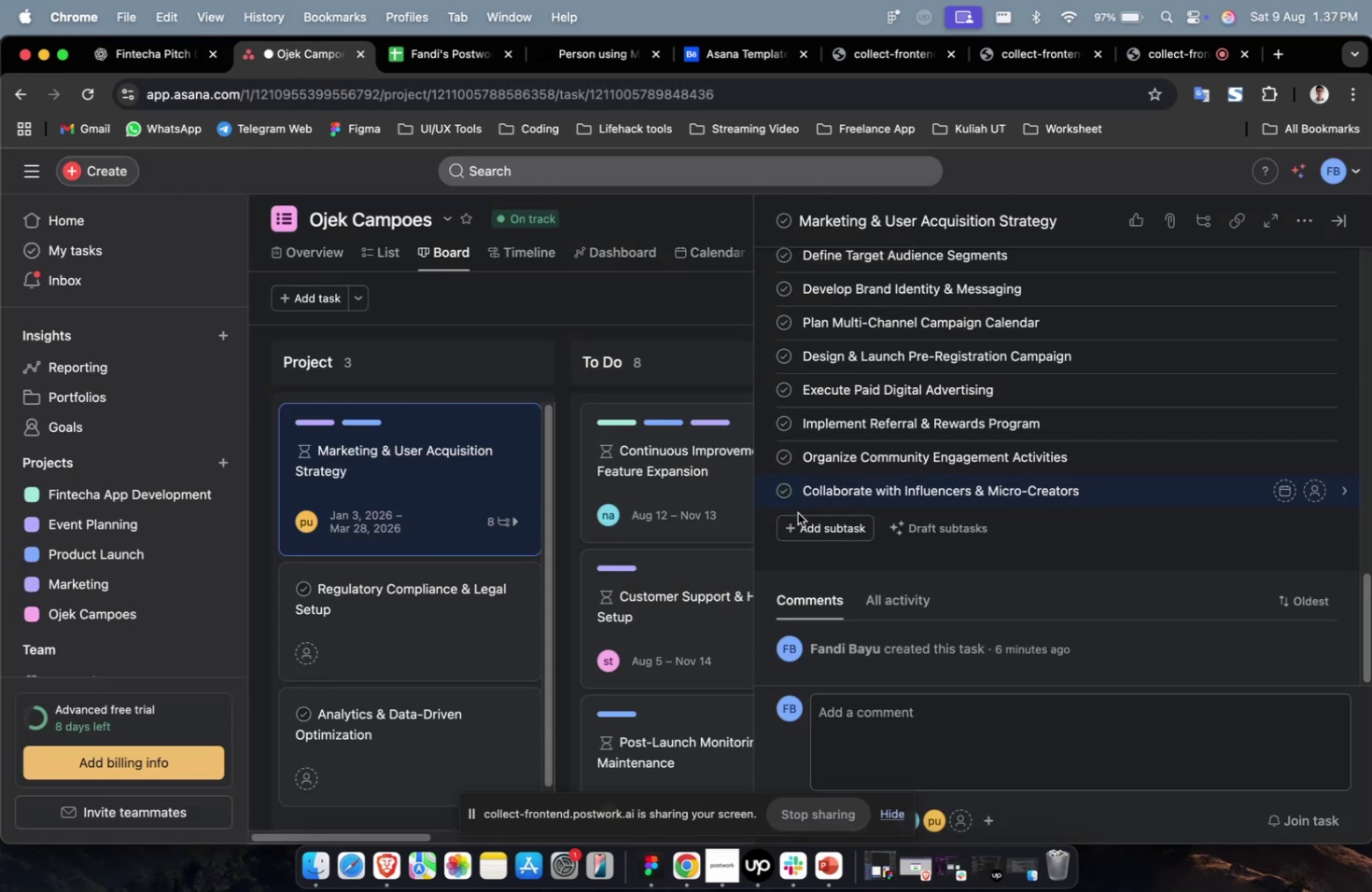 
left_click([798, 519])
 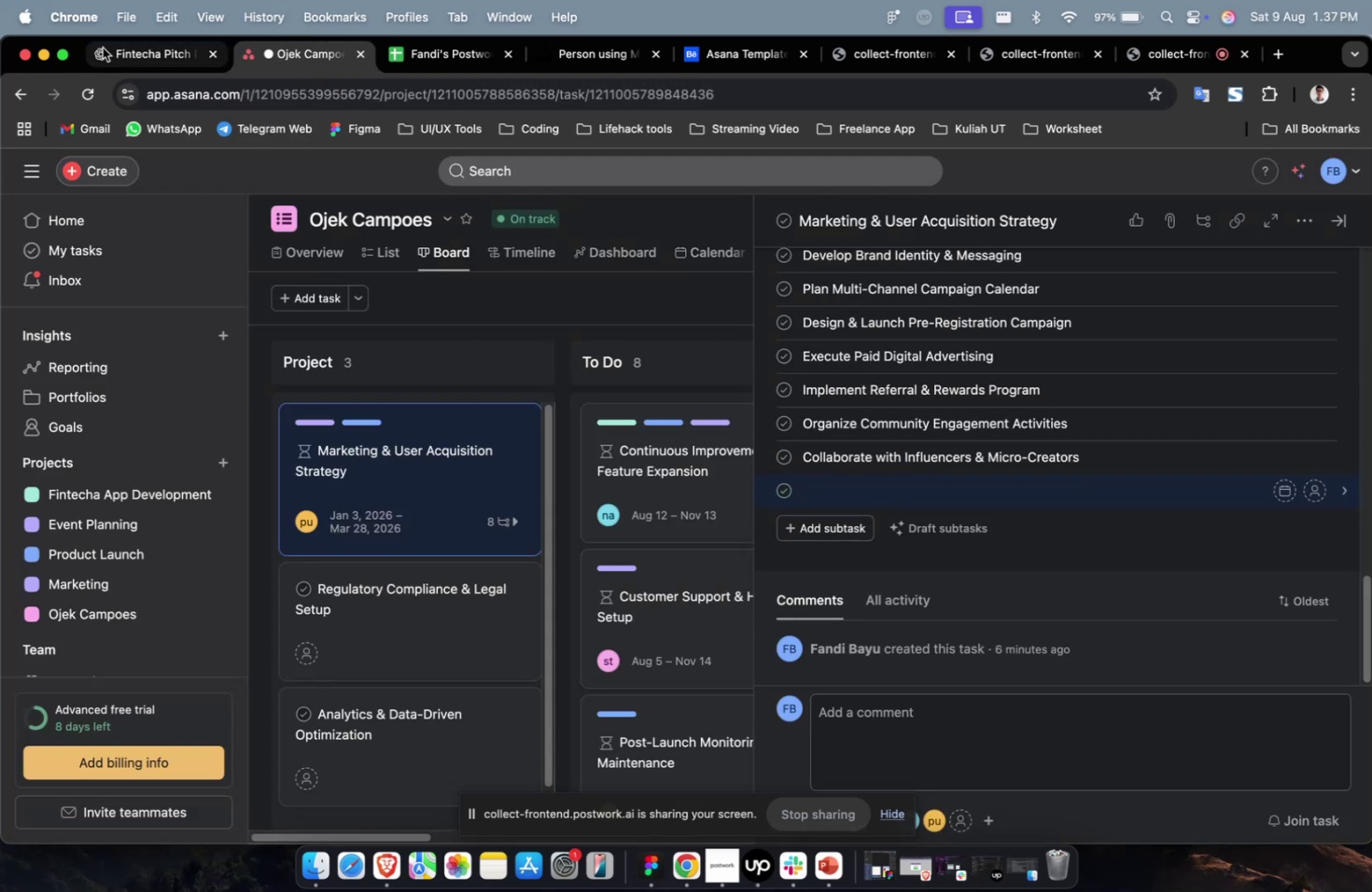 
left_click([139, 65])
 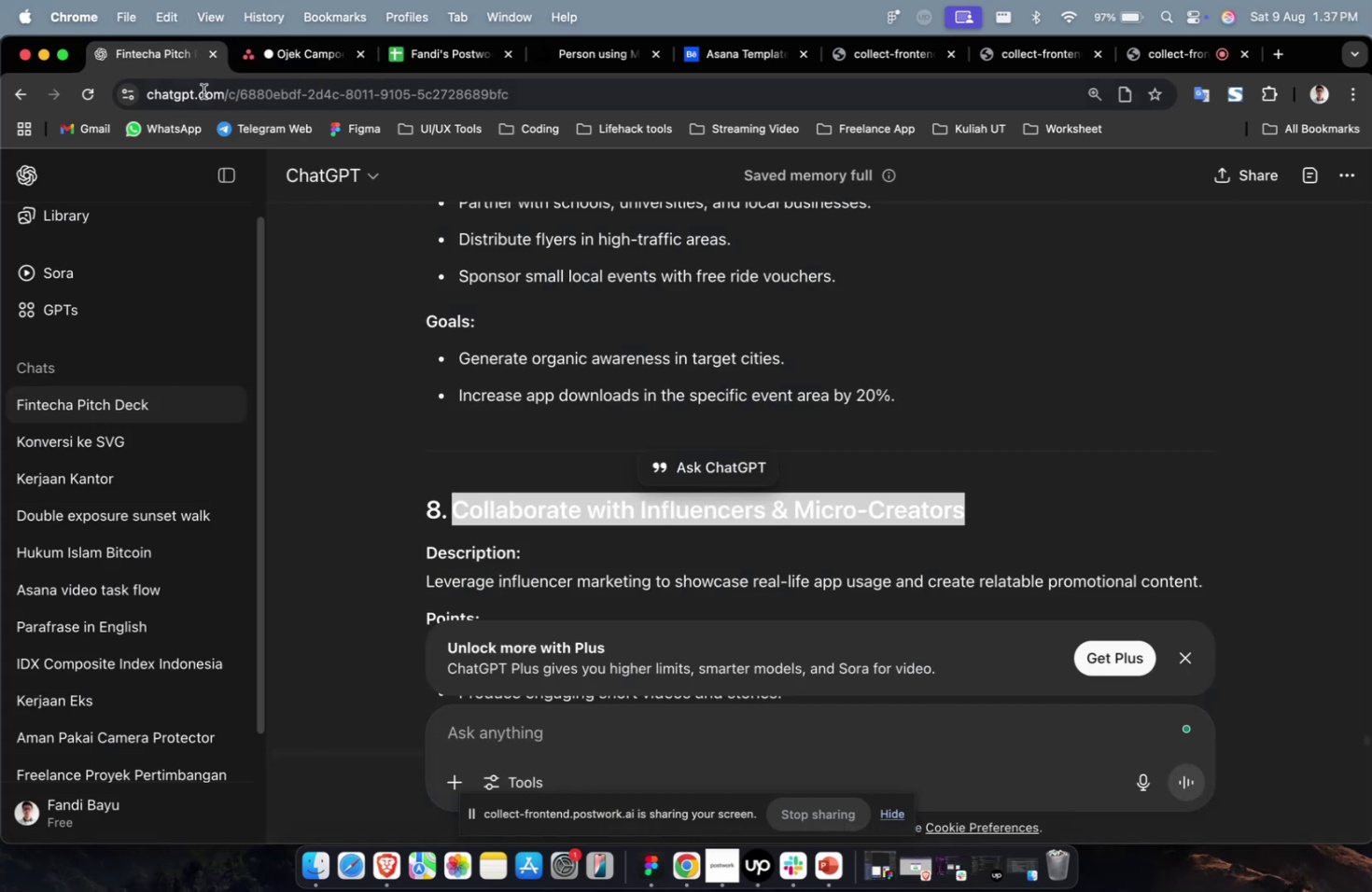 
scroll: coordinate [561, 283], scroll_direction: down, amount: 31.0
 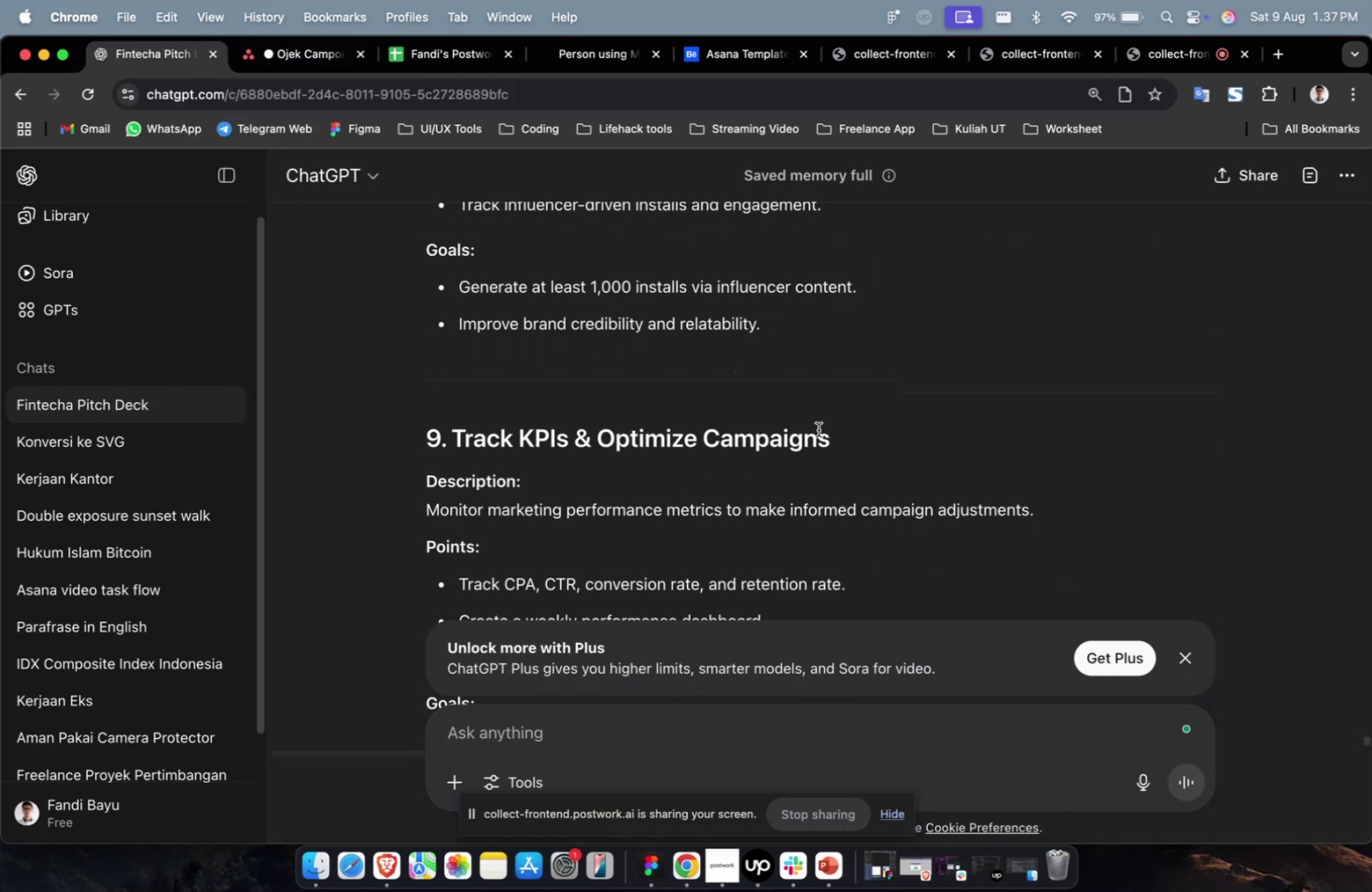 
left_click_drag(start_coordinate=[851, 441], to_coordinate=[455, 451])
 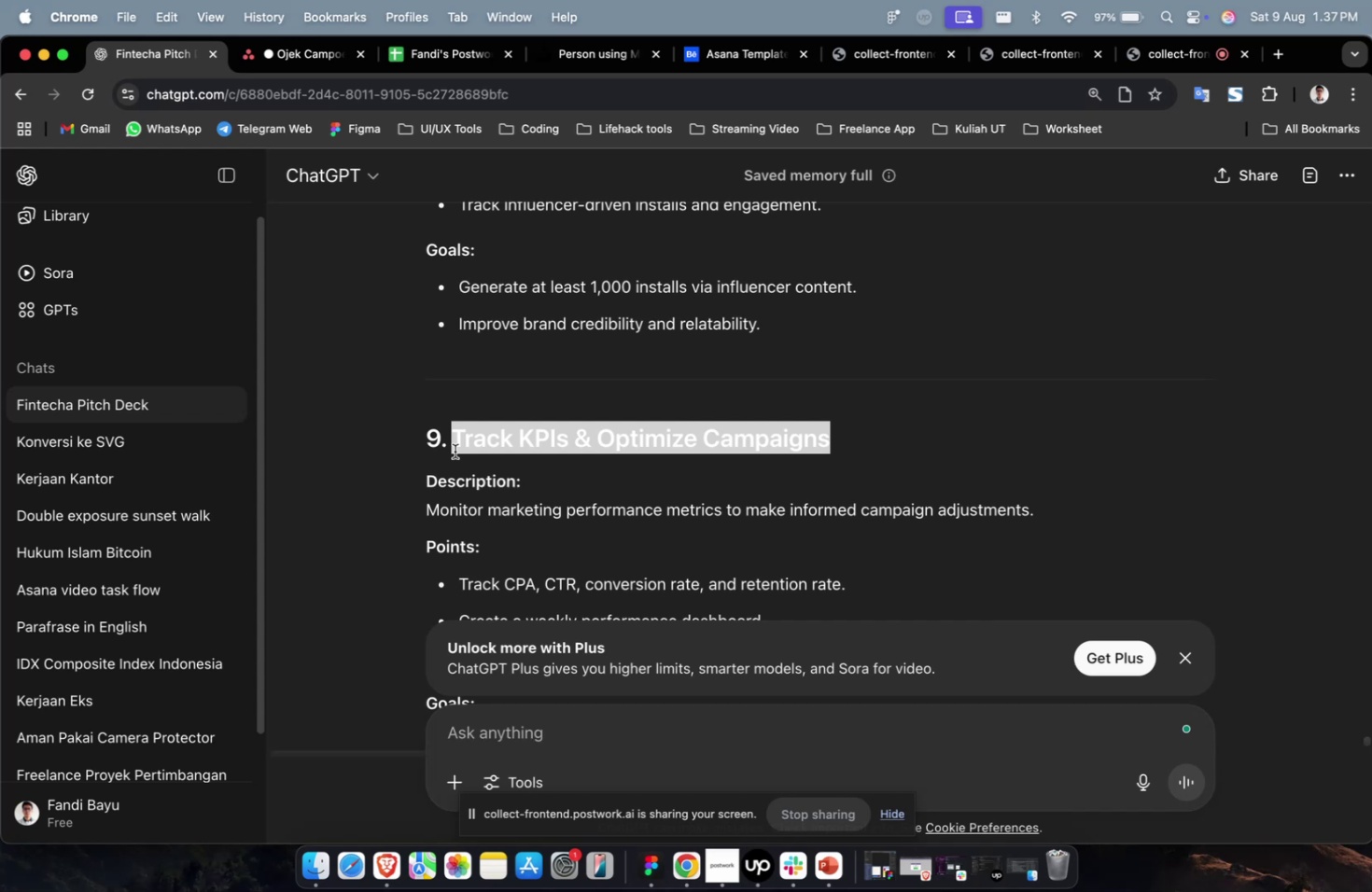 
key(Meta+CommandLeft)
 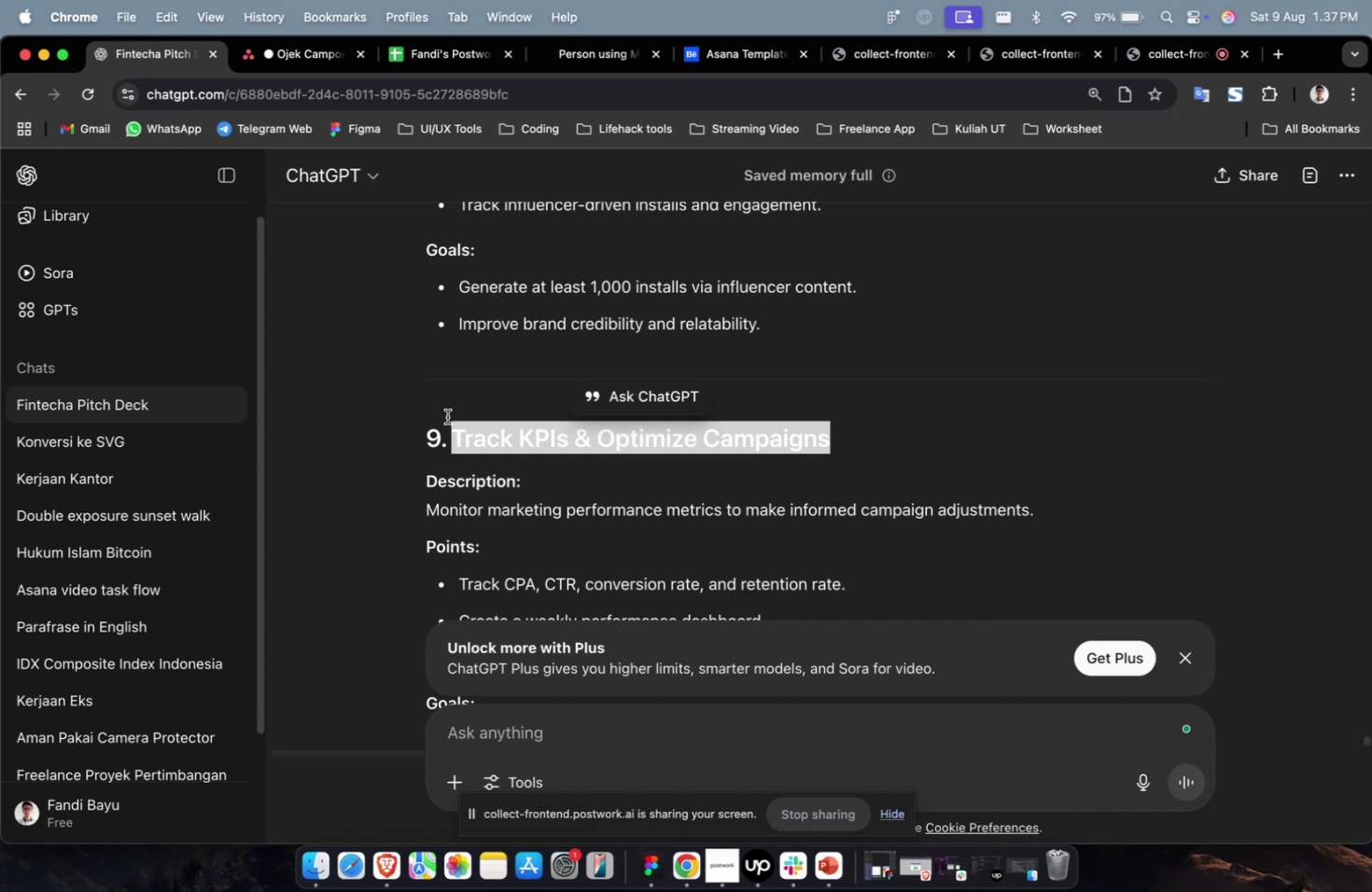 
key(Meta+C)
 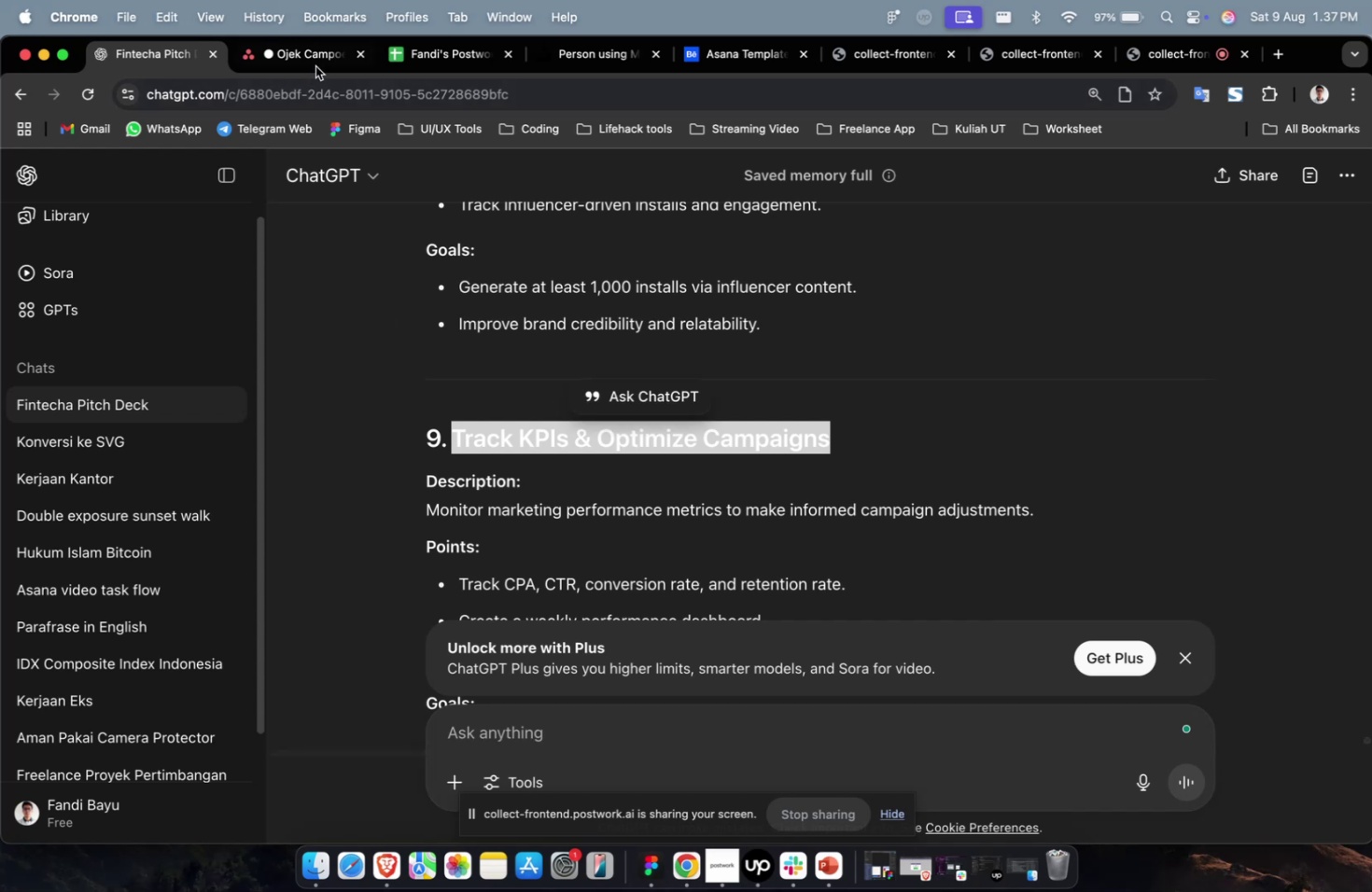 
left_click([317, 64])
 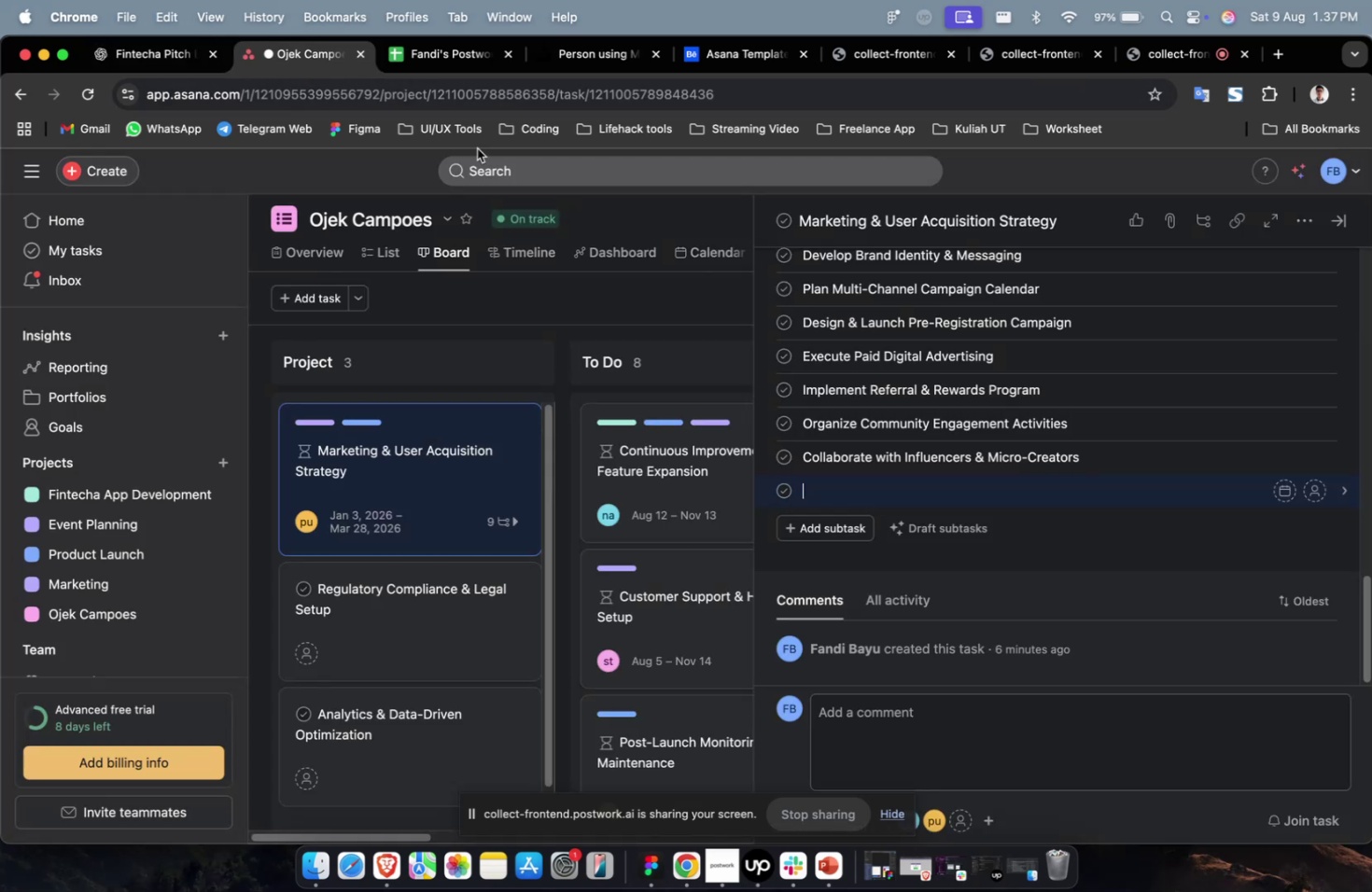 
key(Meta+CommandLeft)
 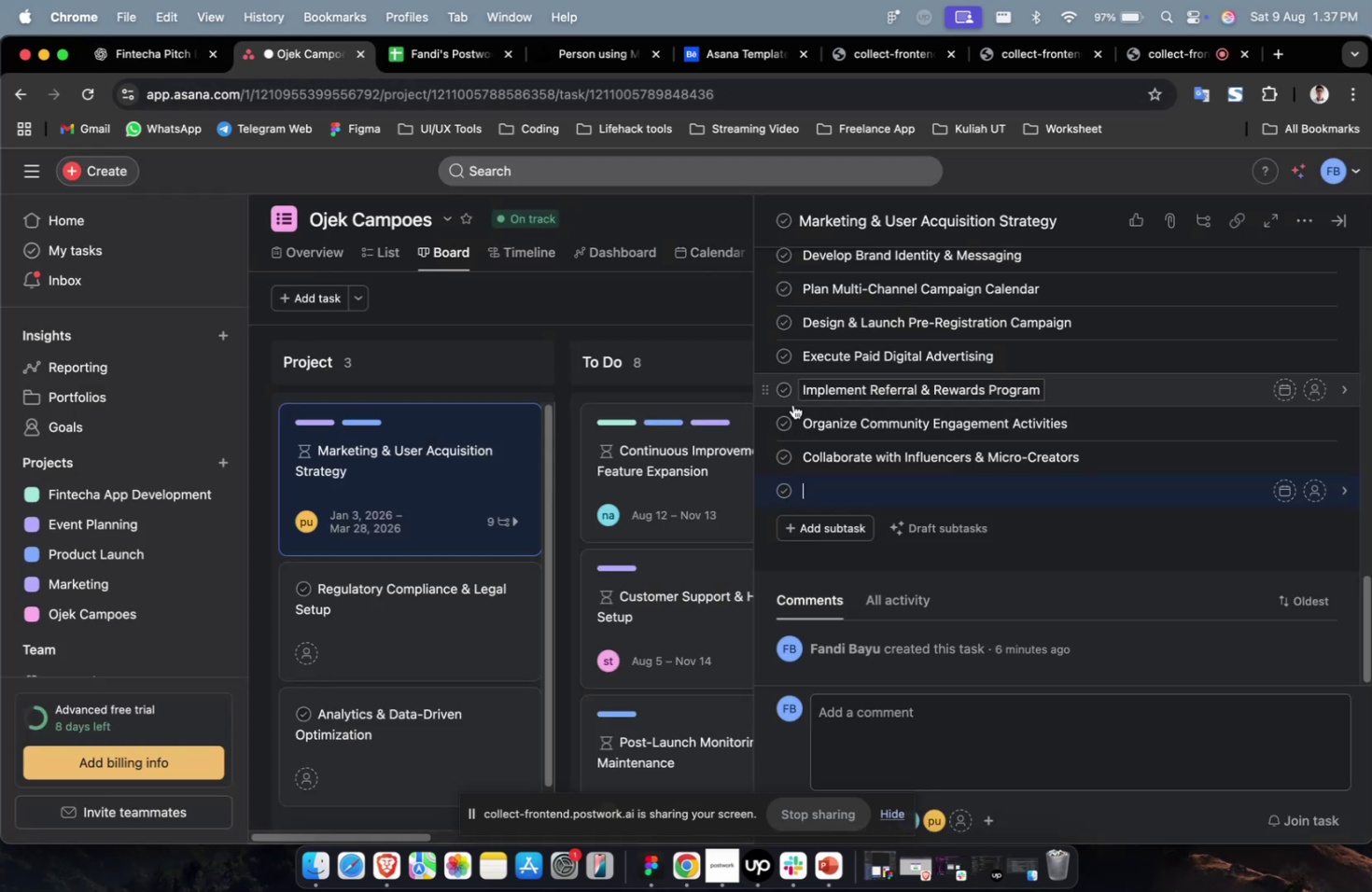 
key(Meta+V)
 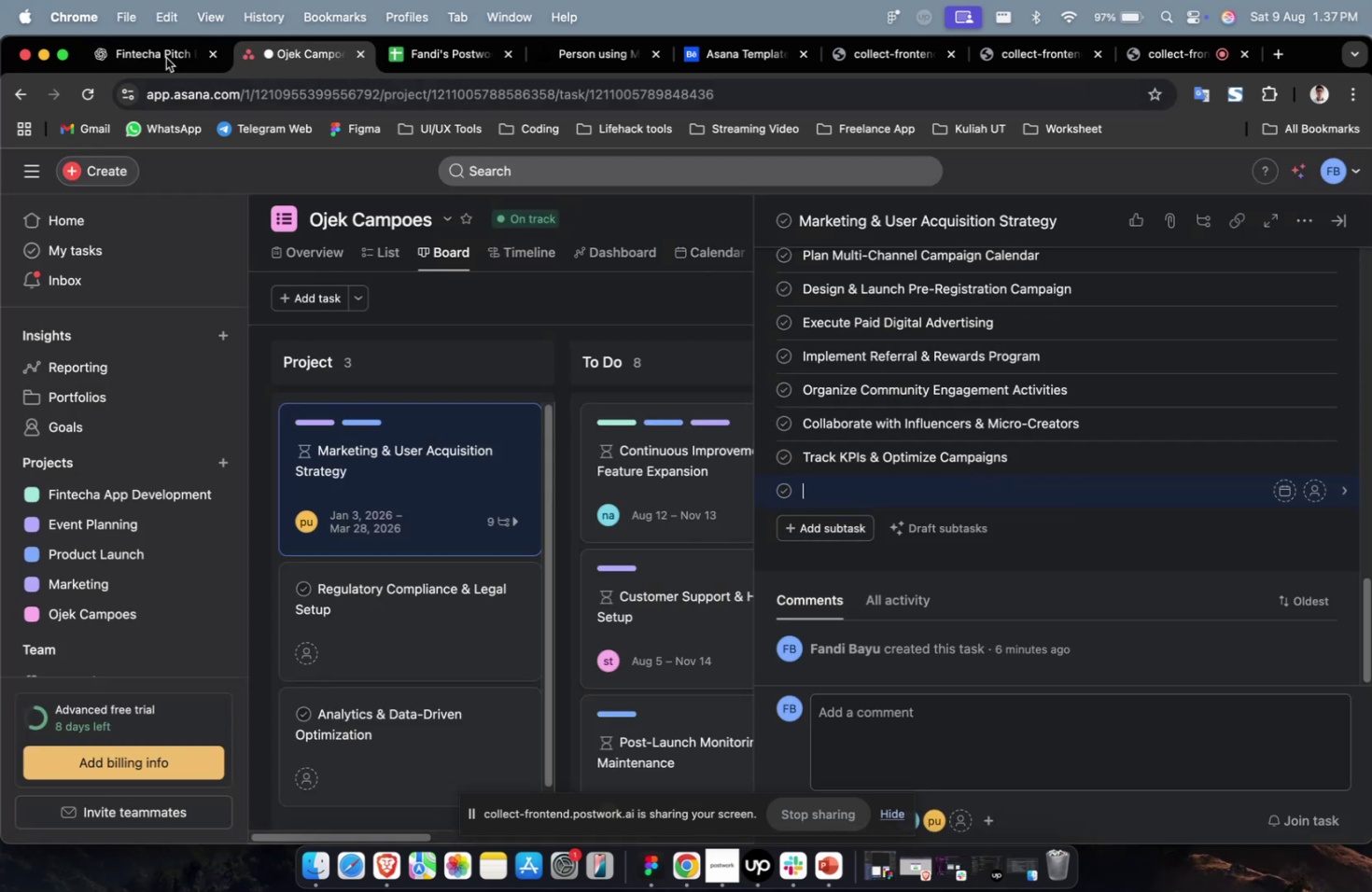 
double_click([140, 52])
 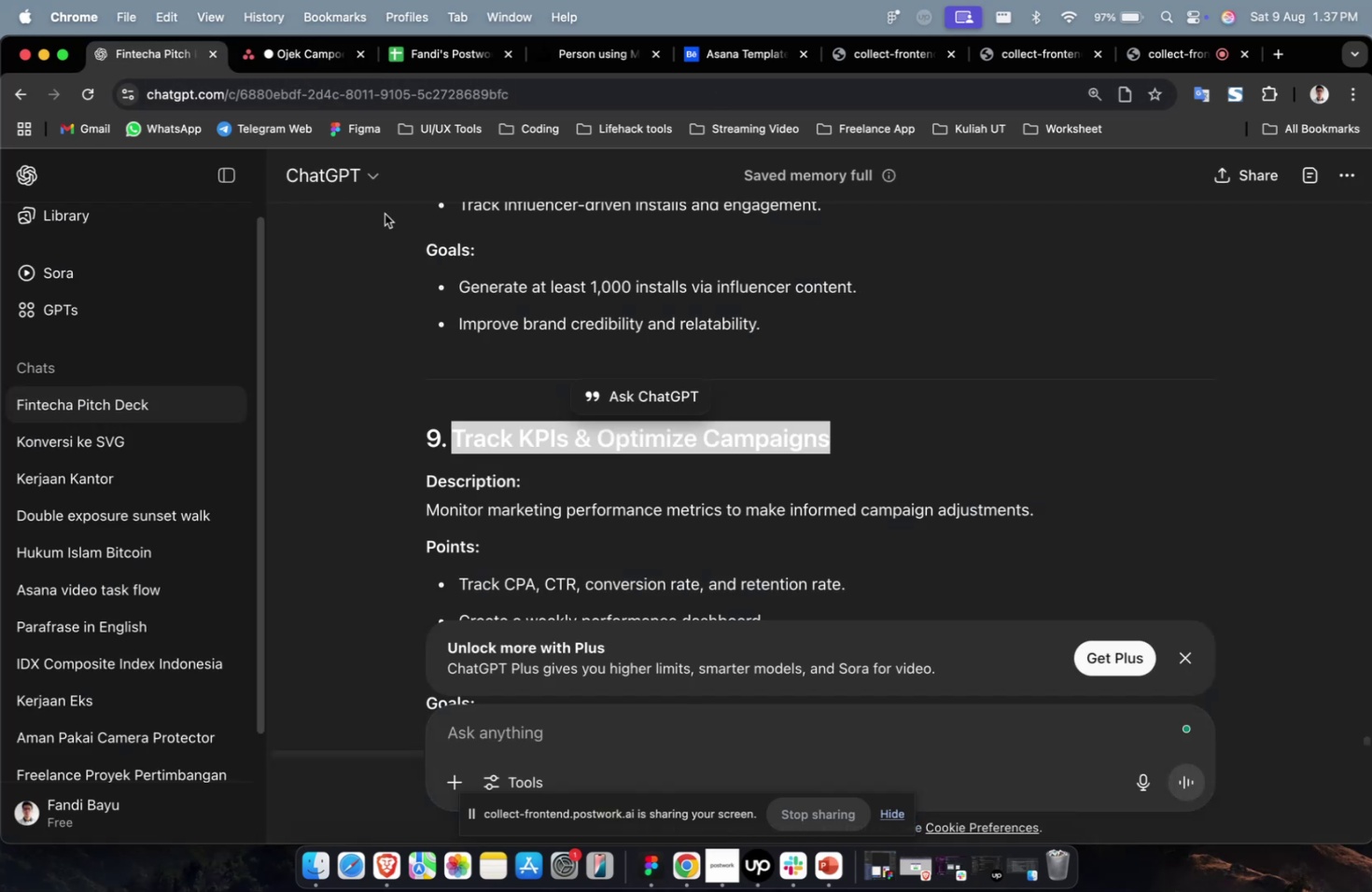 
scroll: coordinate [498, 271], scroll_direction: down, amount: 19.0
 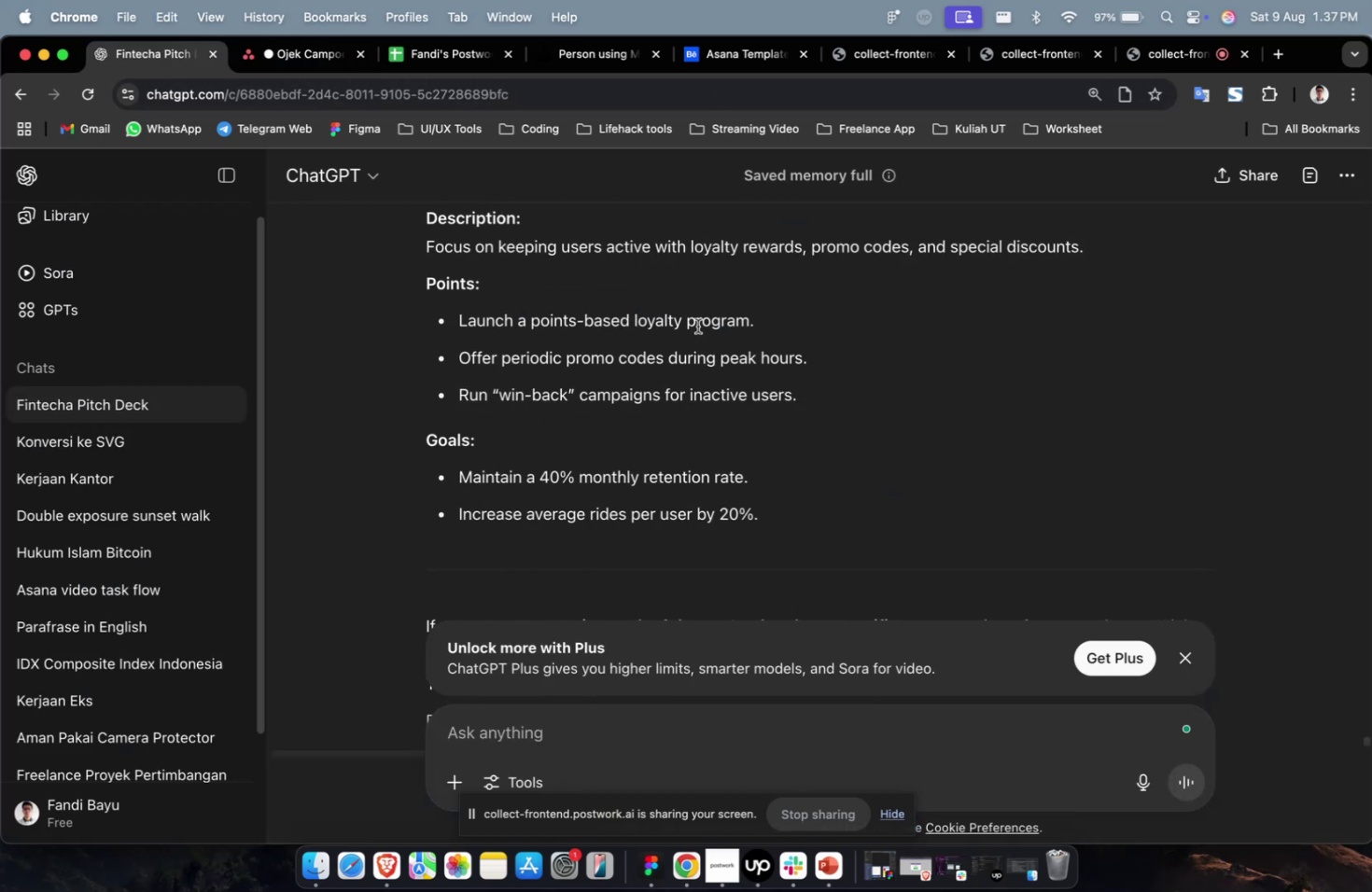 
scroll: coordinate [712, 308], scroll_direction: up, amount: 5.0
 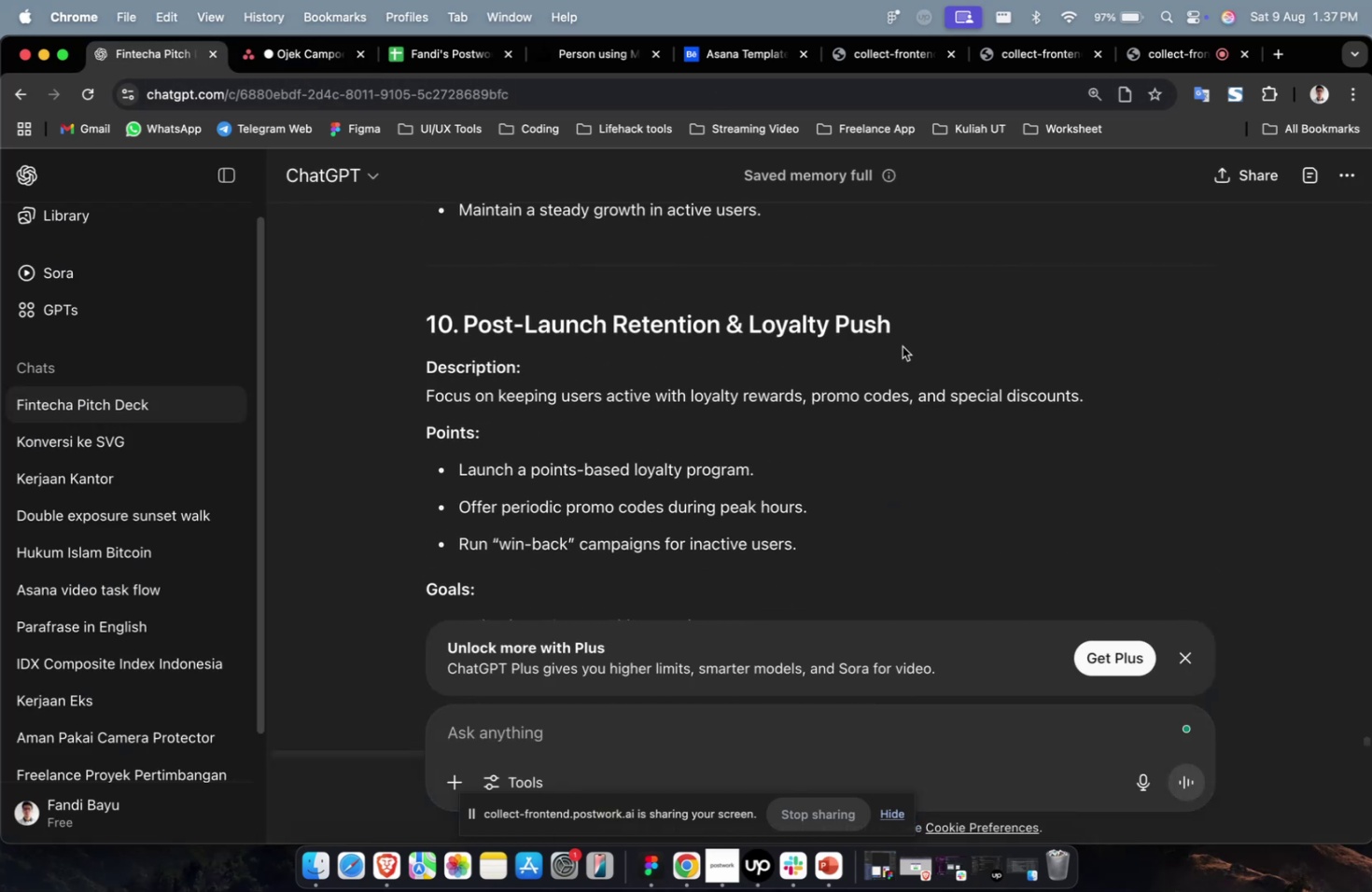 
left_click_drag(start_coordinate=[923, 328], to_coordinate=[467, 326])
 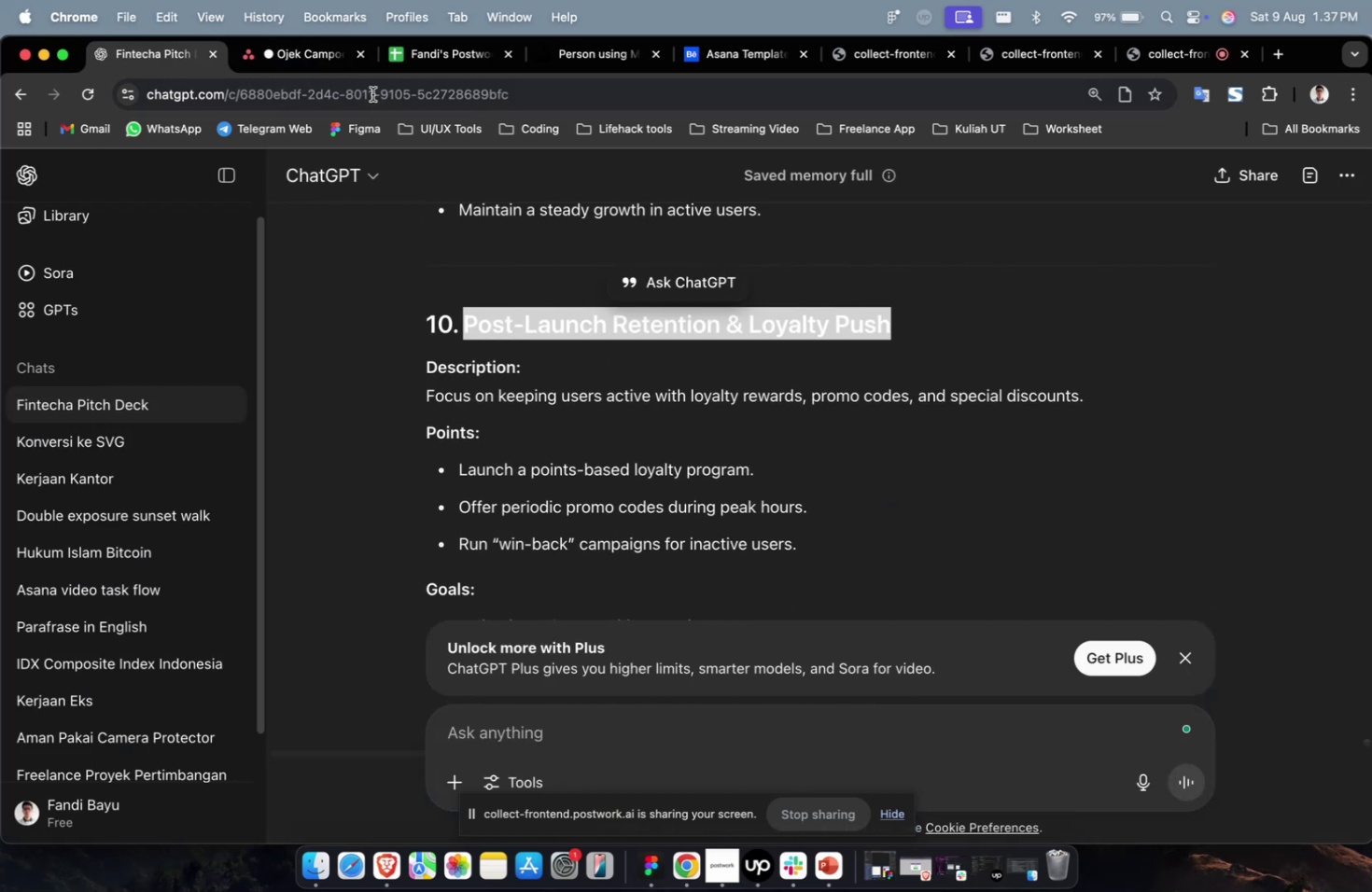 
key(Meta+CommandLeft)
 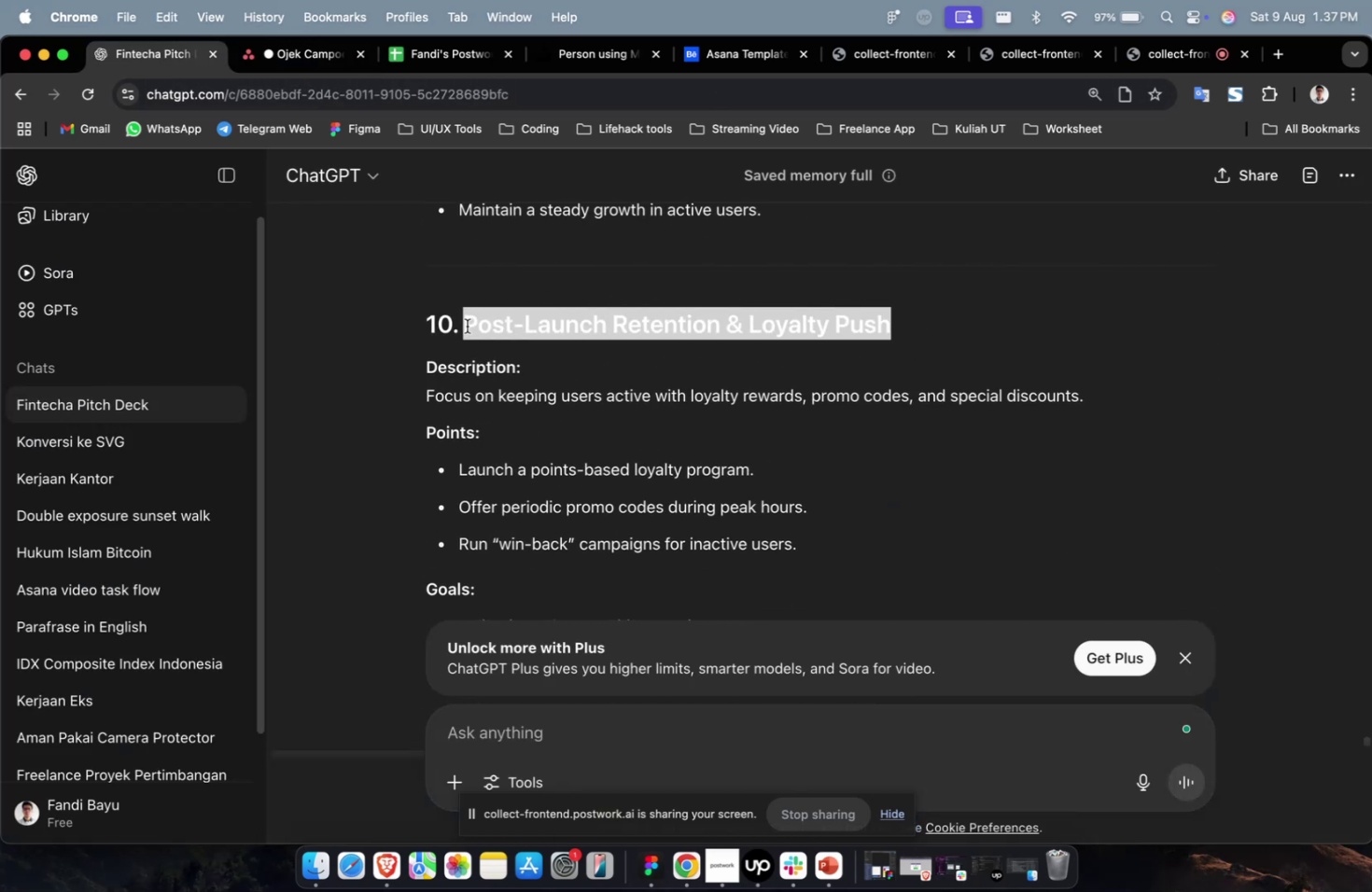 
key(Meta+CommandLeft)
 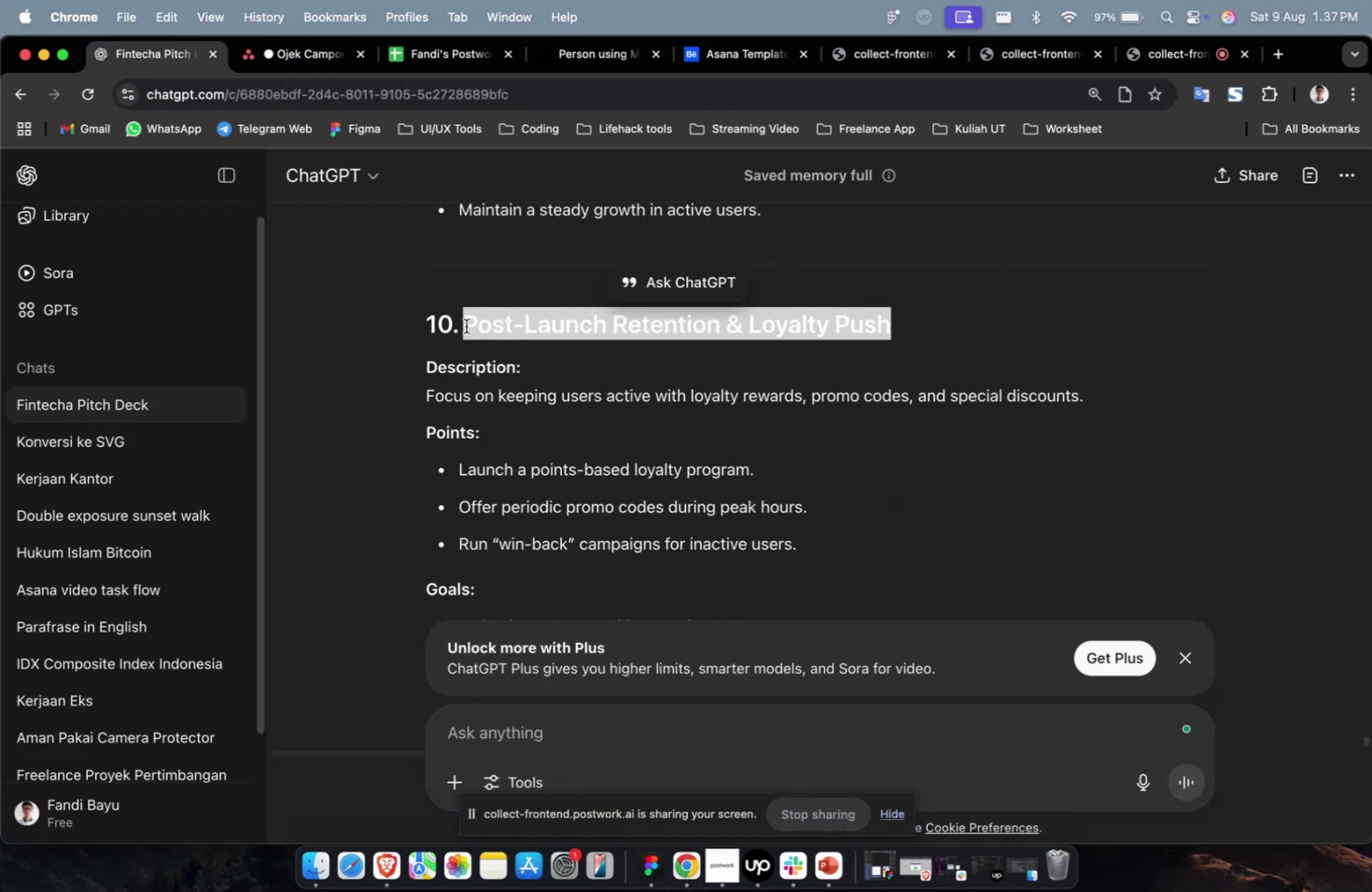 
key(Meta+C)
 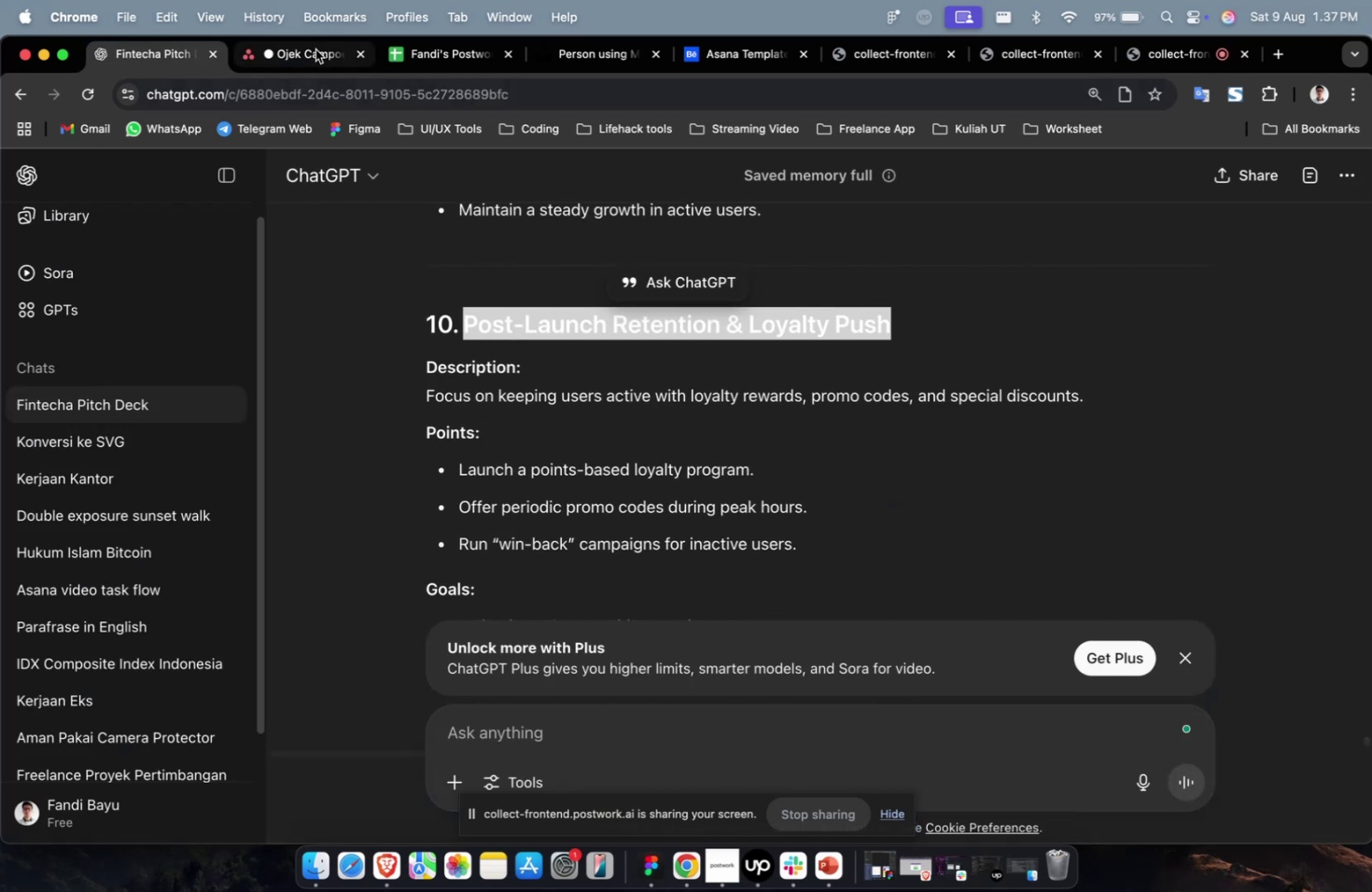 
left_click([315, 48])
 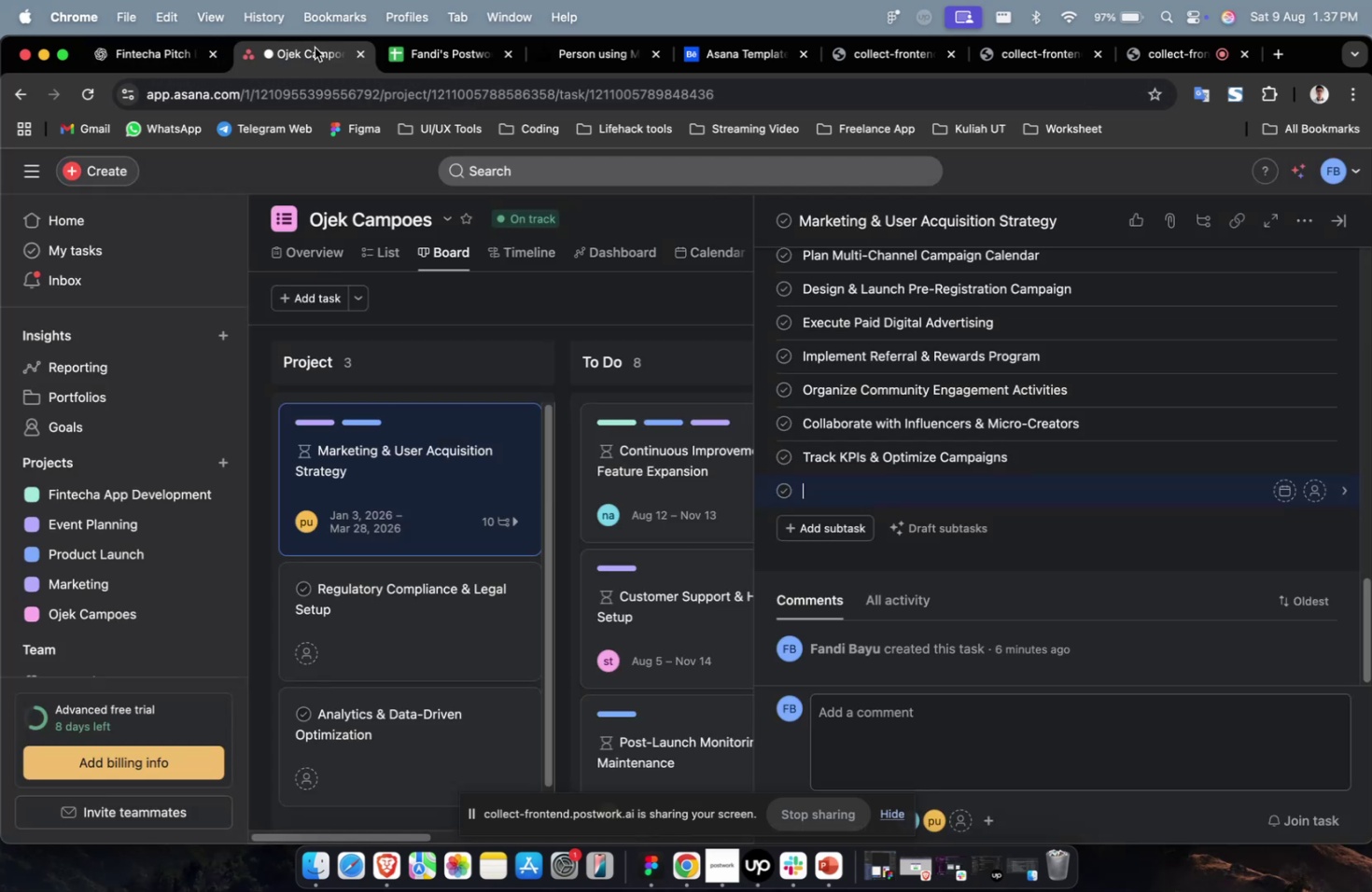 
key(Meta+V)
 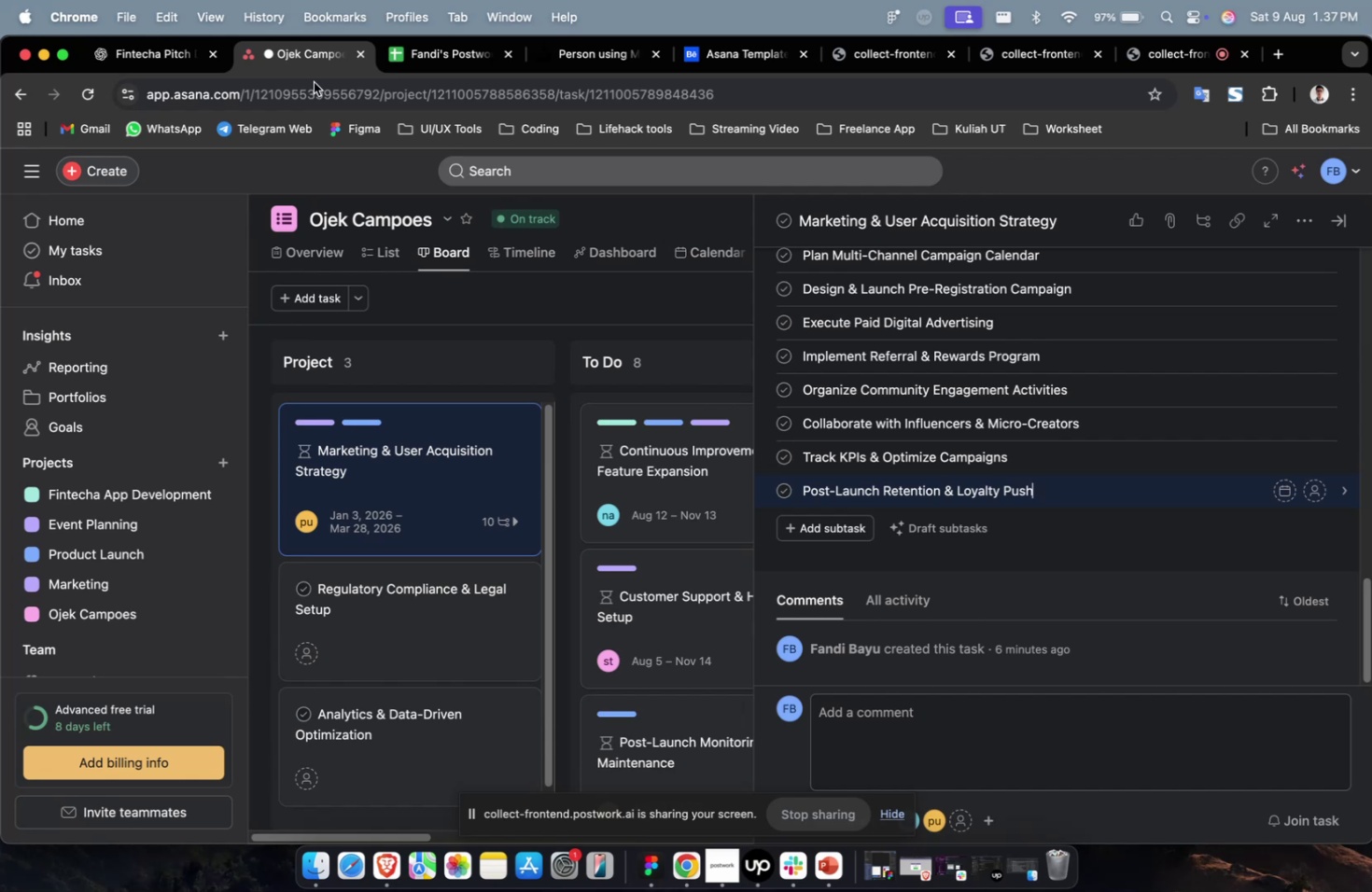 
wait(45.5)
 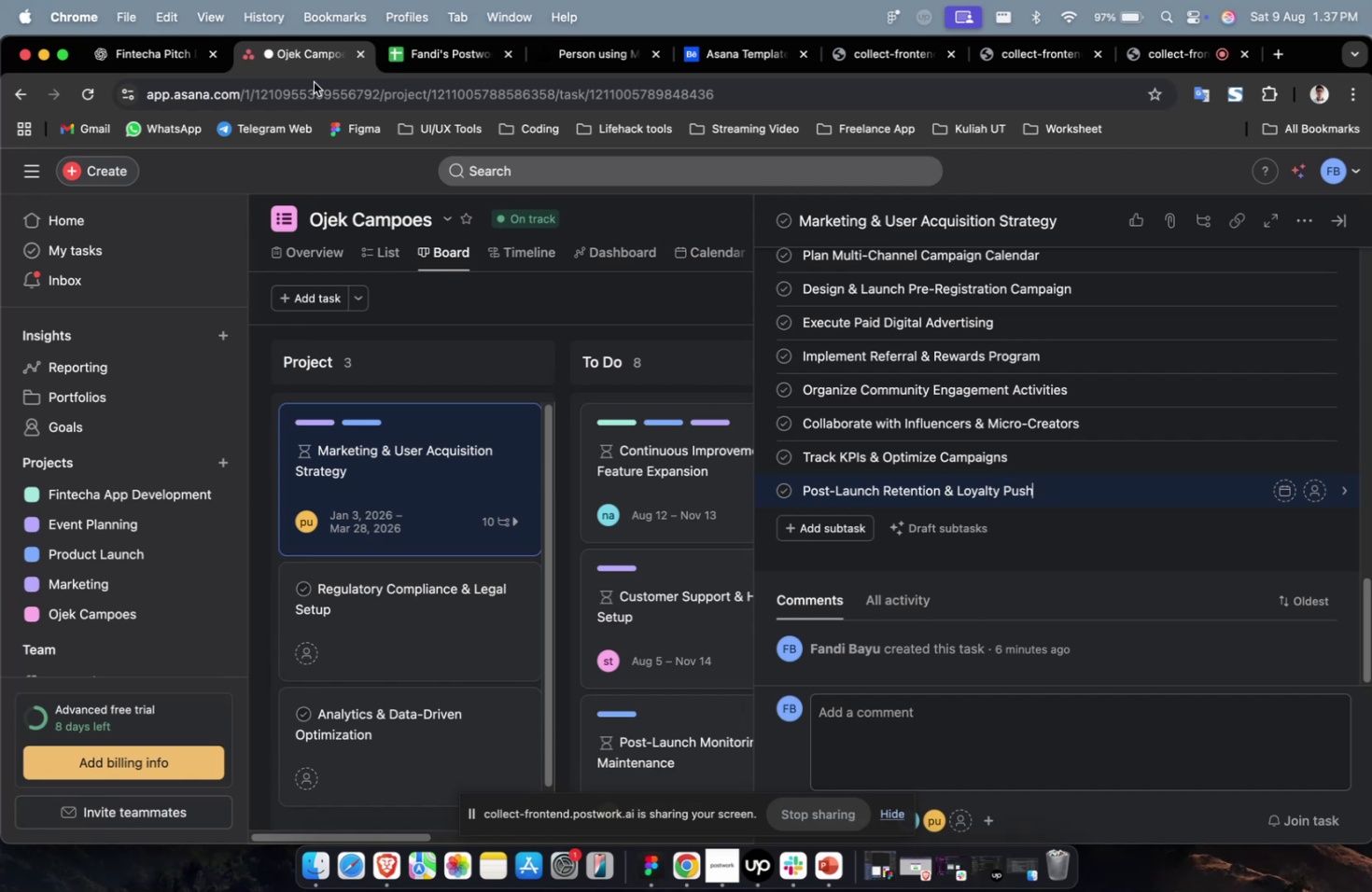 
left_click([847, 532])
 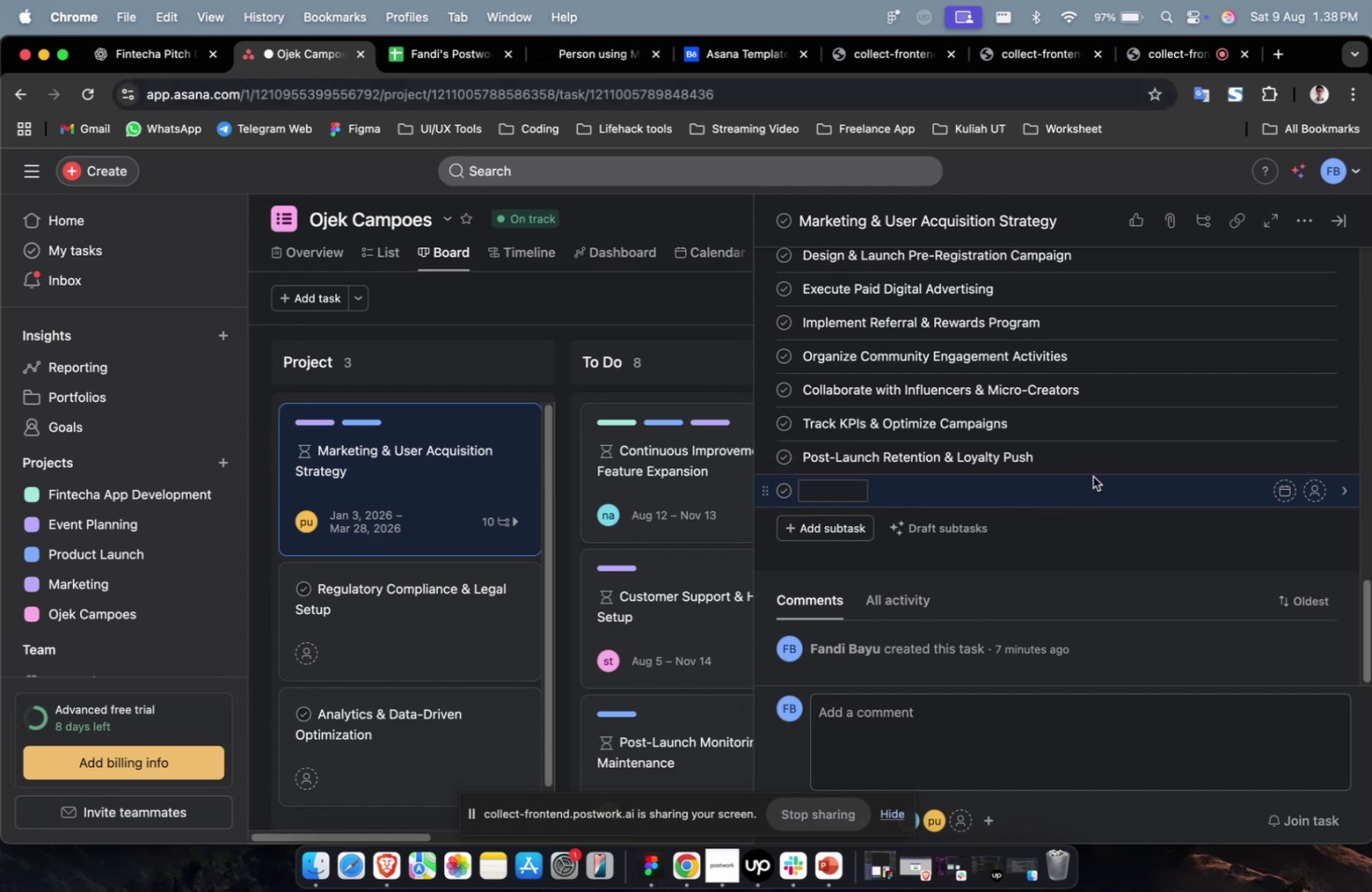 
left_click([1098, 462])
 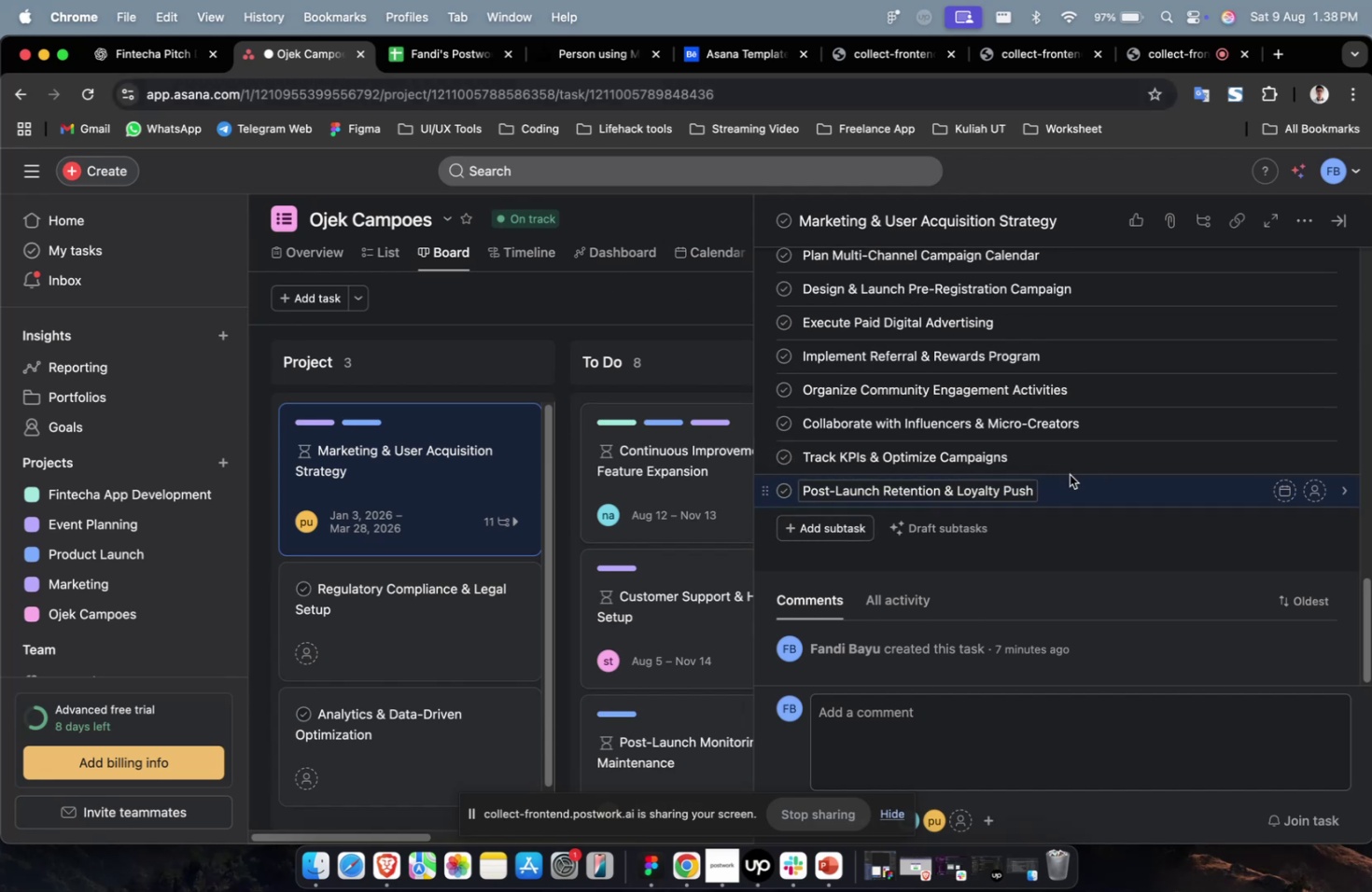 
left_click([1100, 476])
 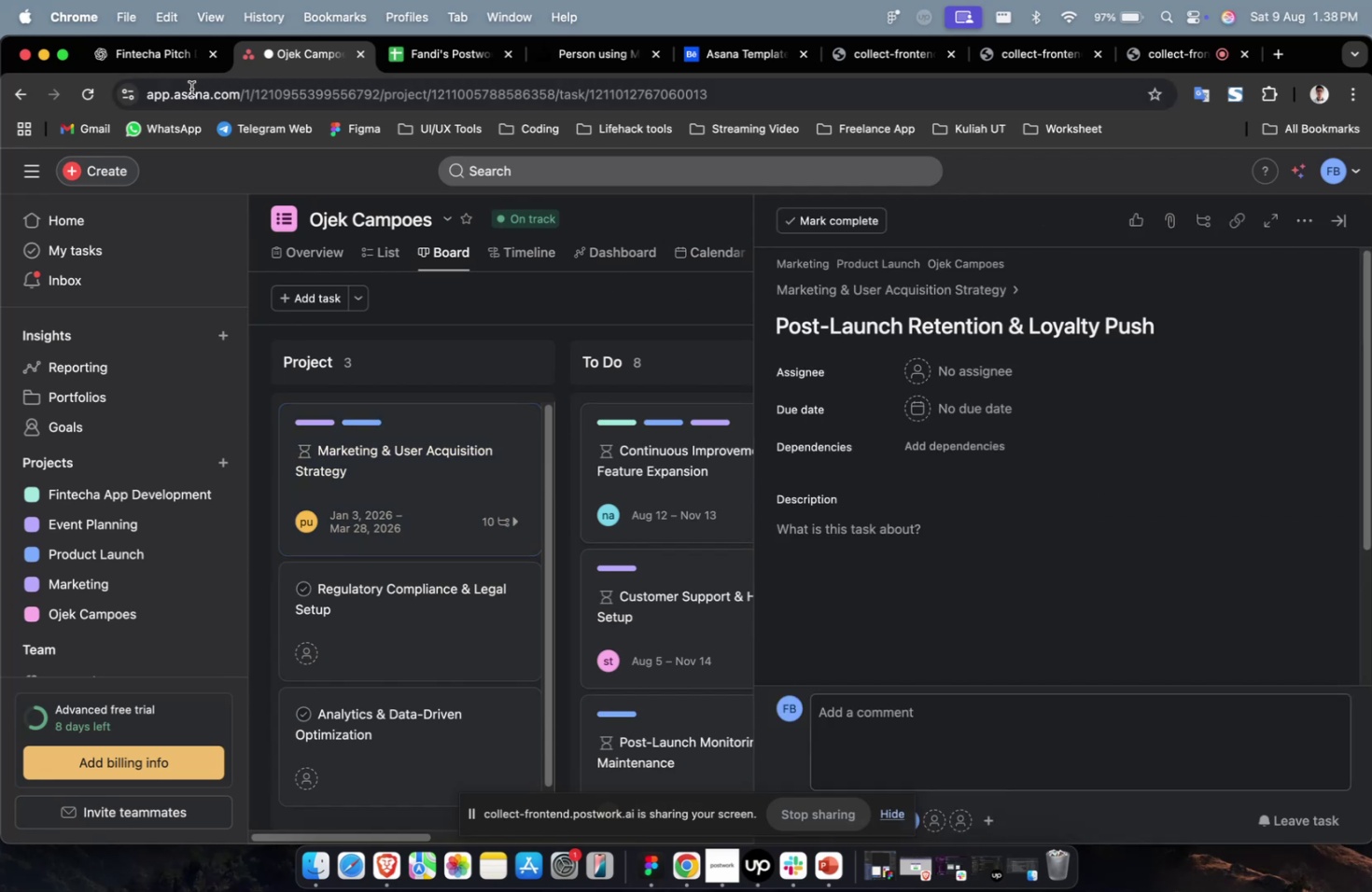 
left_click([161, 72])
 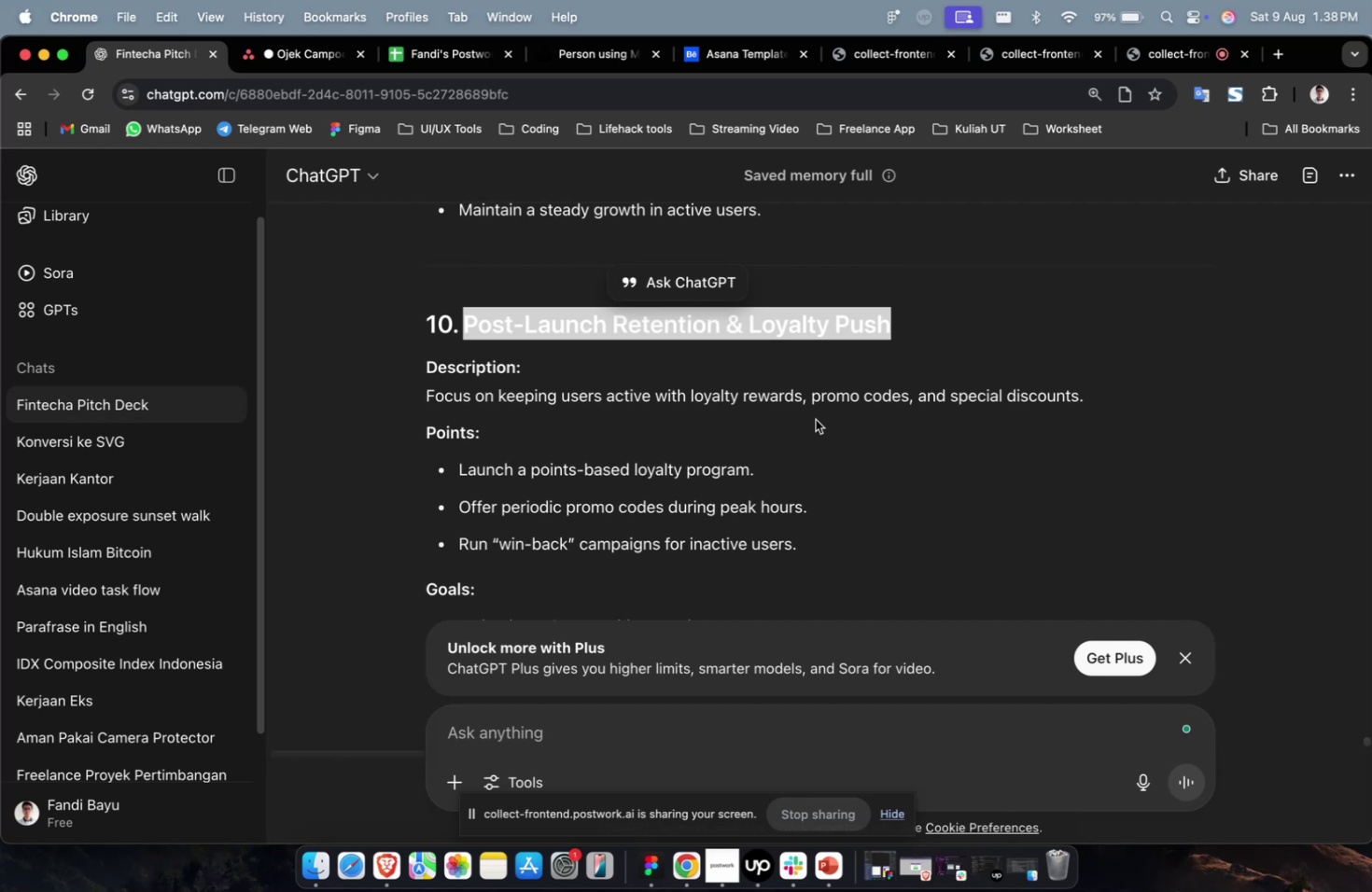 
wait(19.24)
 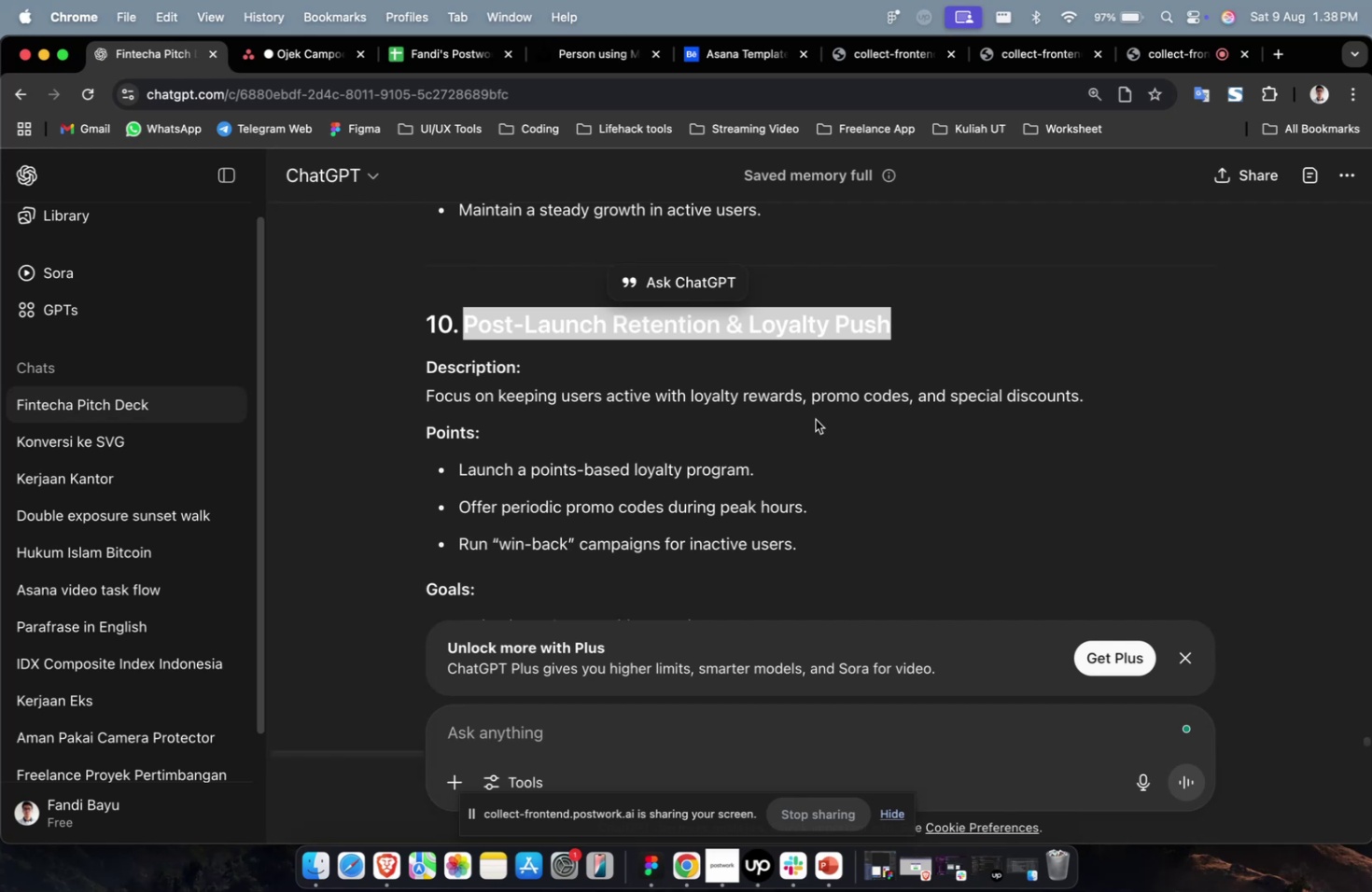 
scroll: coordinate [821, 436], scroll_direction: down, amount: 2.0
 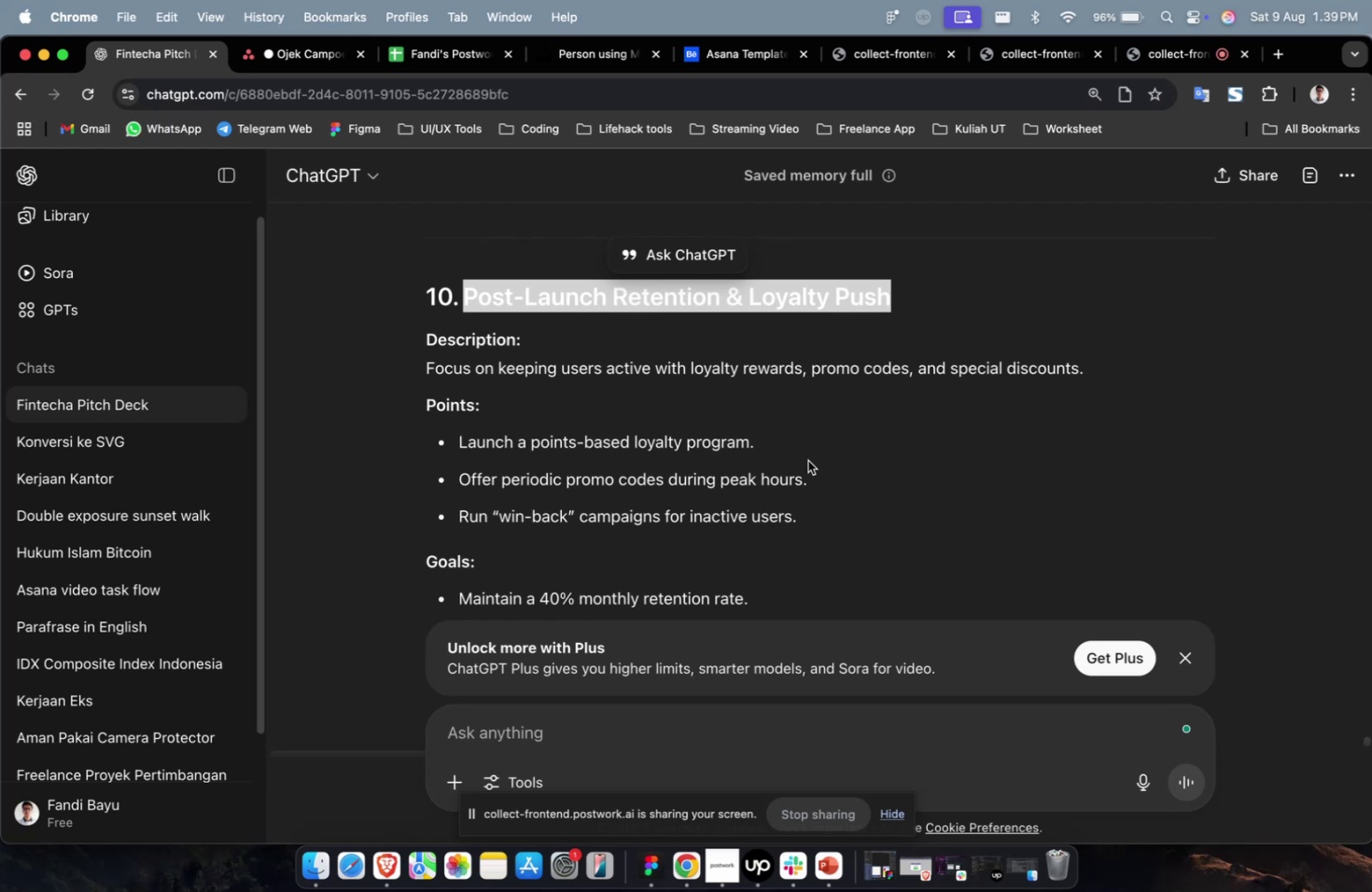 
wait(46.67)
 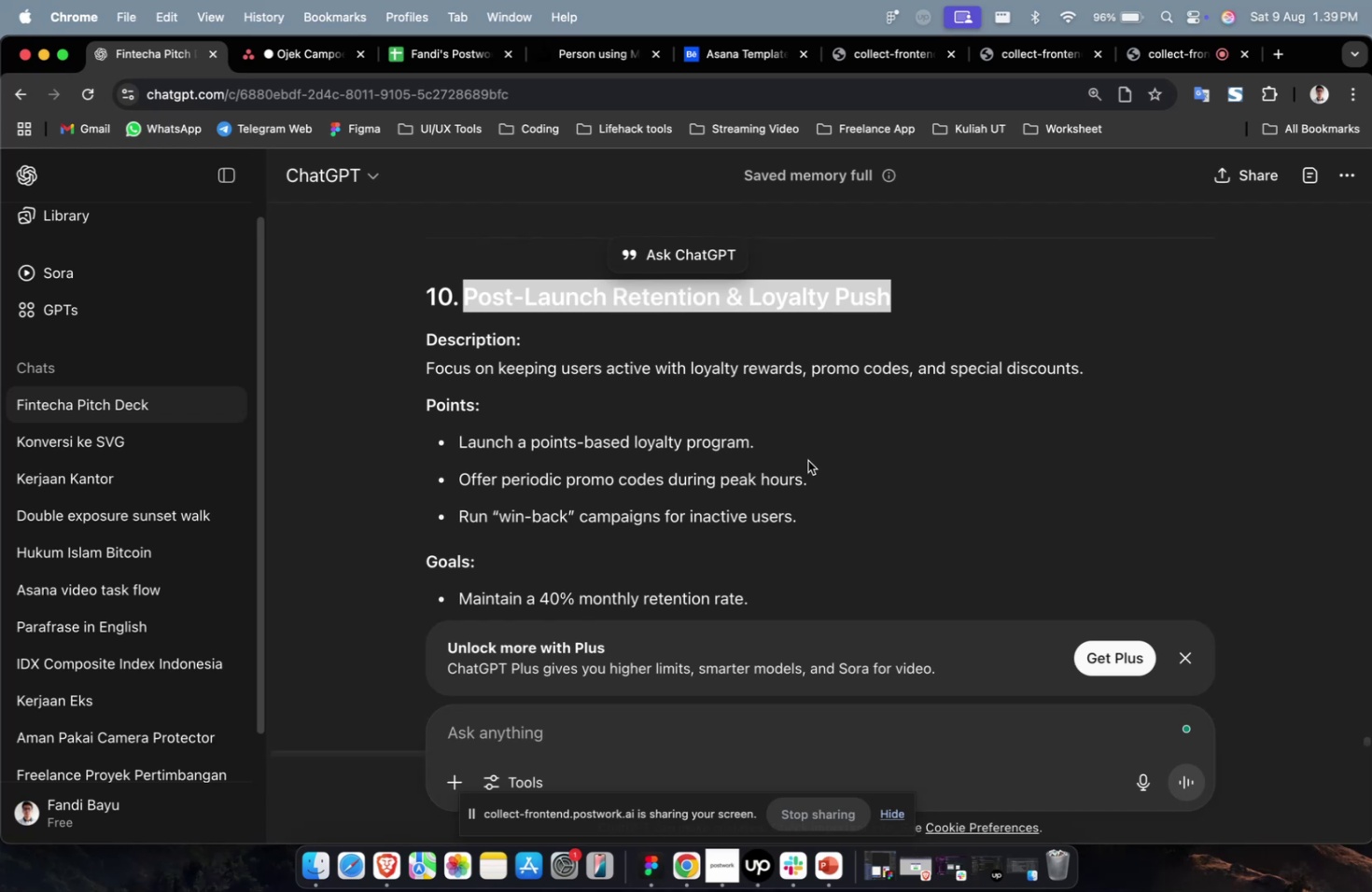 
scroll: coordinate [791, 425], scroll_direction: down, amount: 5.0
 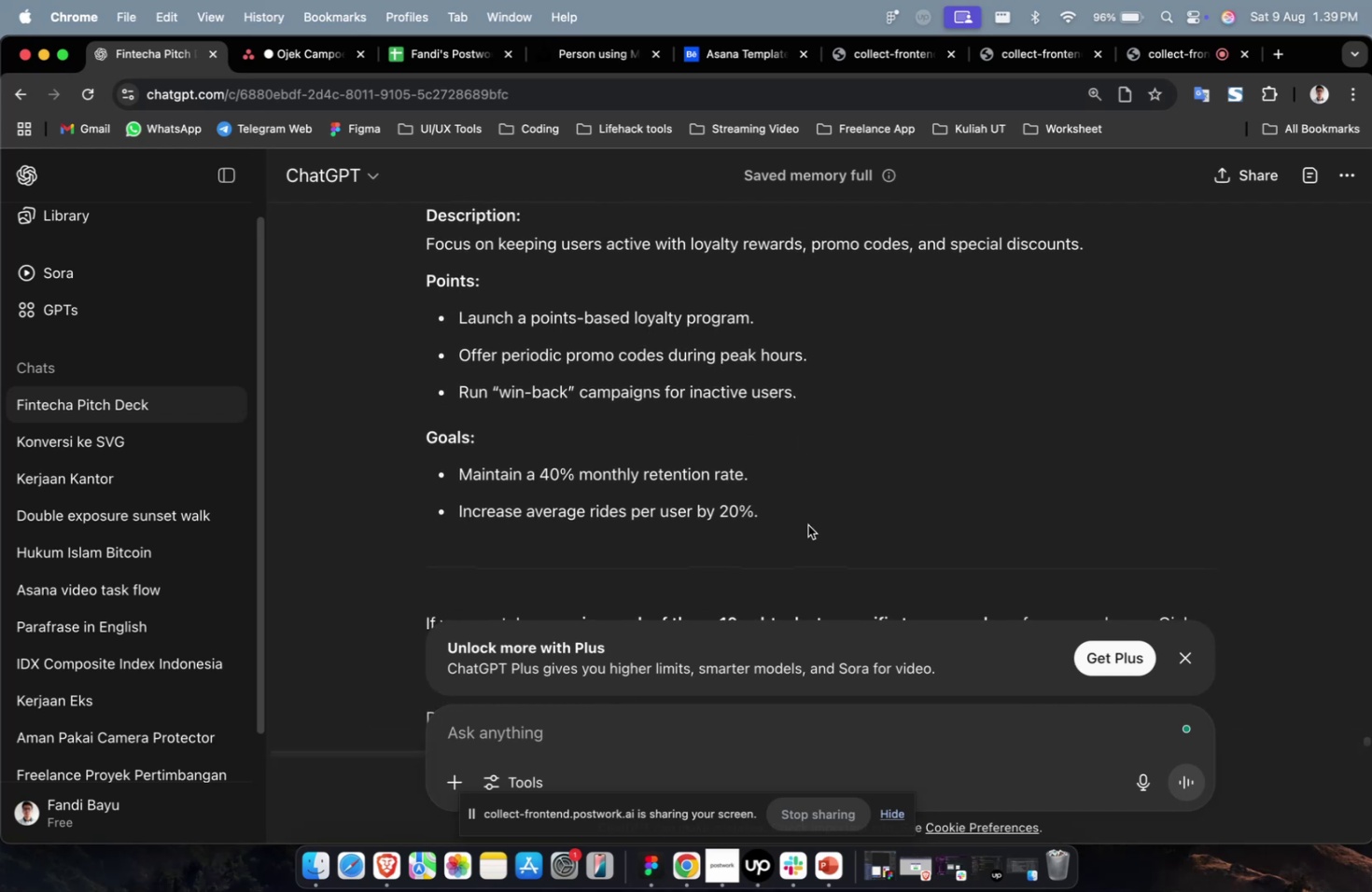 
left_click_drag(start_coordinate=[807, 524], to_coordinate=[699, 432])
 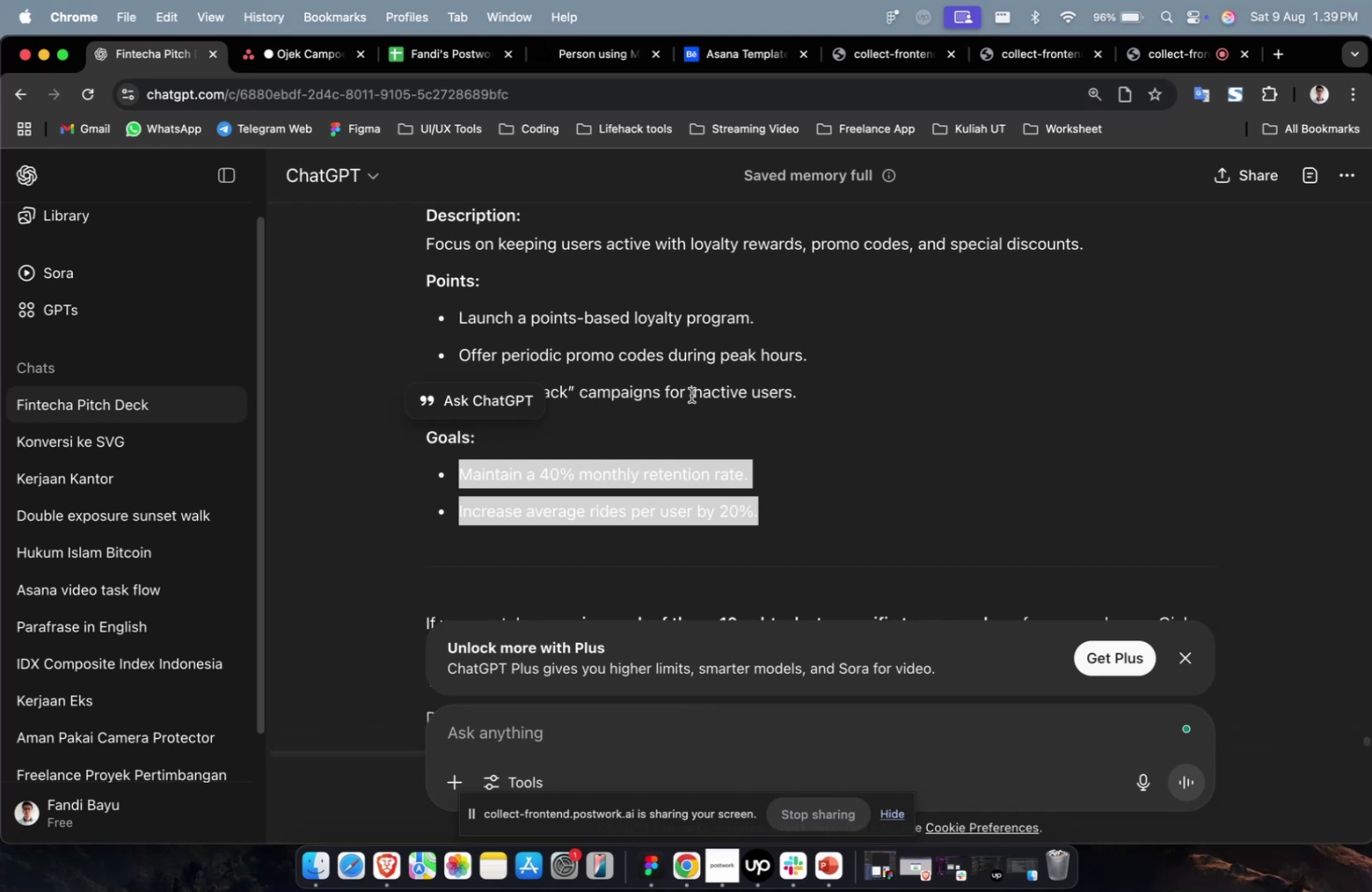 
wait(25.49)
 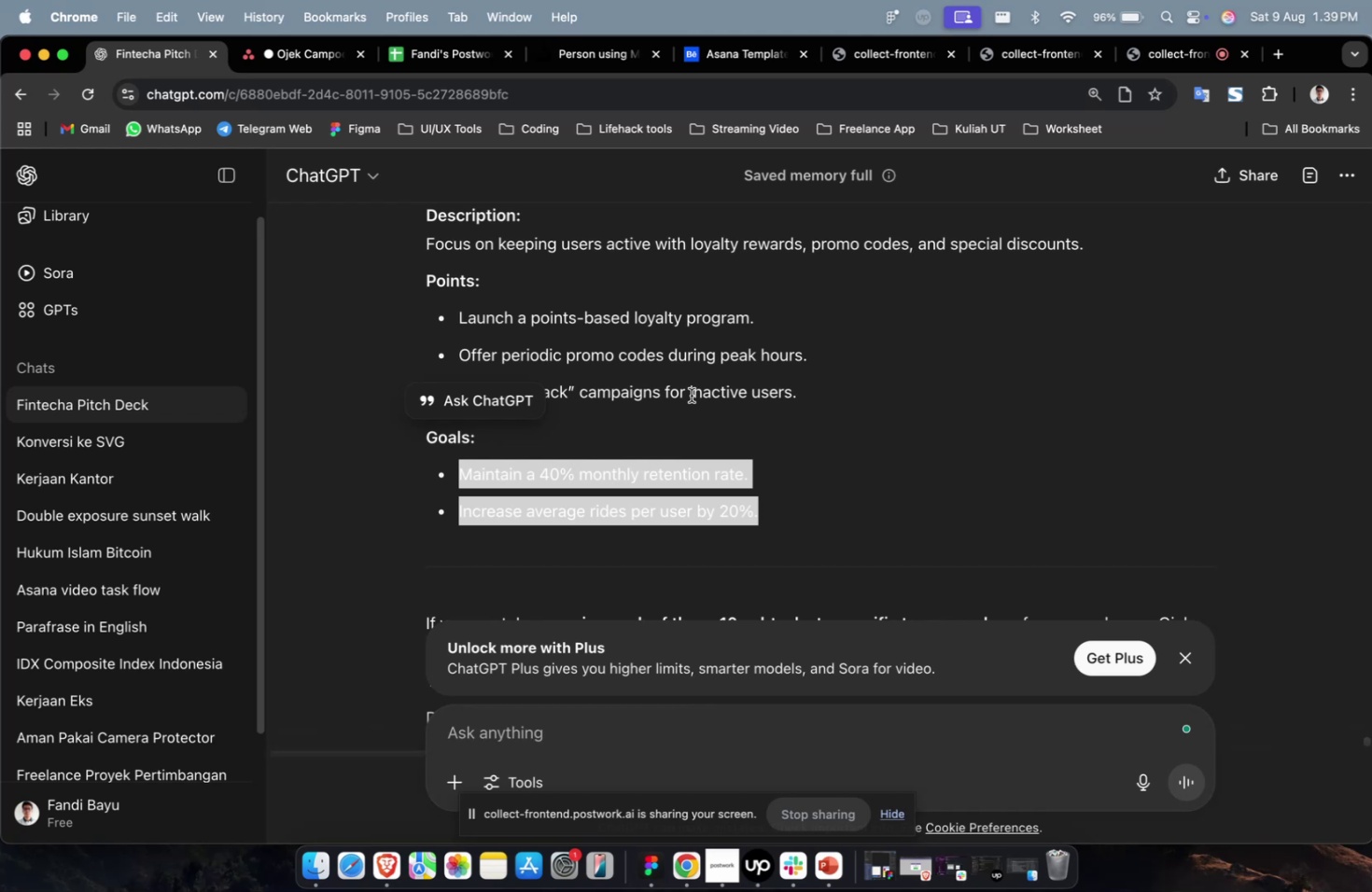 
left_click_drag(start_coordinate=[784, 438], to_coordinate=[784, 445])
 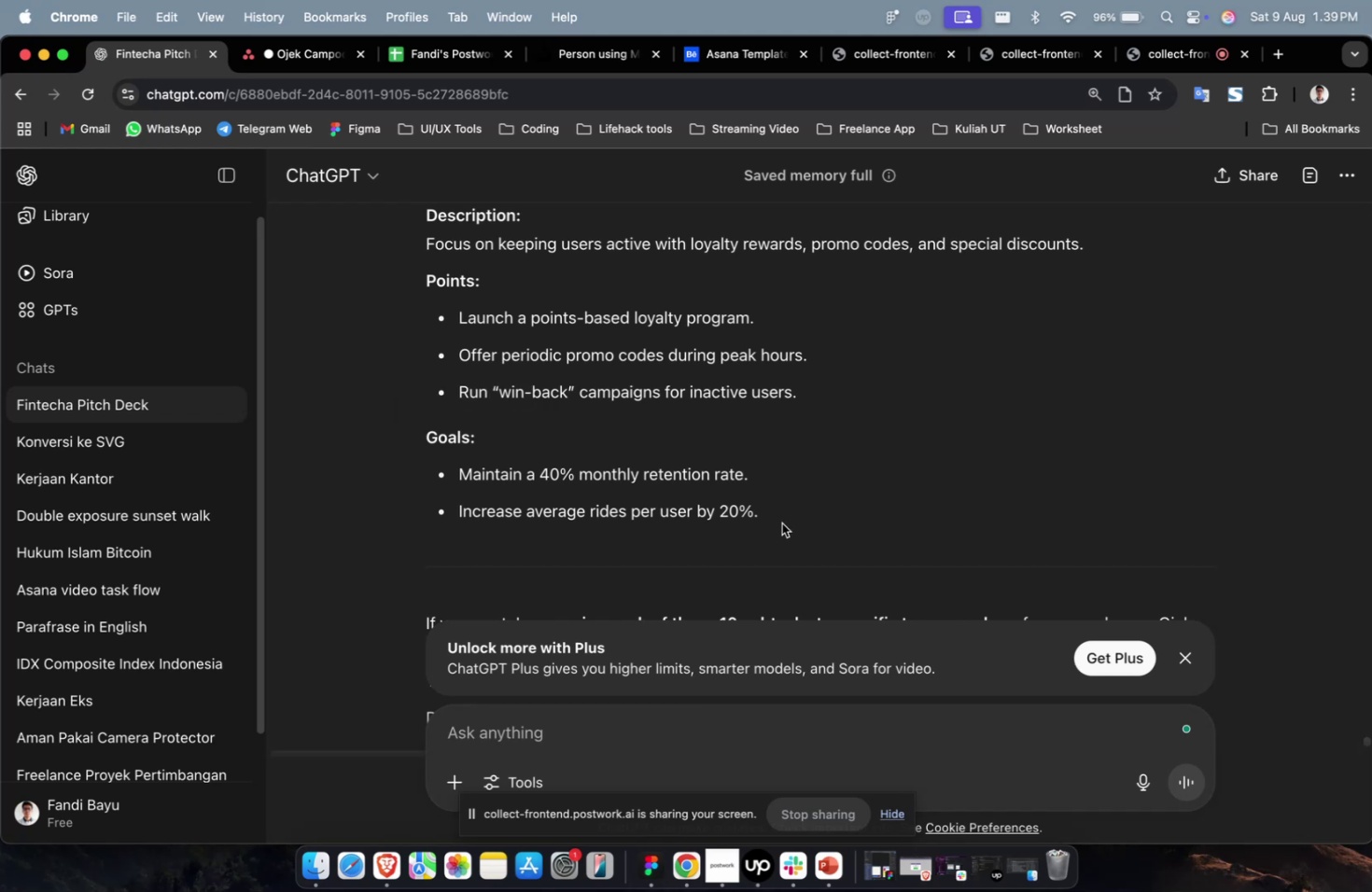 
left_click_drag(start_coordinate=[777, 528], to_coordinate=[412, 242])
 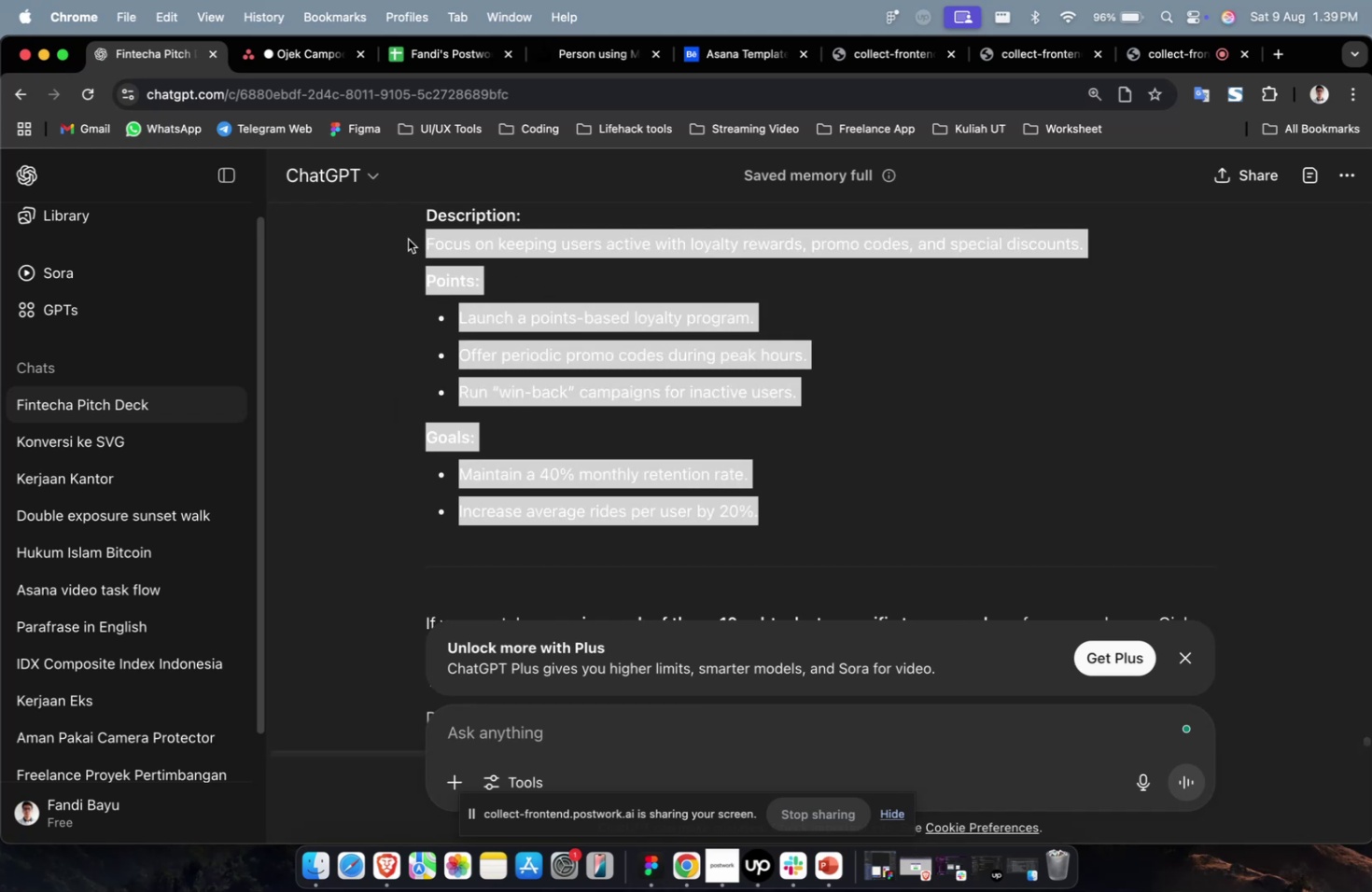 
key(Meta+CommandLeft)
 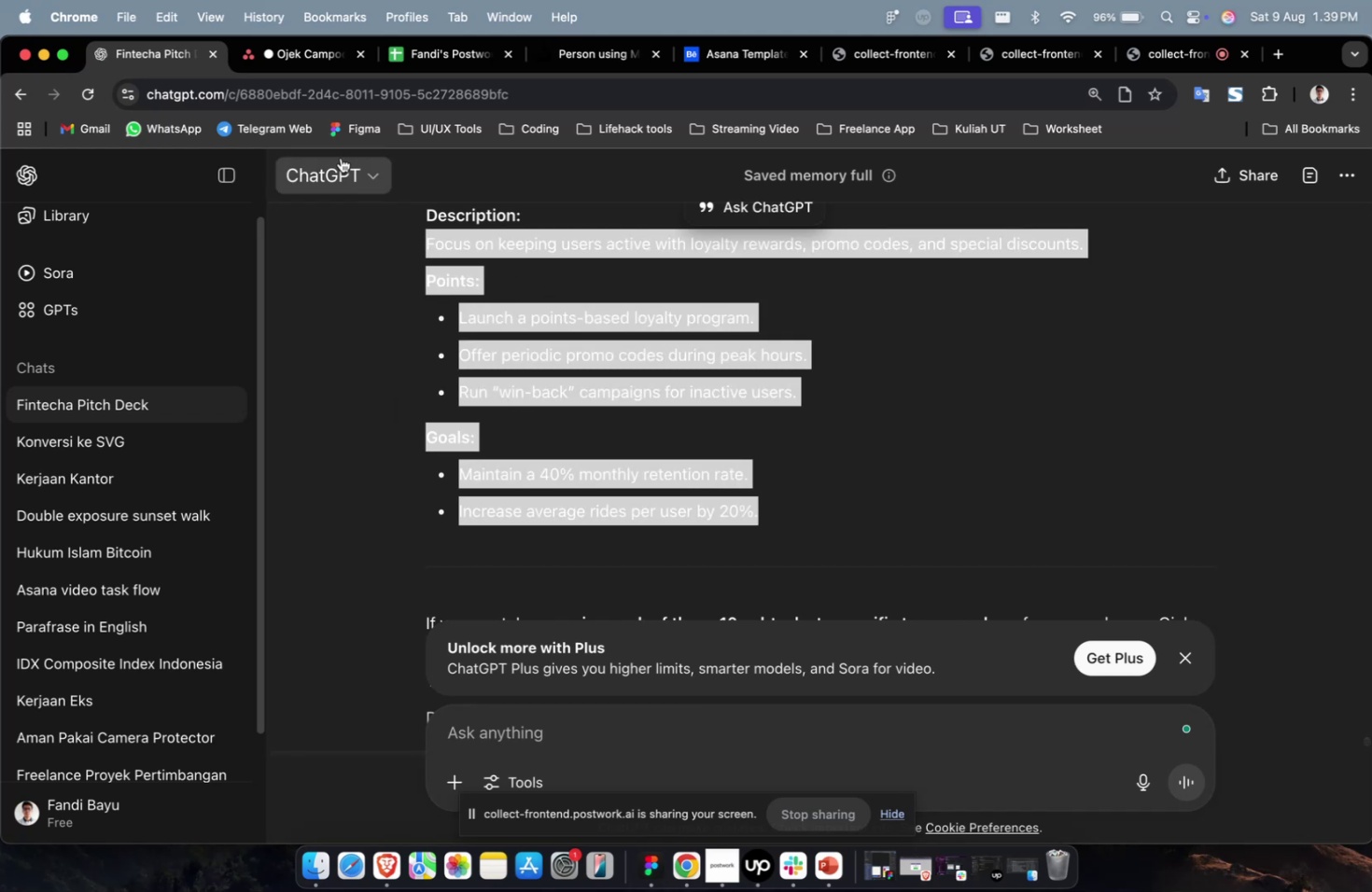 
key(Meta+C)
 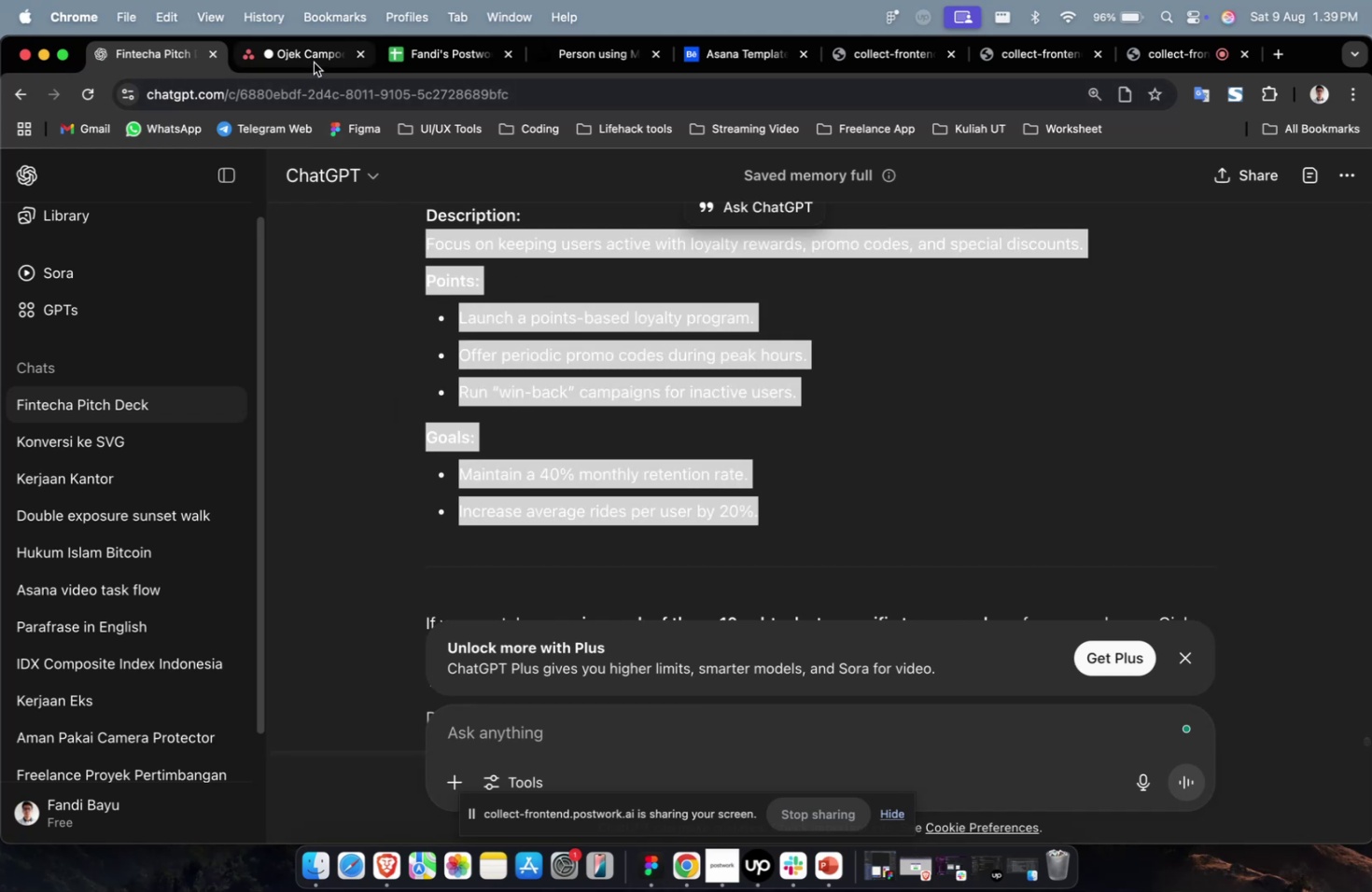 
left_click([314, 63])
 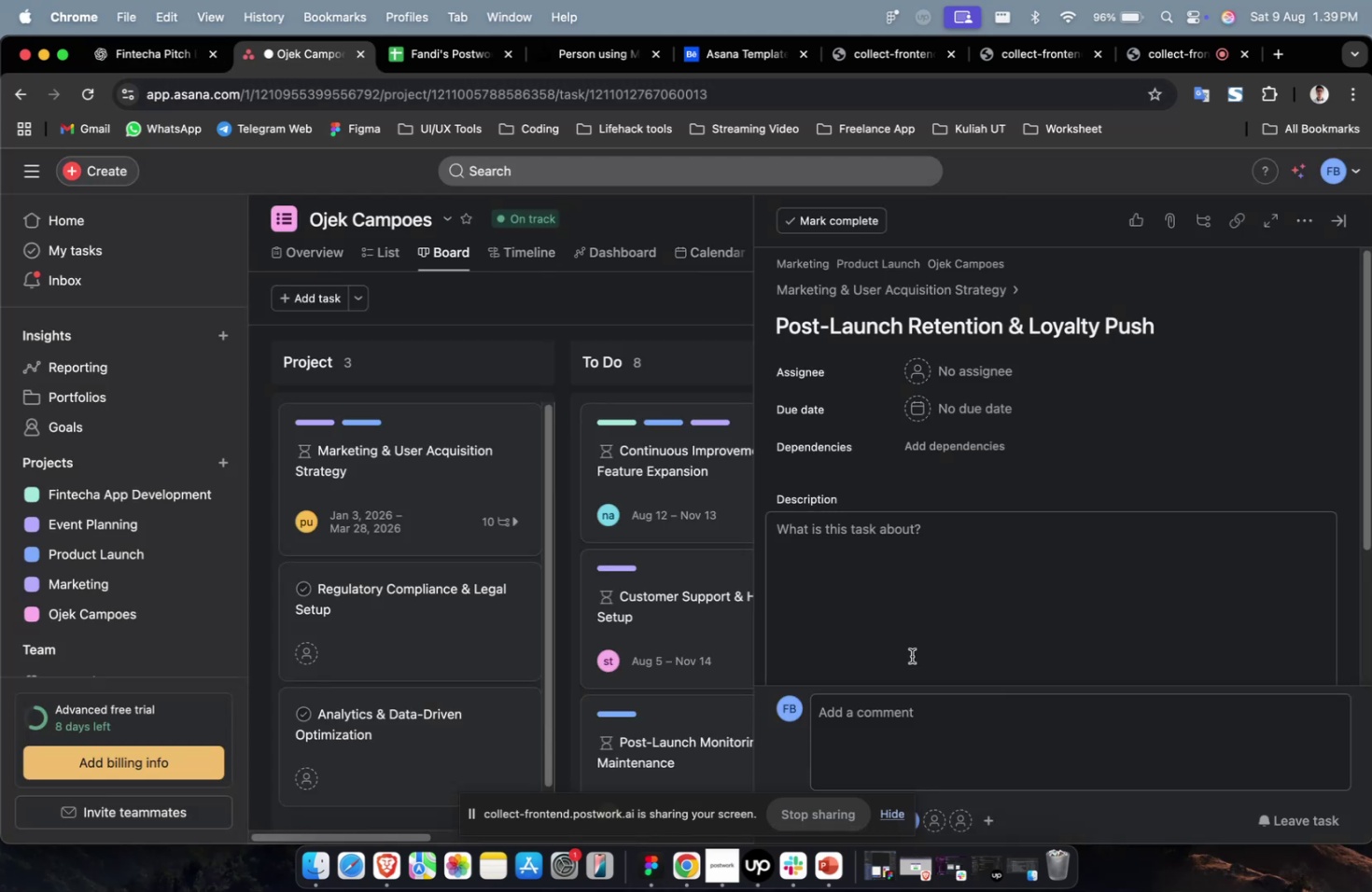 
double_click([911, 630])
 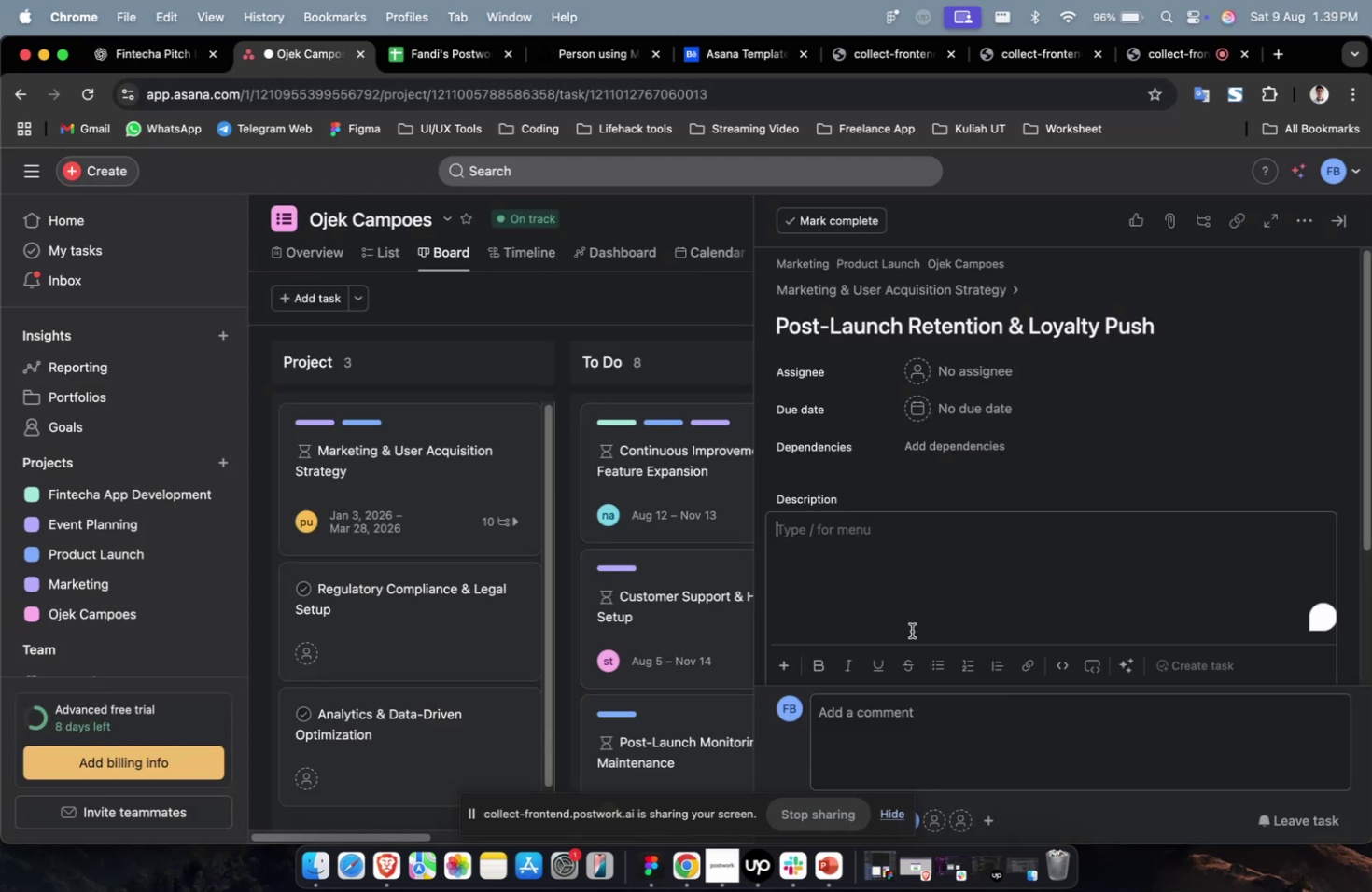 
key(Meta+CommandLeft)
 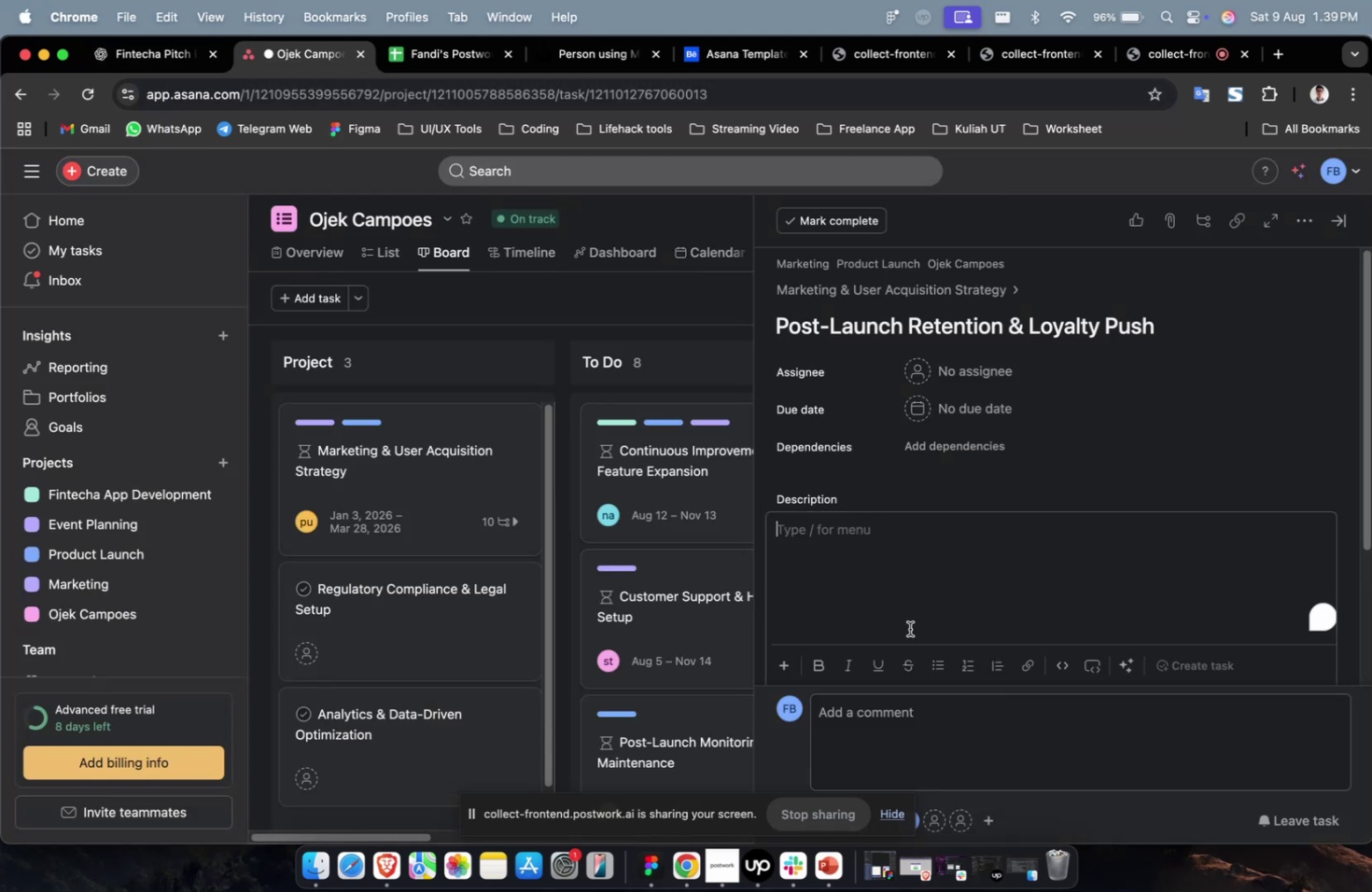 
key(Meta+V)
 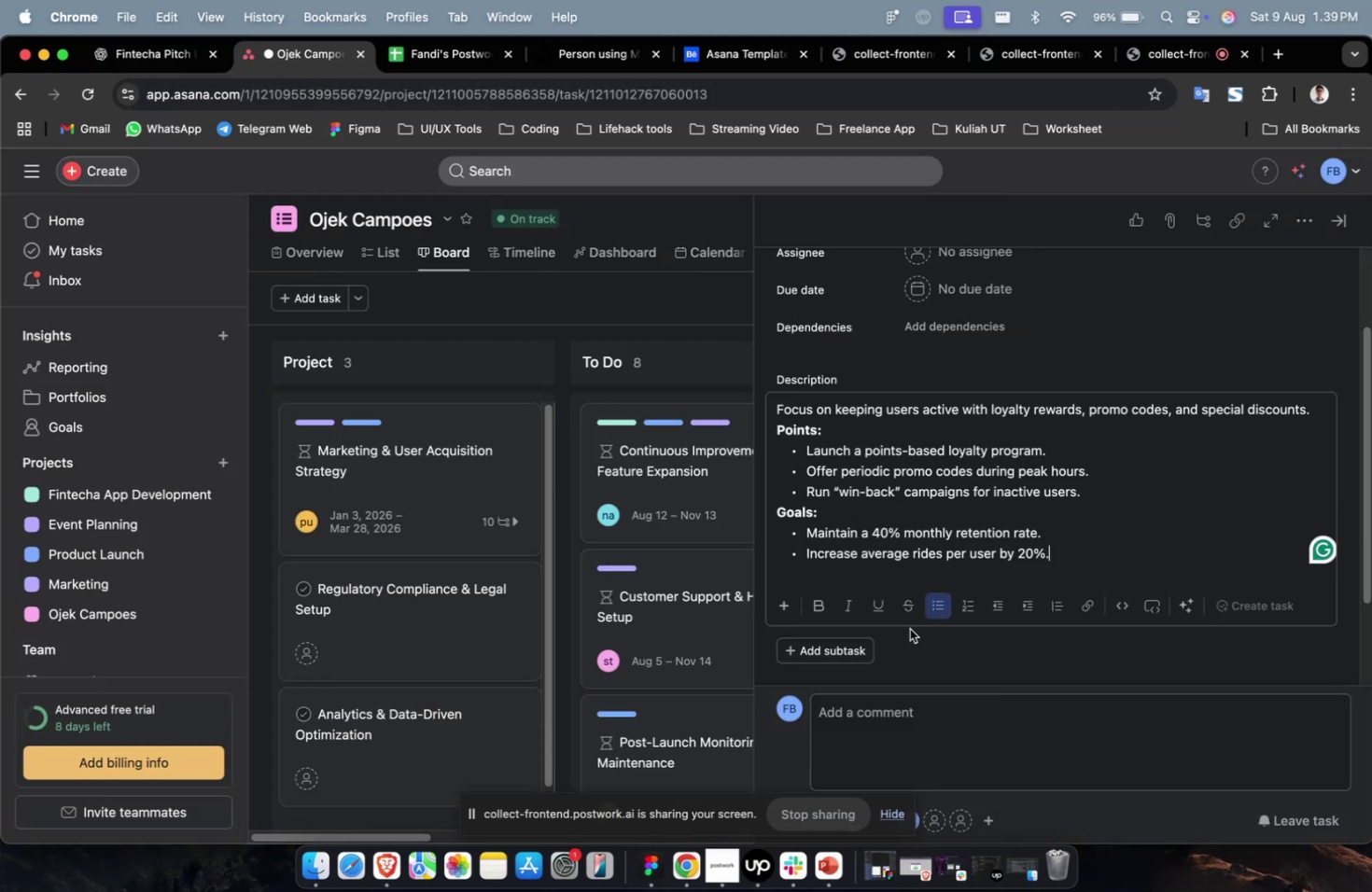 
scroll: coordinate [909, 628], scroll_direction: up, amount: 4.0
 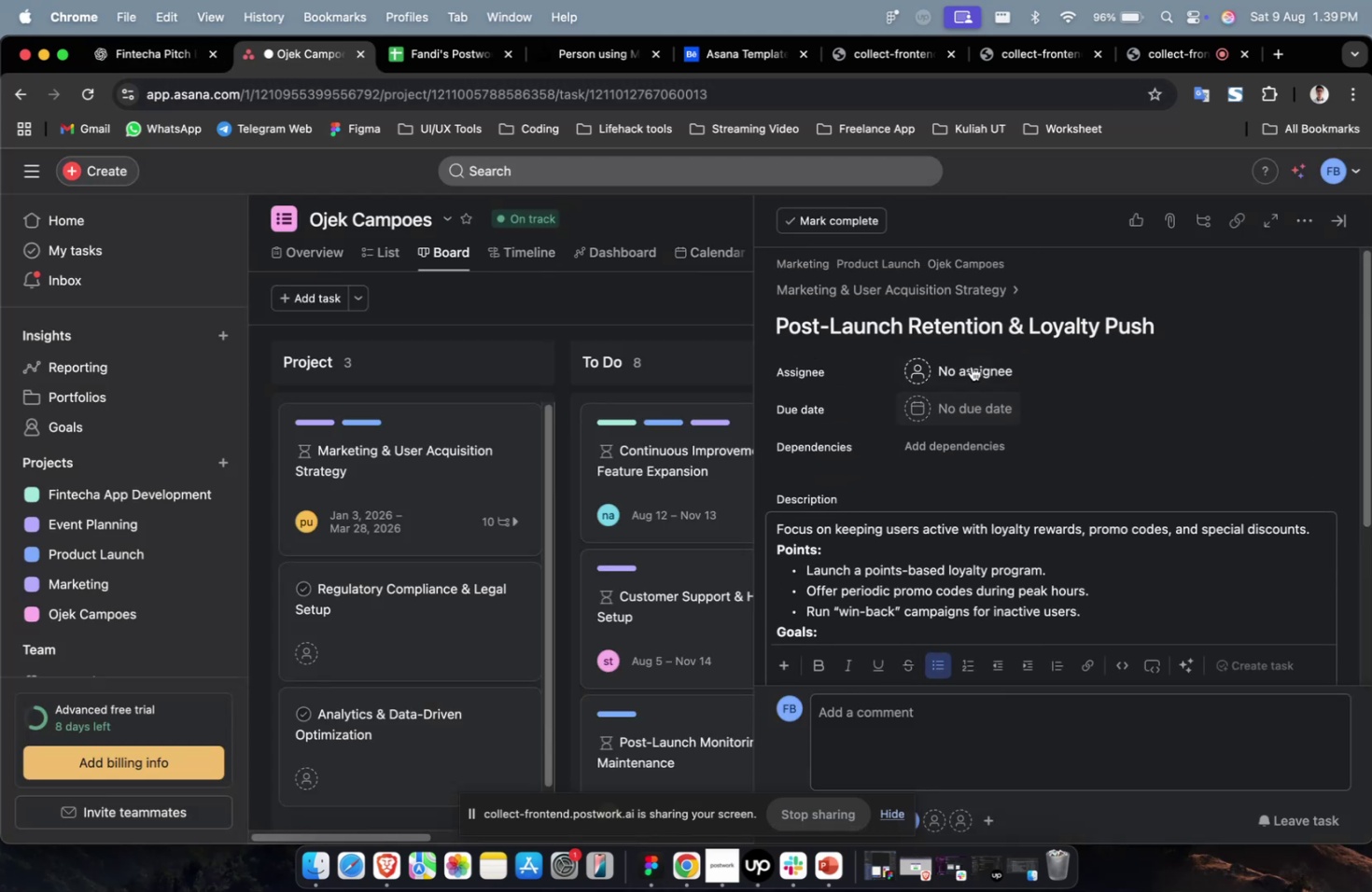 
left_click([971, 366])
 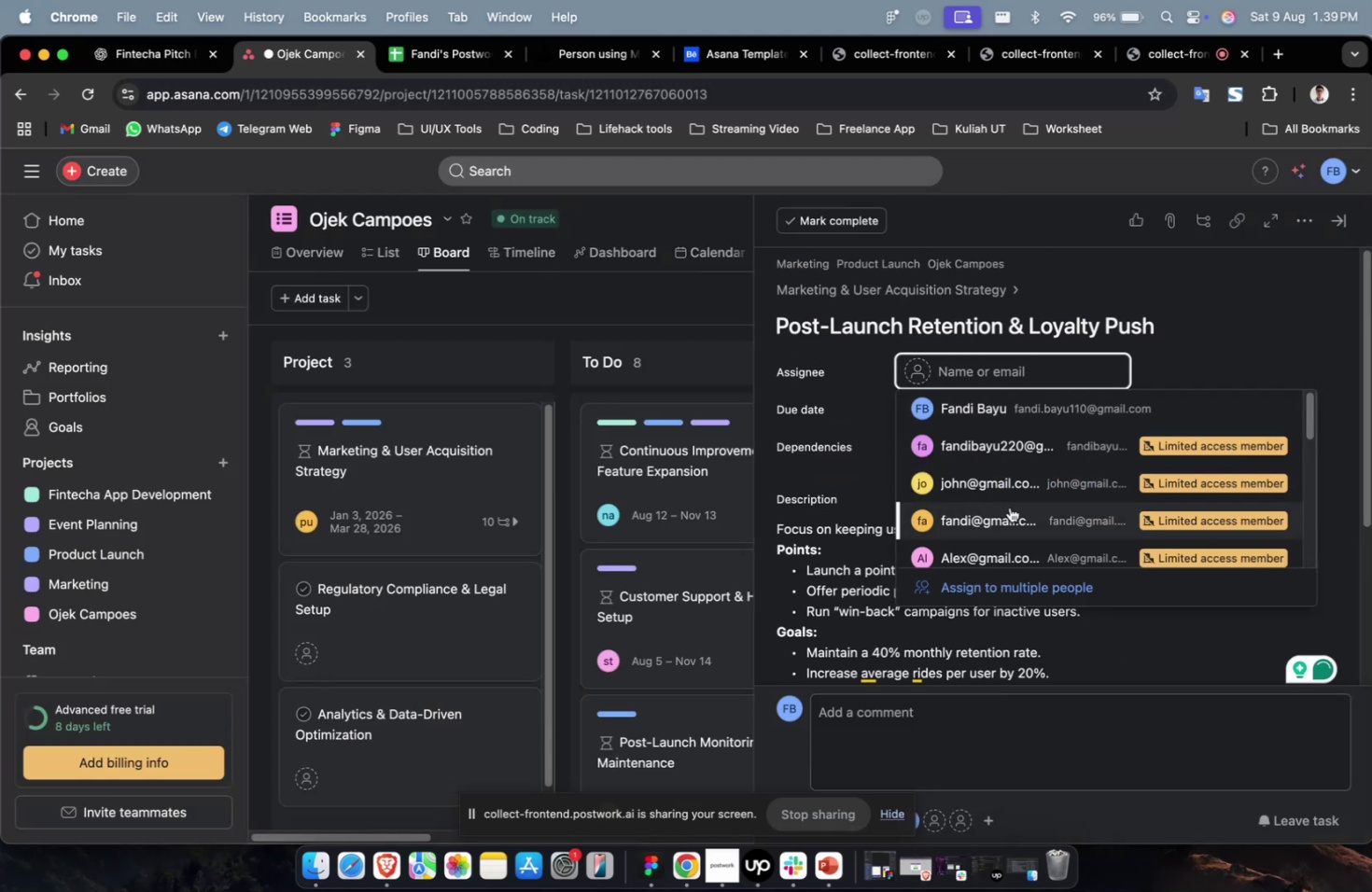 
left_click([1009, 508])
 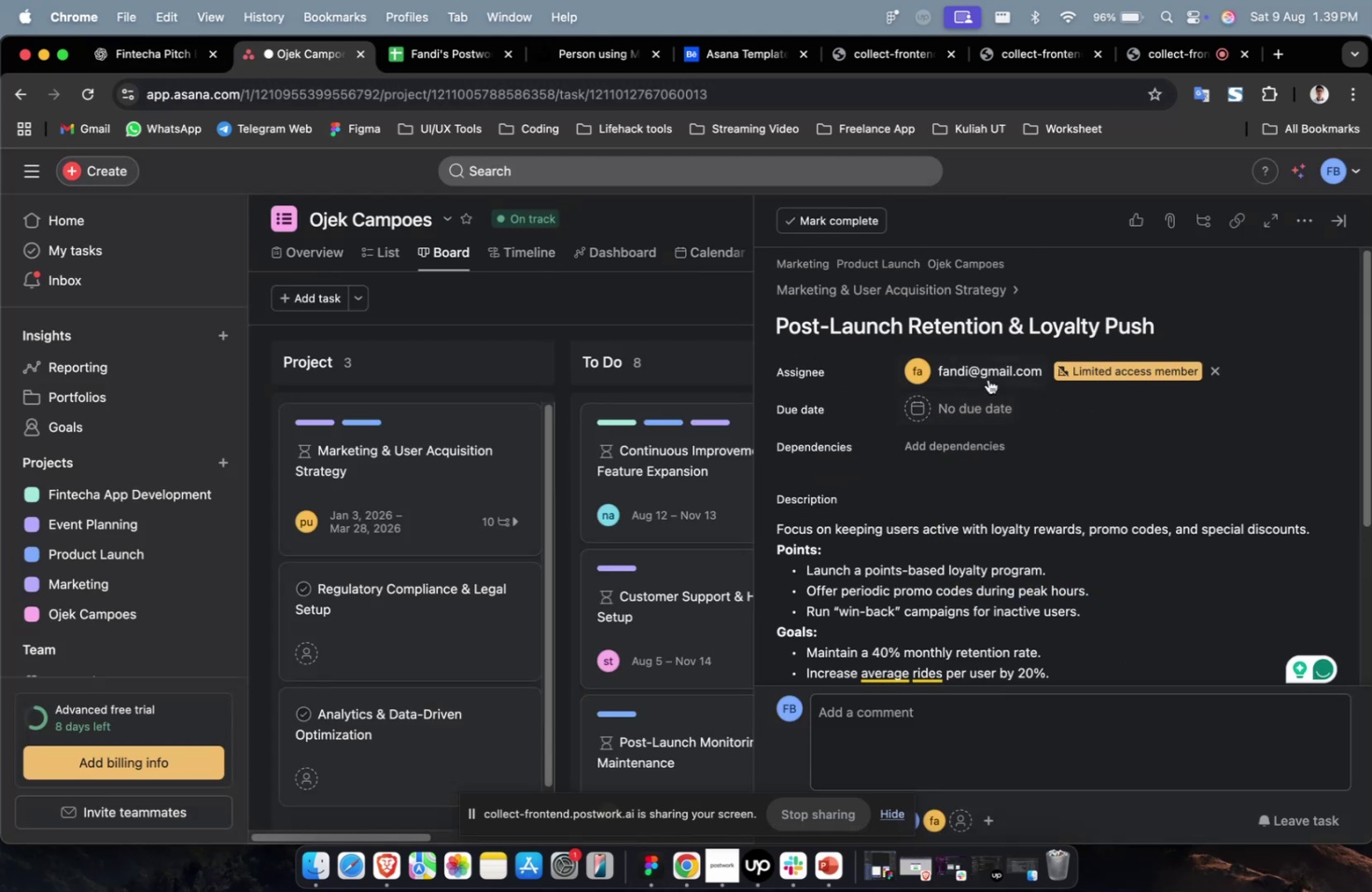 
double_click([987, 378])
 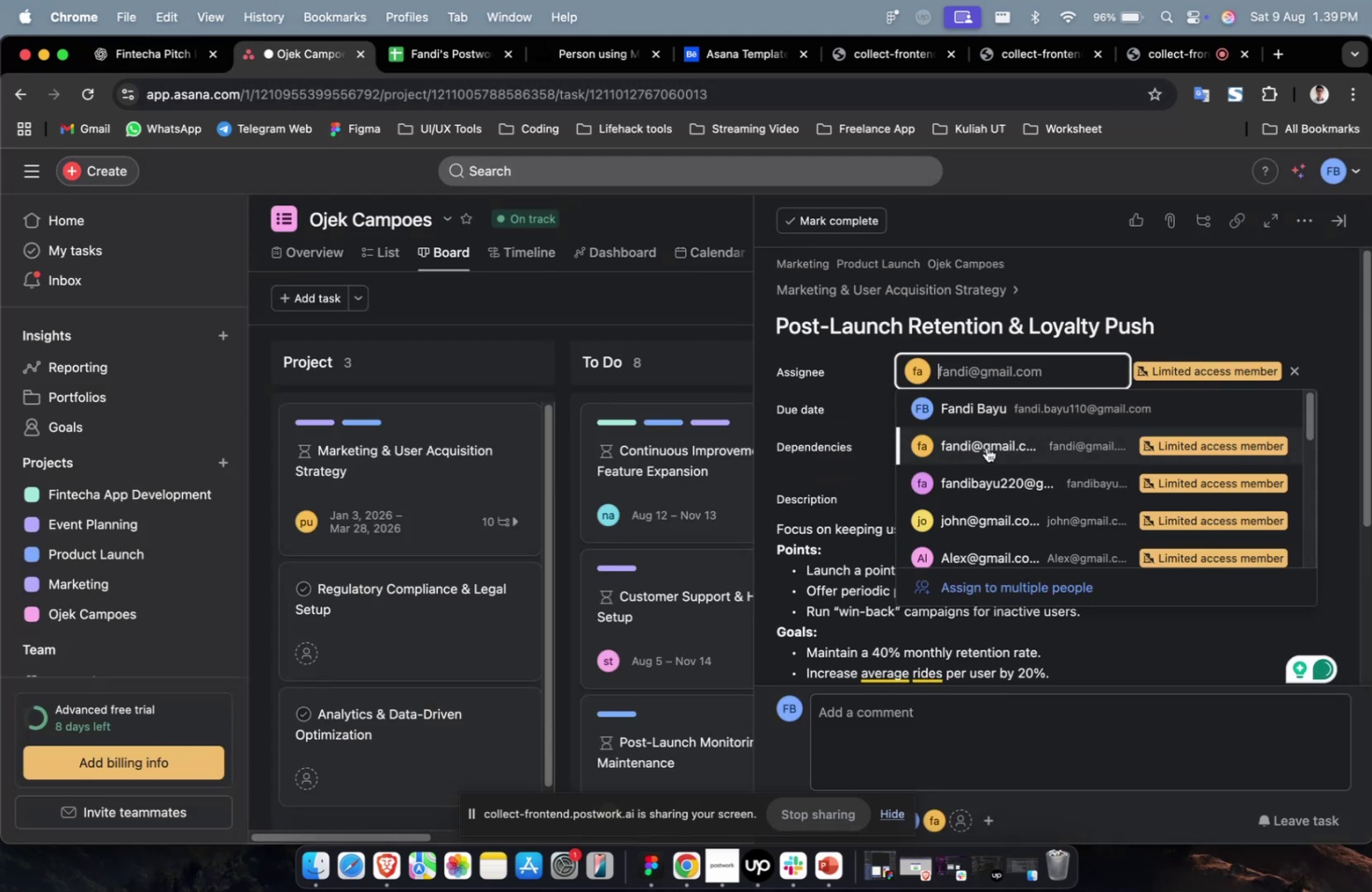 
scroll: coordinate [987, 478], scroll_direction: down, amount: 13.0
 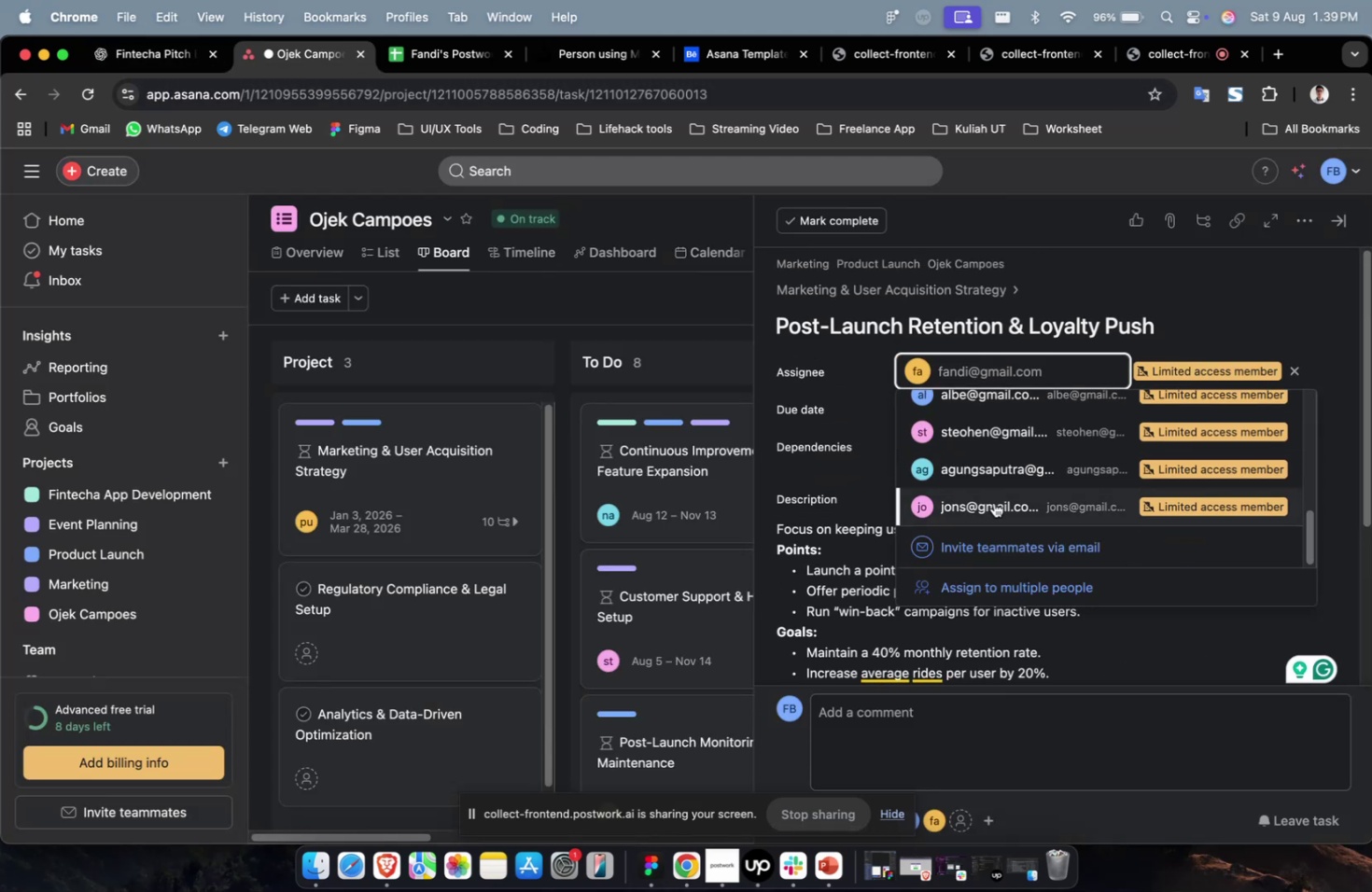 
left_click([993, 502])
 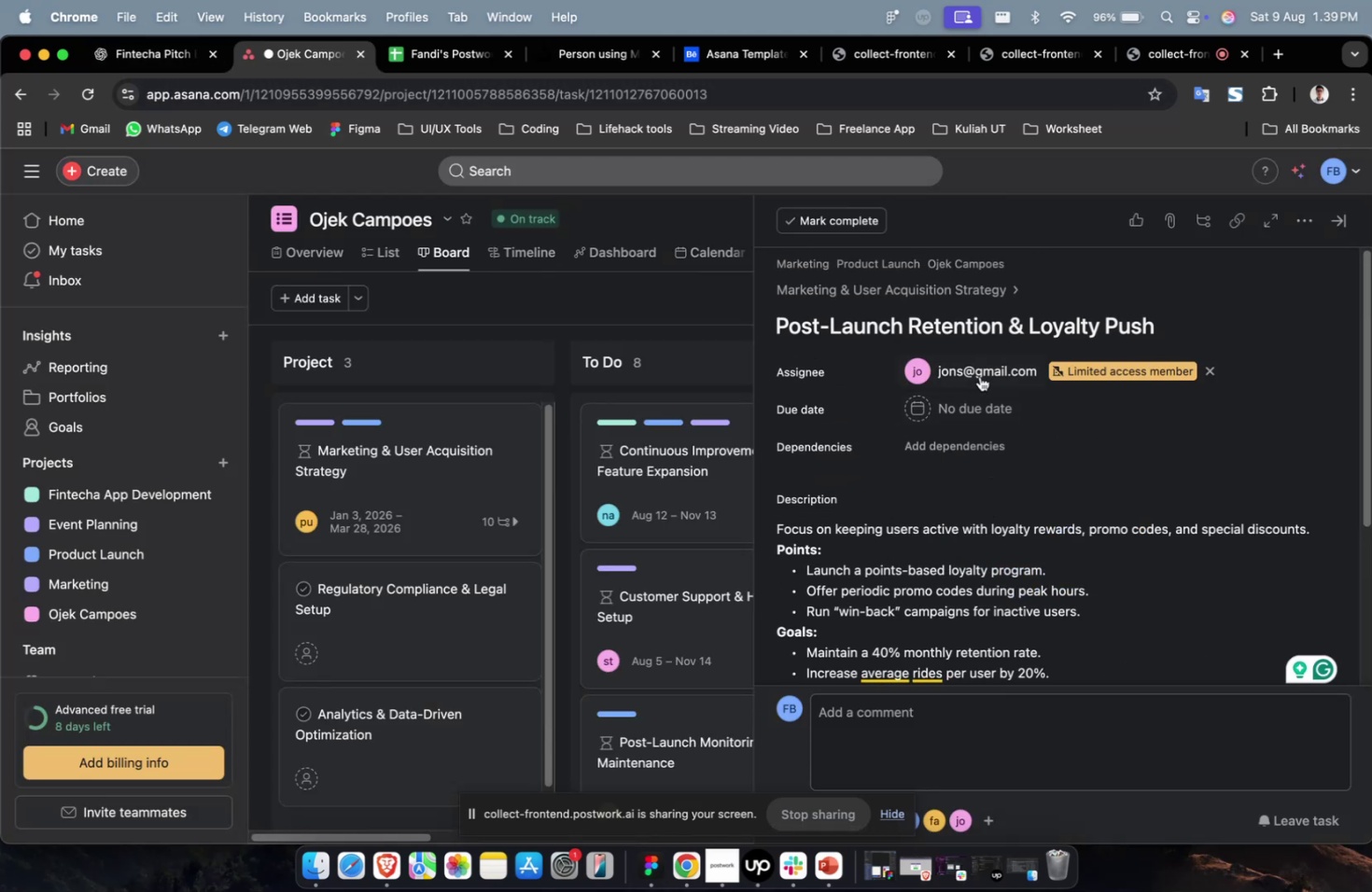 
double_click([979, 368])
 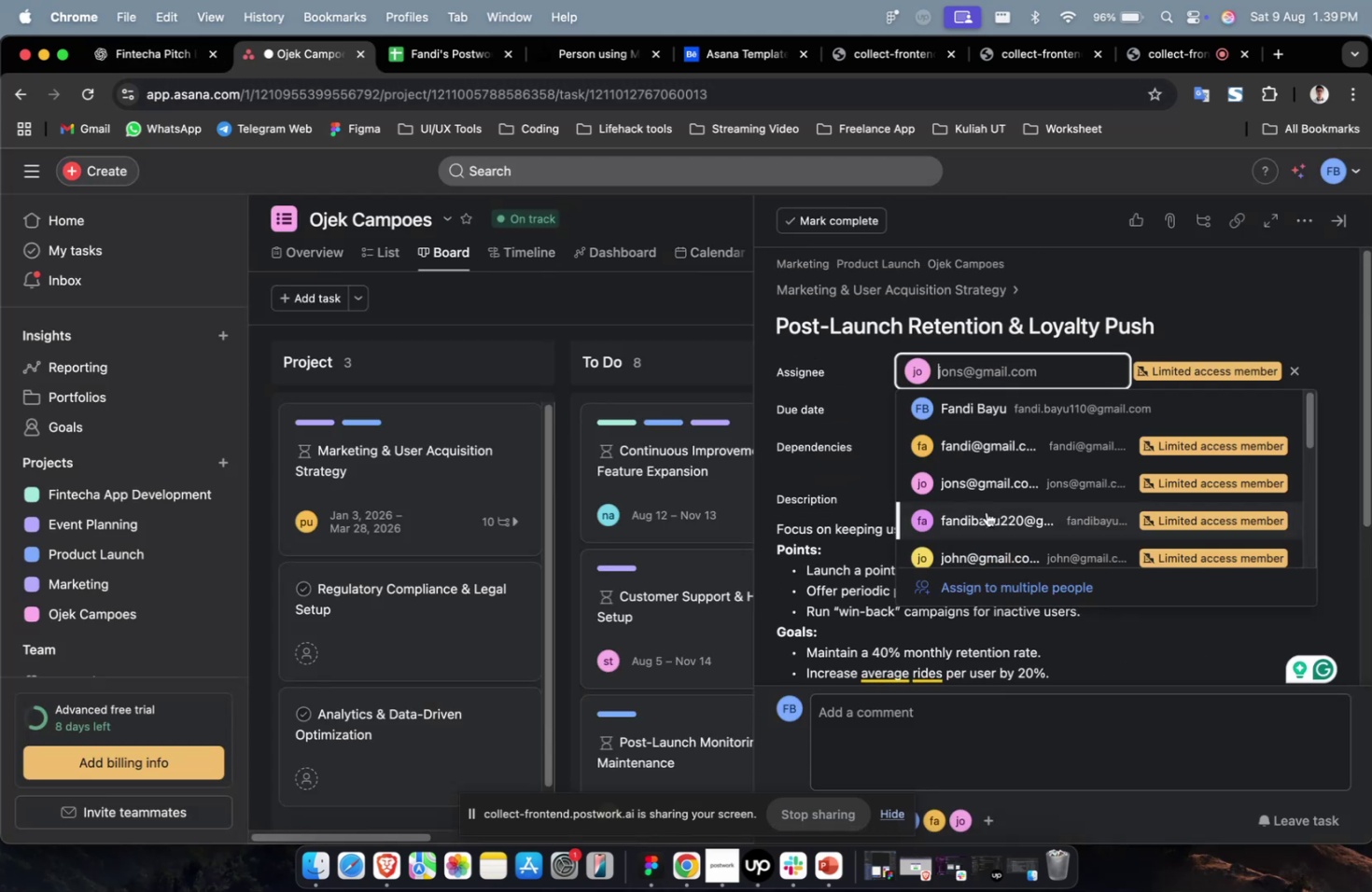 
scroll: coordinate [986, 522], scroll_direction: down, amount: 19.0
 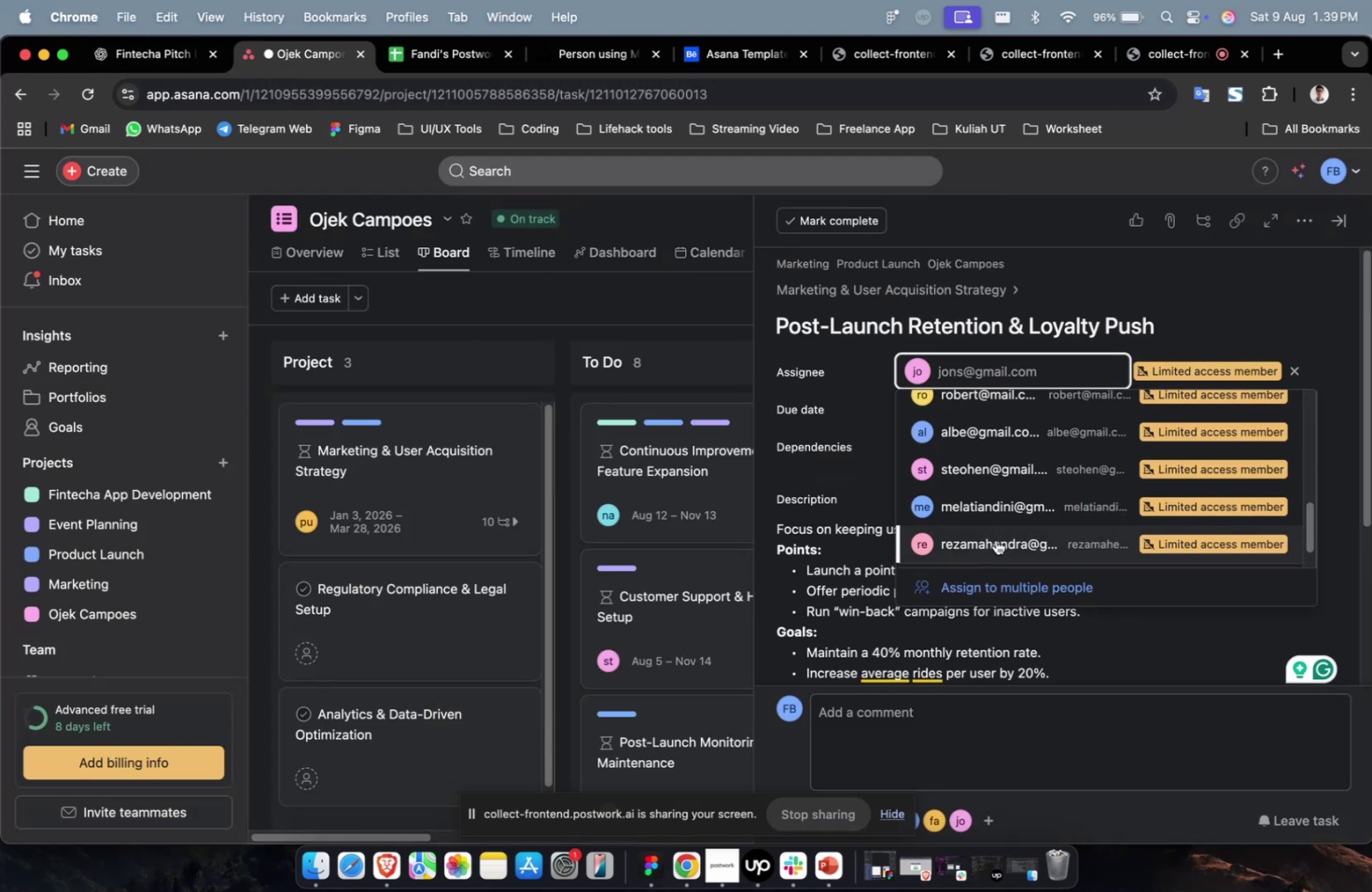 
left_click([995, 539])
 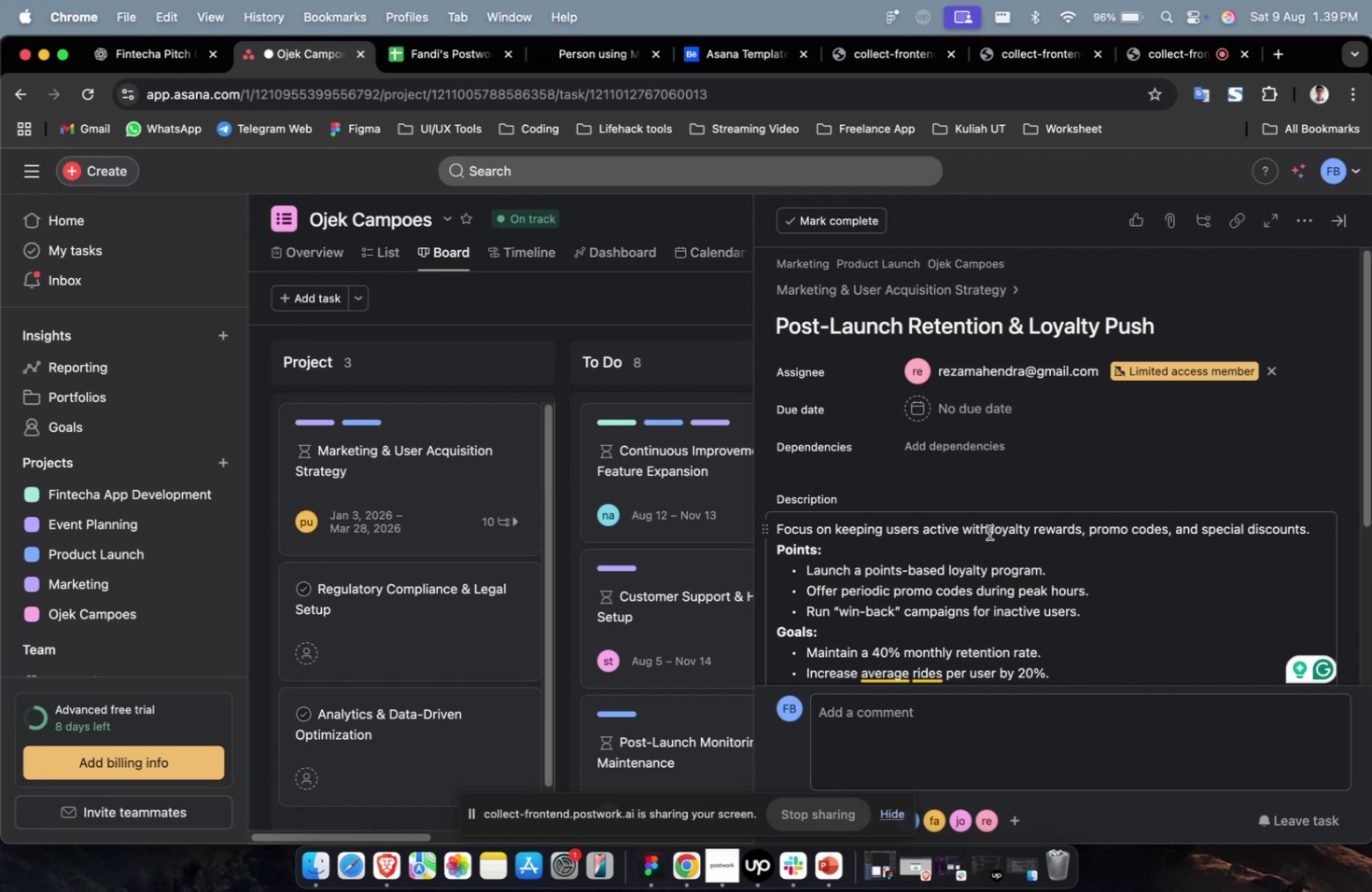 
wait(15.53)
 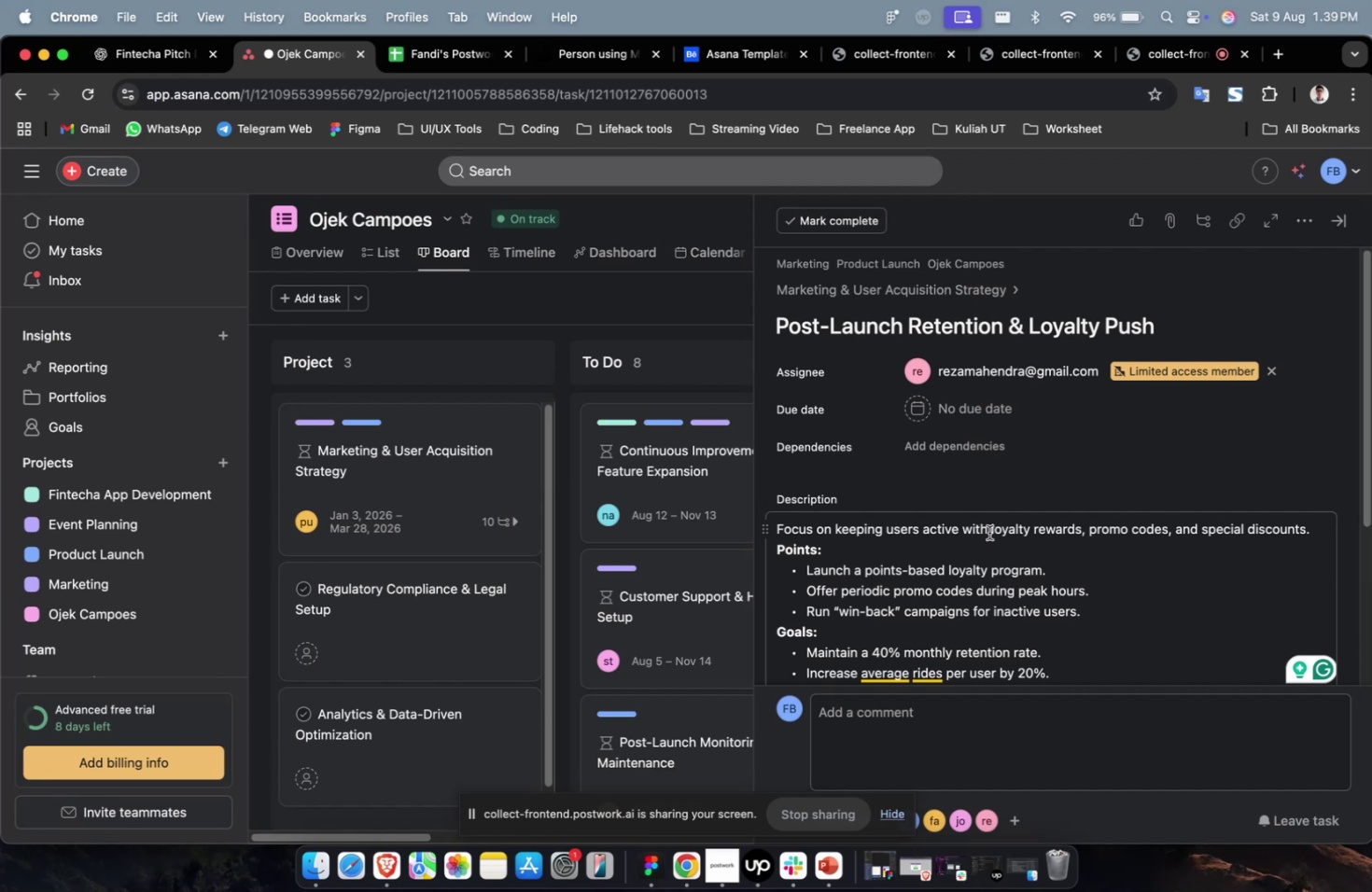 
left_click([962, 439])
 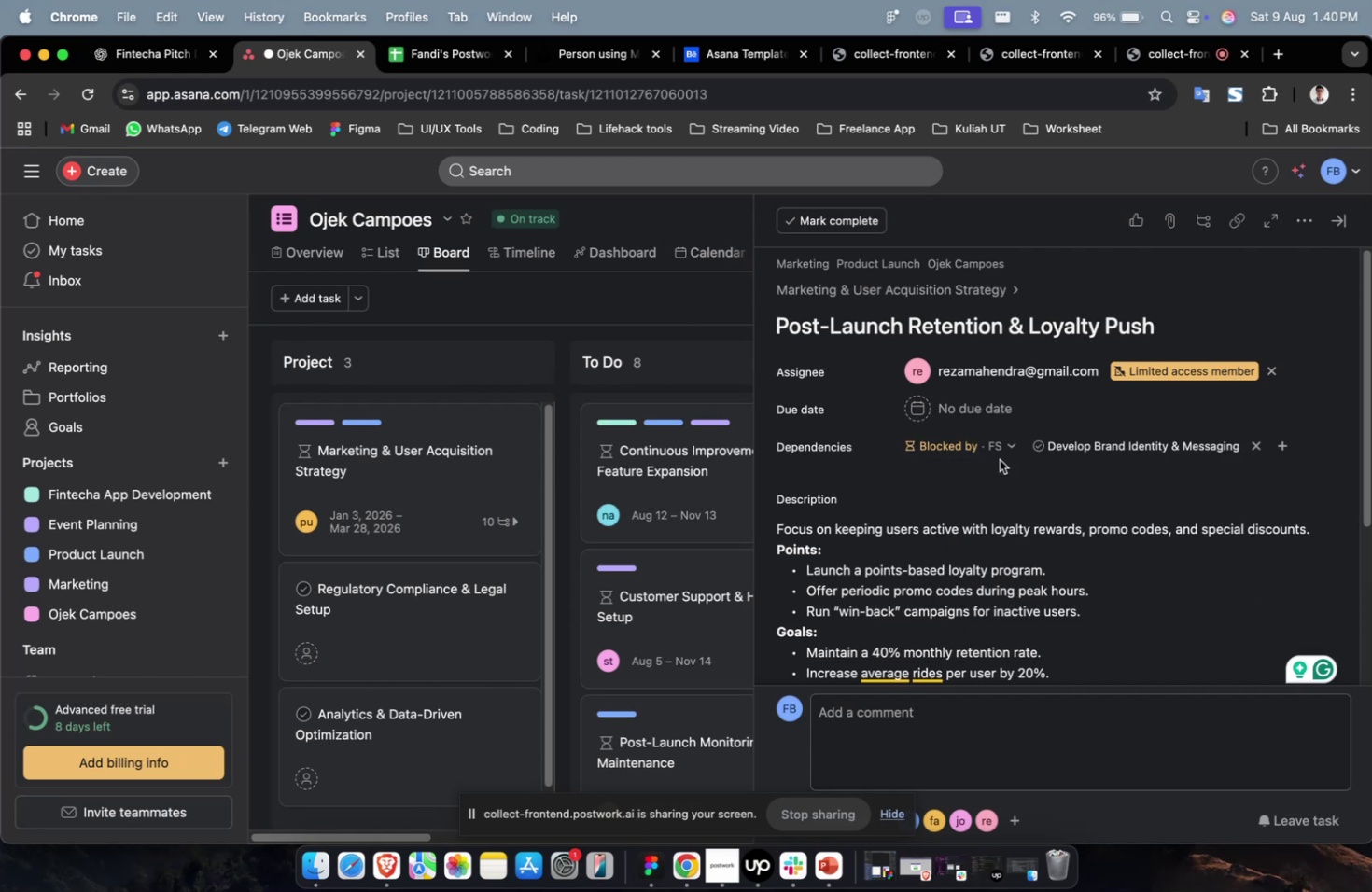 
double_click([987, 407])
 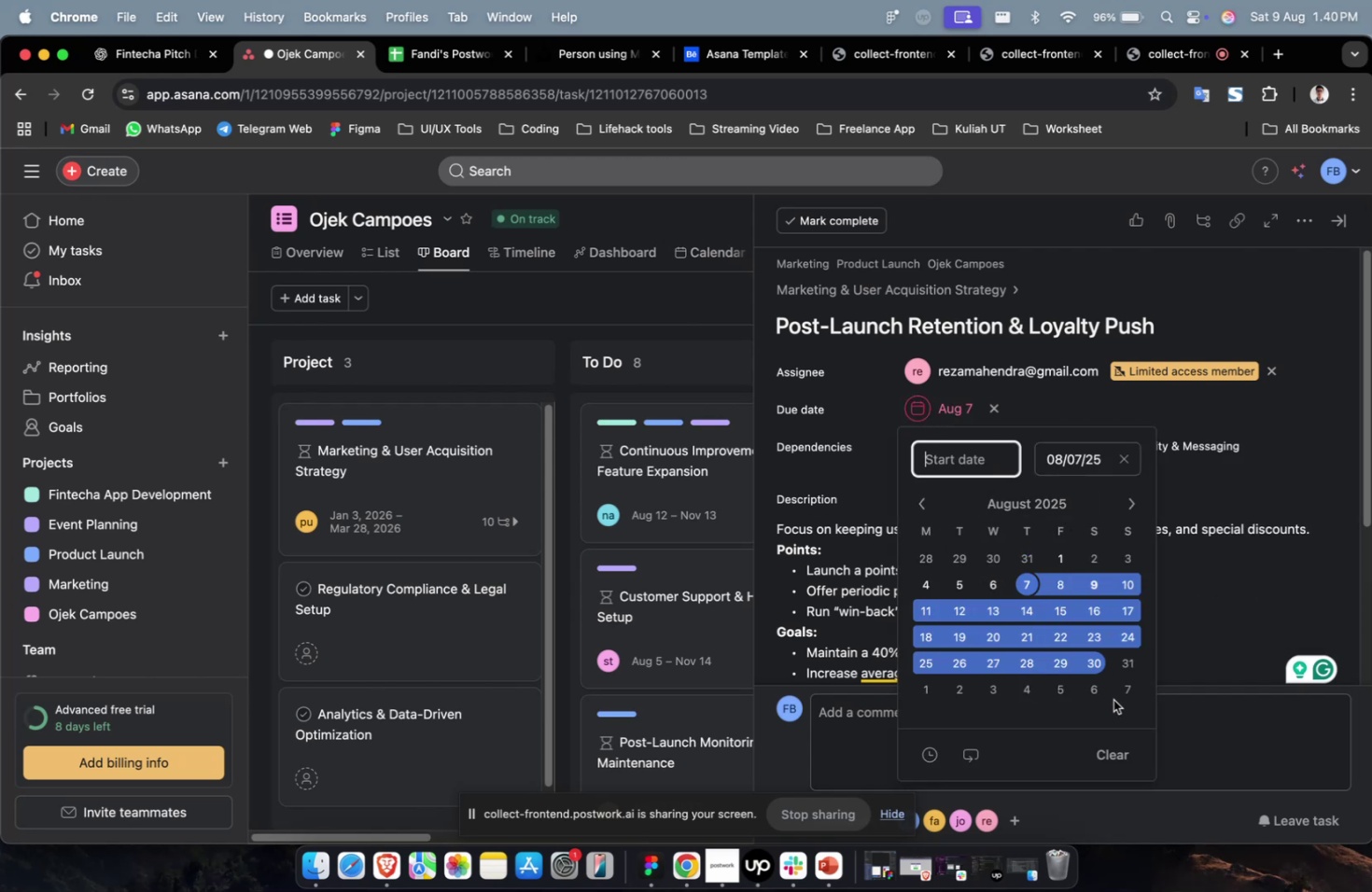 
double_click([1218, 495])
 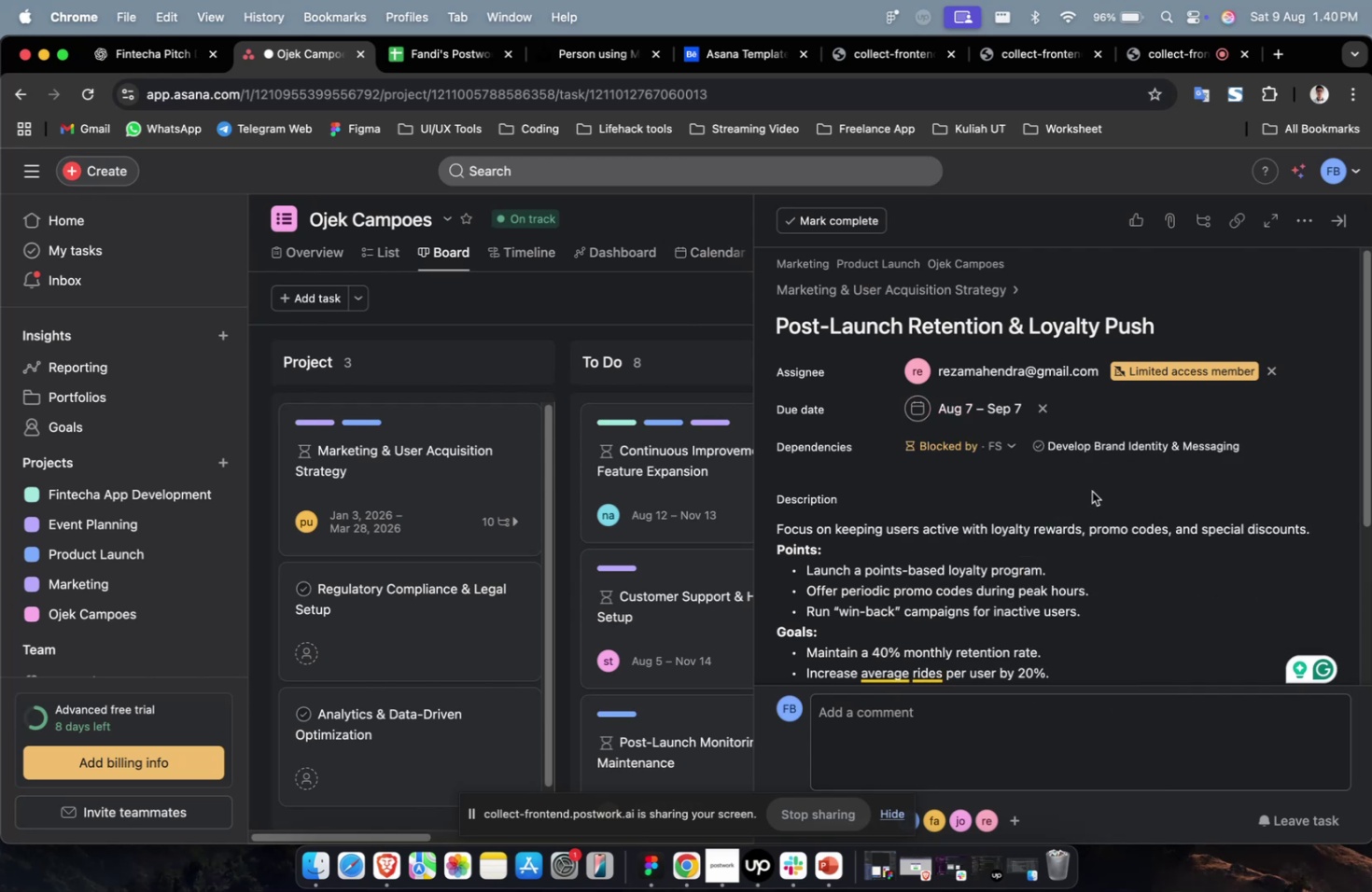 
scroll: coordinate [1091, 491], scroll_direction: down, amount: 18.0
 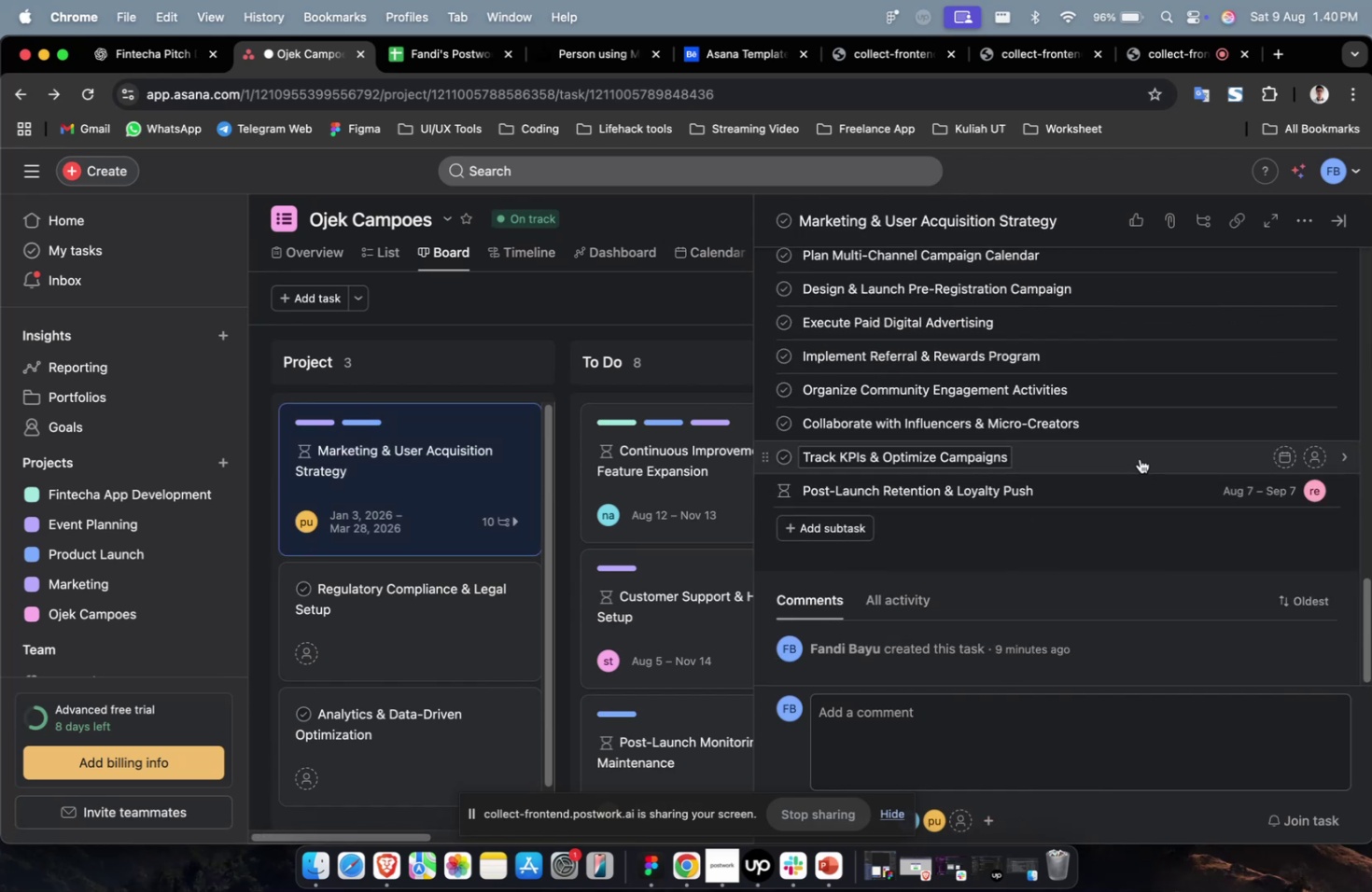 
left_click([1139, 458])
 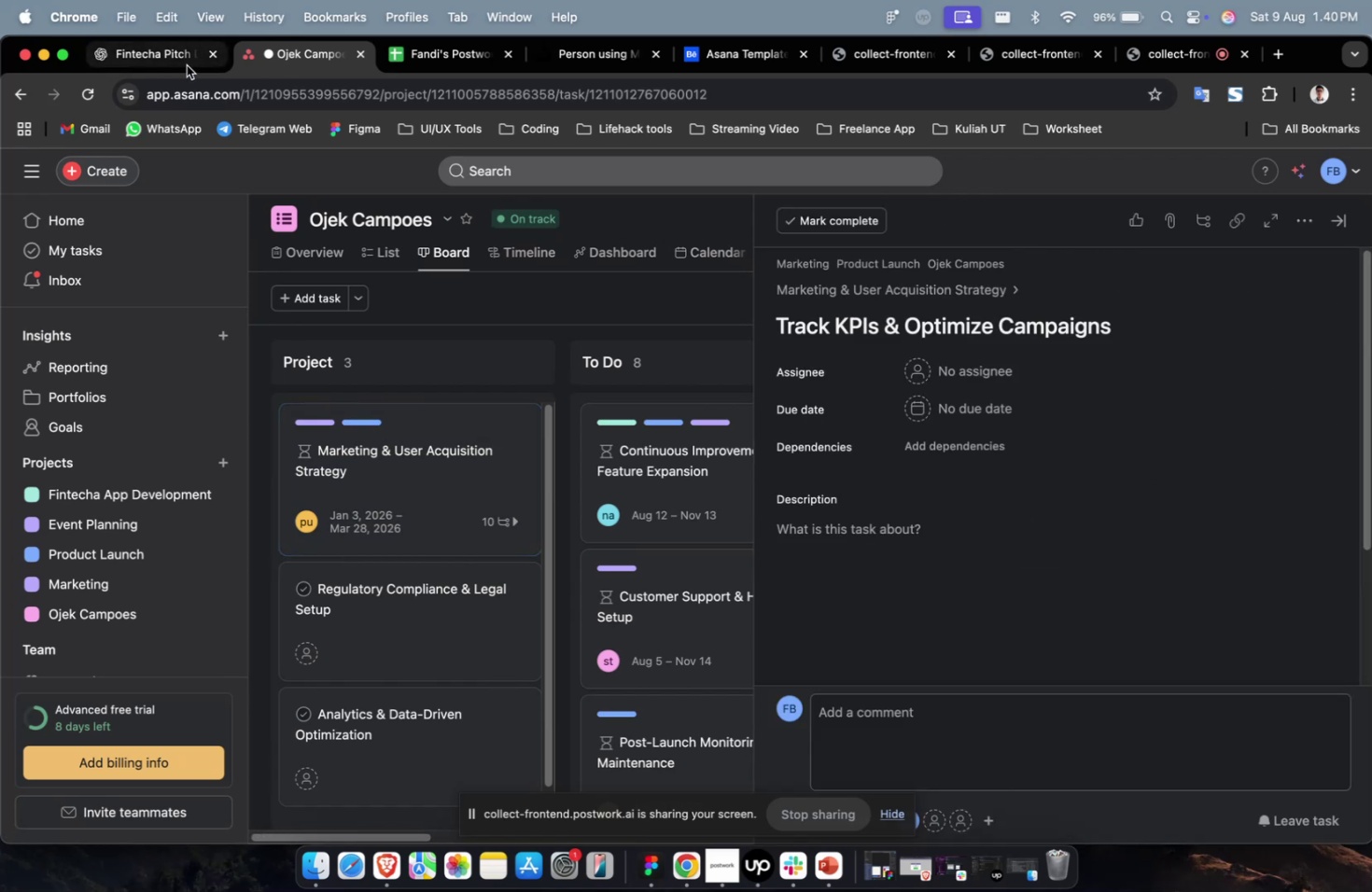 
left_click([161, 59])
 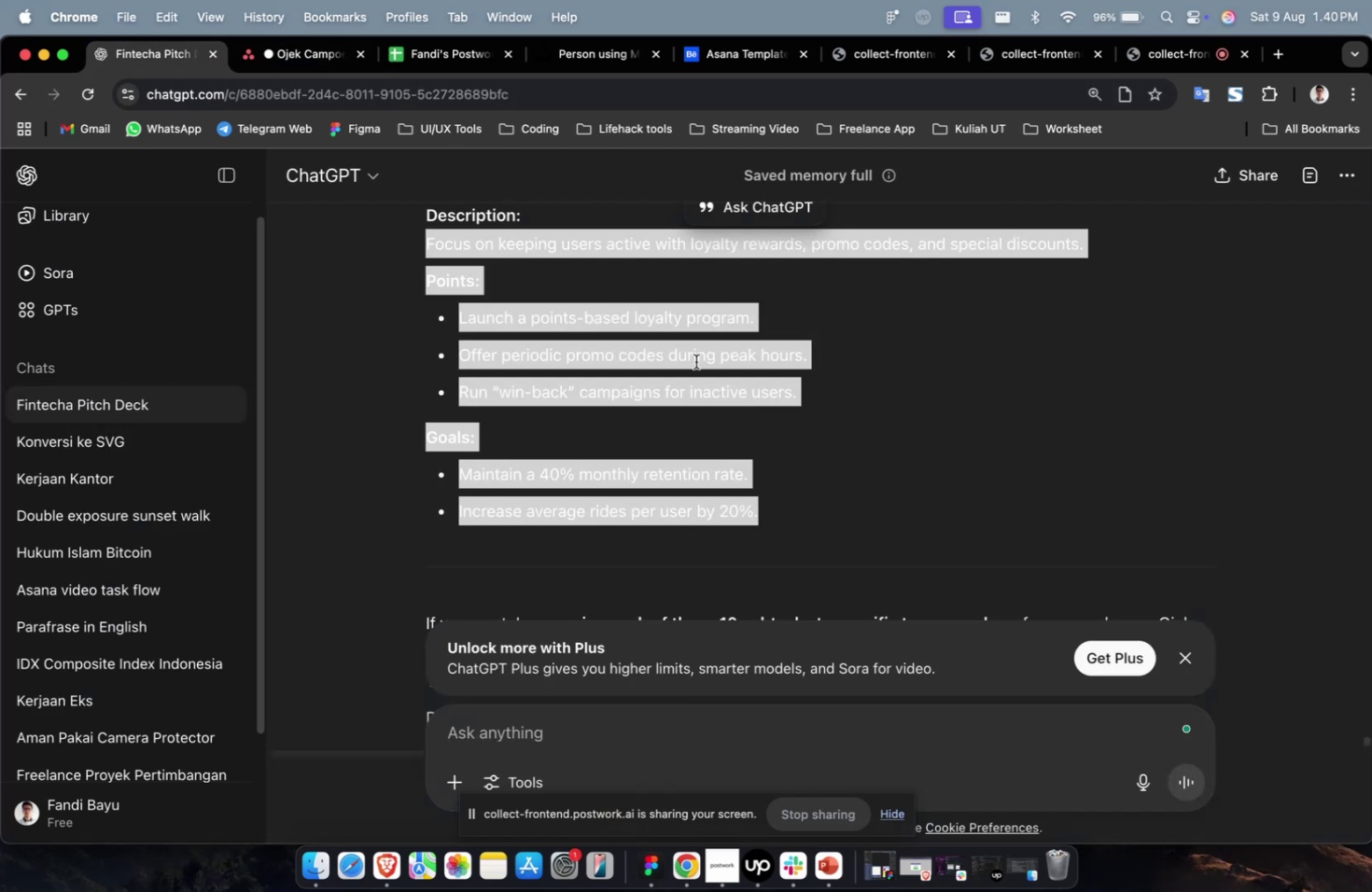 
scroll: coordinate [554, 305], scroll_direction: up, amount: 14.0
 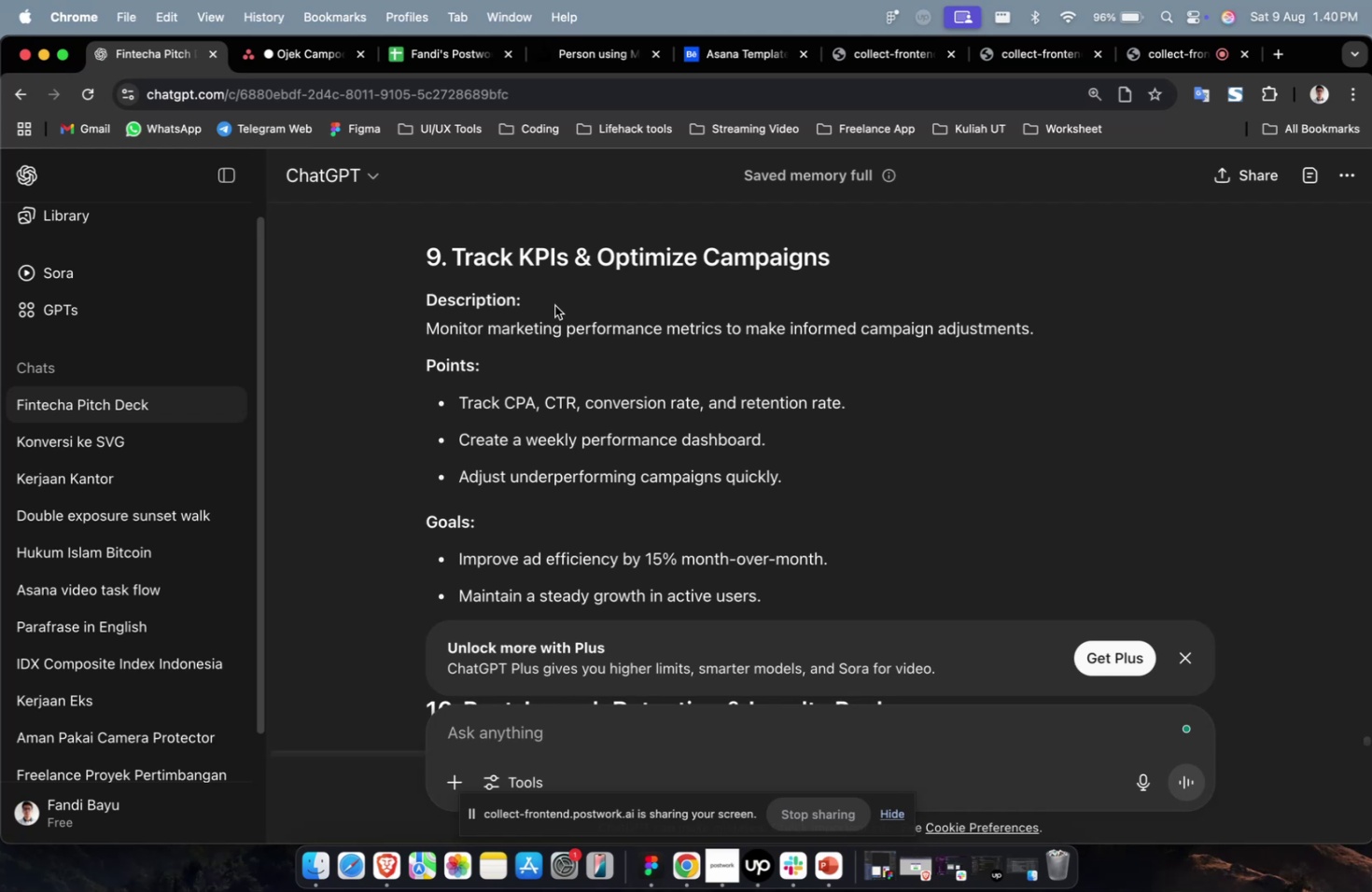 
wait(30.33)
 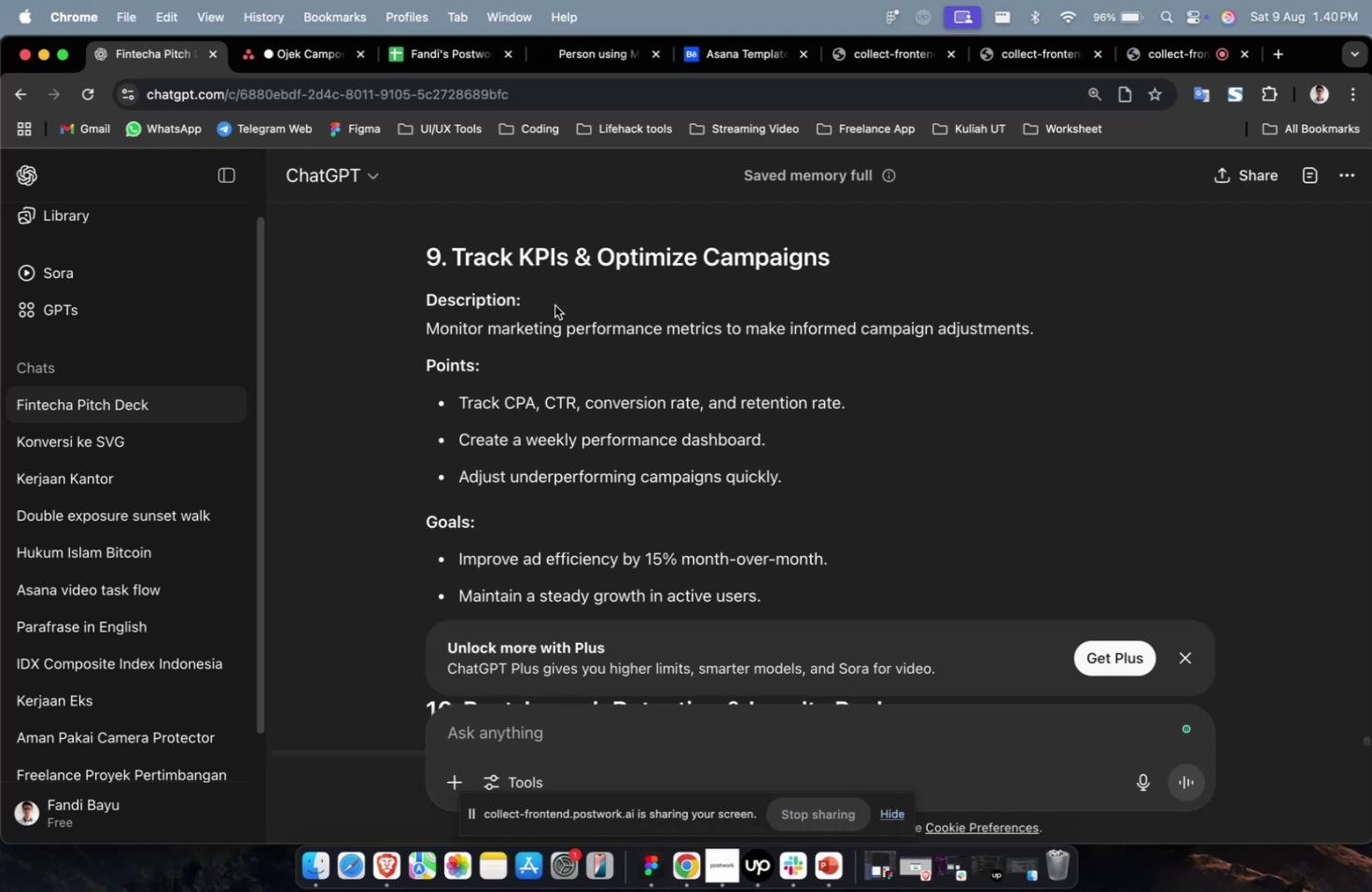 
scroll: coordinate [554, 305], scroll_direction: down, amount: 2.0
 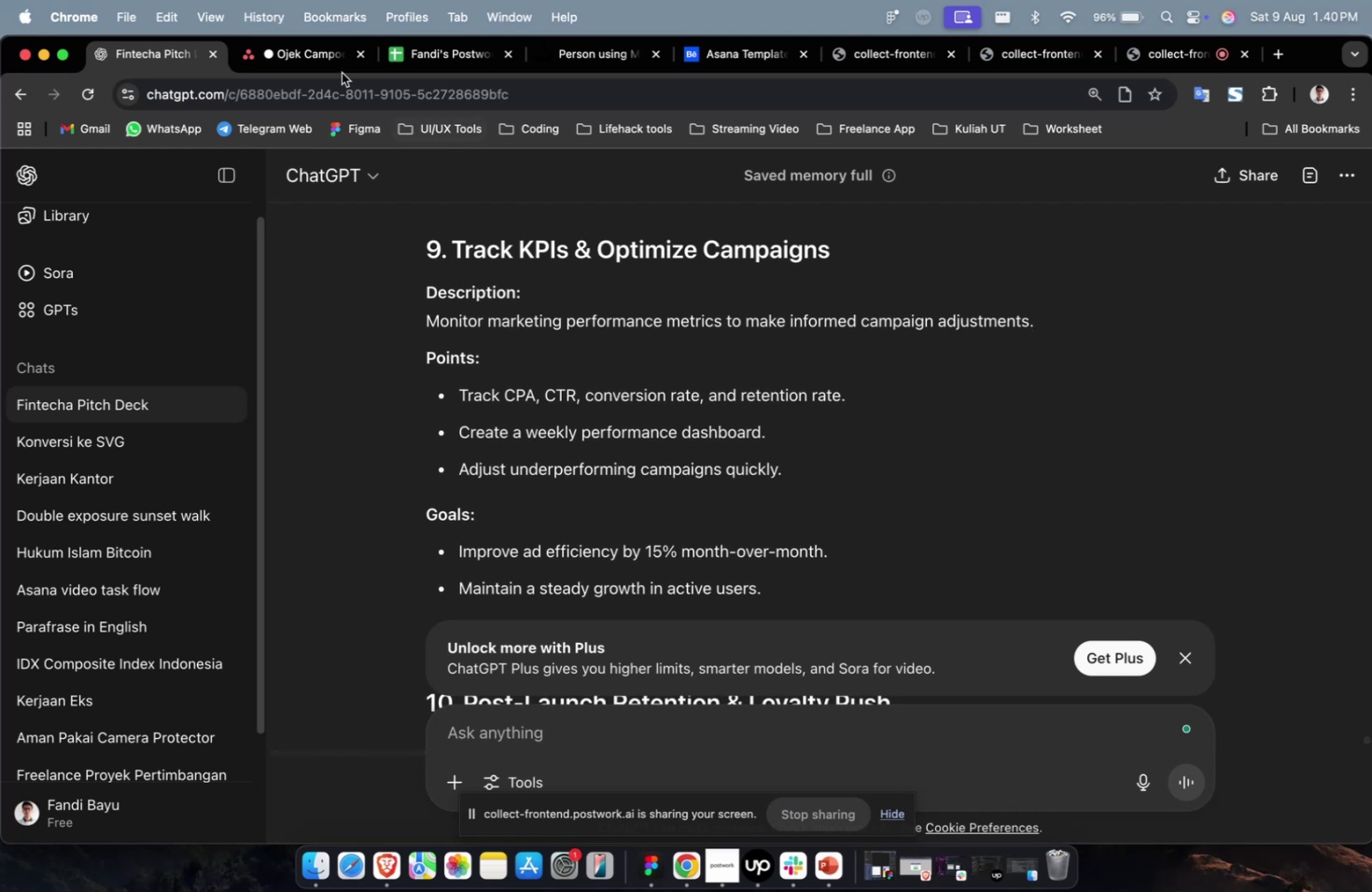 
left_click([320, 58])
 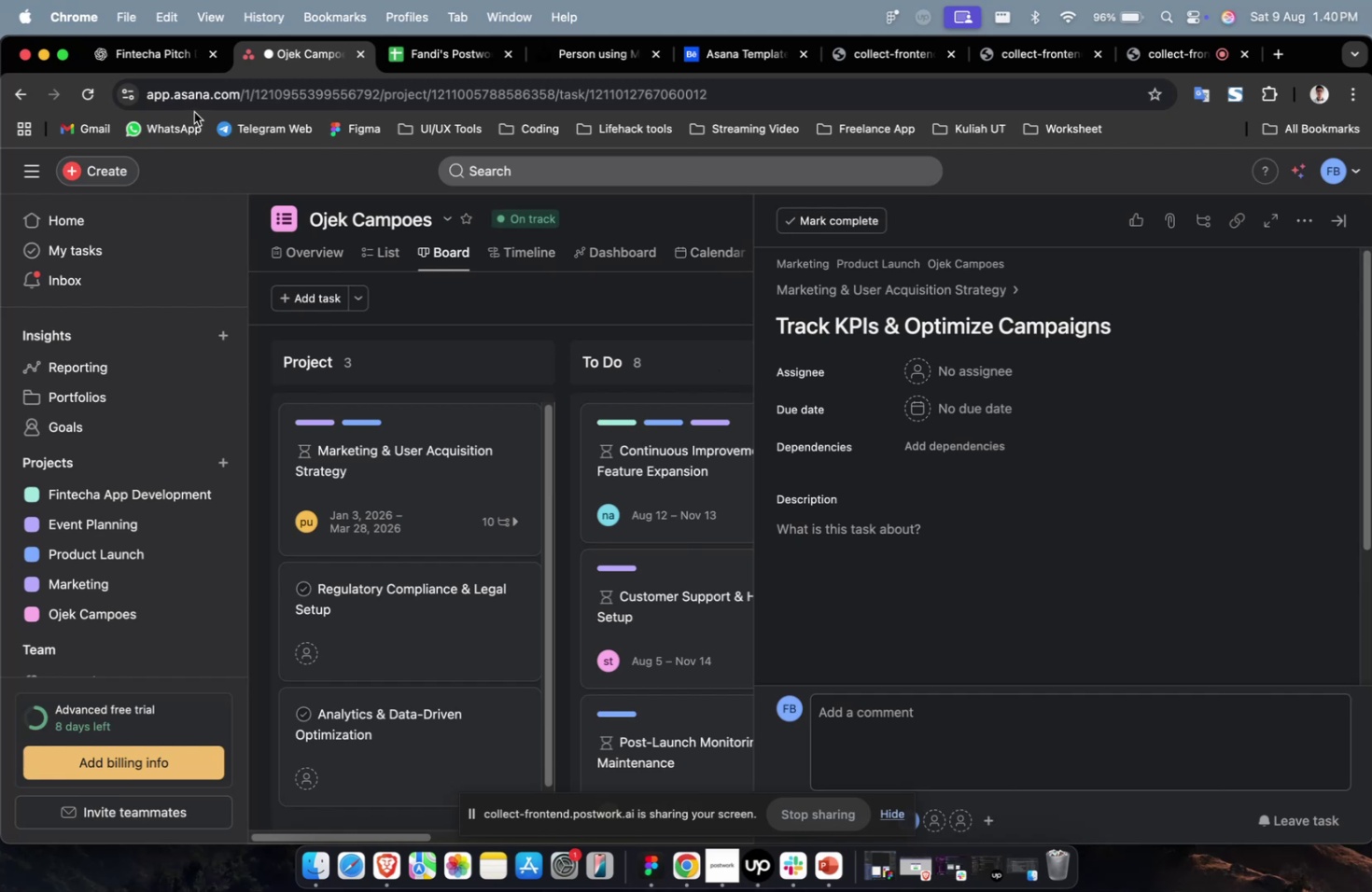 
left_click([151, 62])
 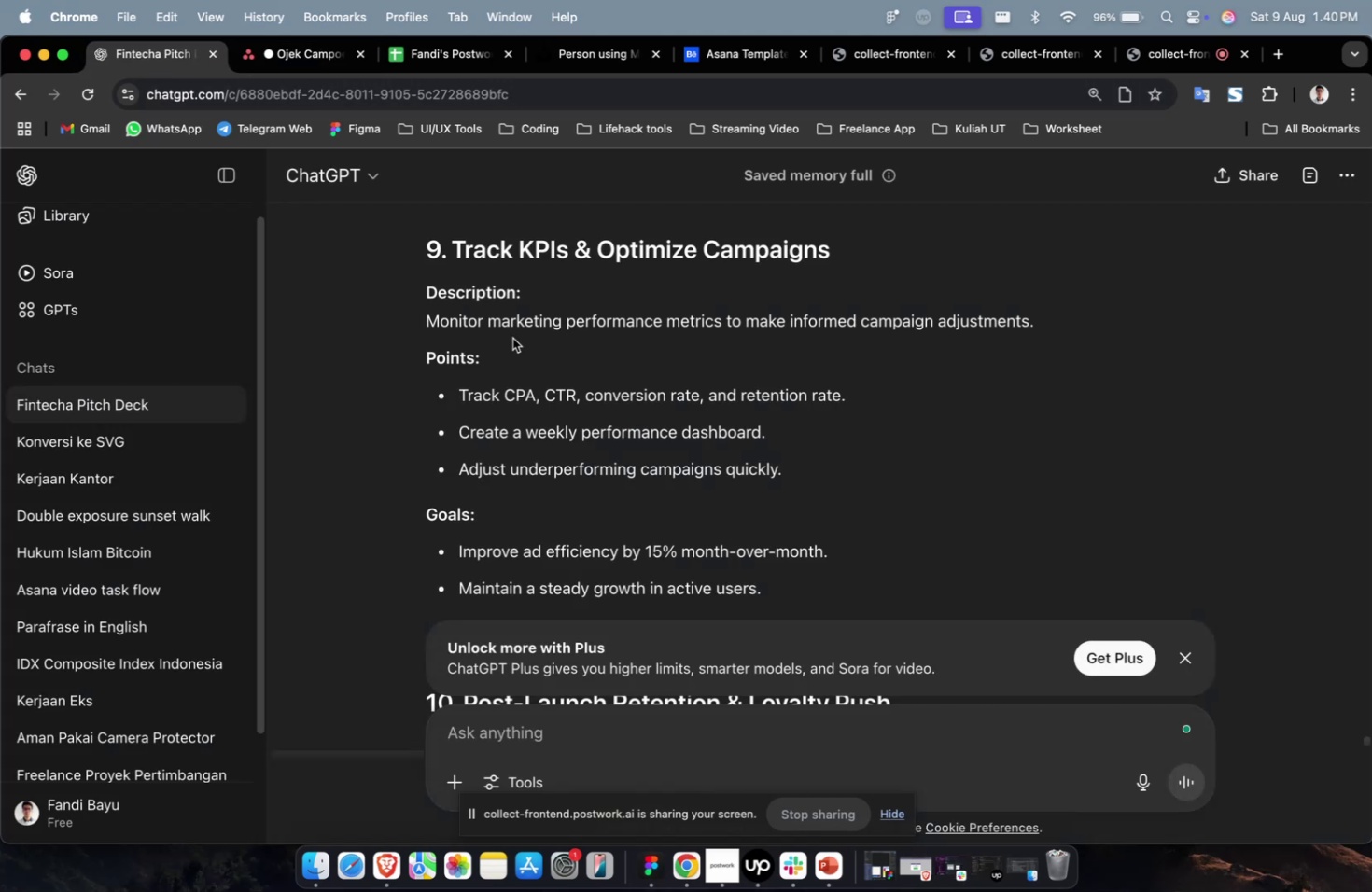 
scroll: coordinate [523, 344], scroll_direction: down, amount: 5.0
 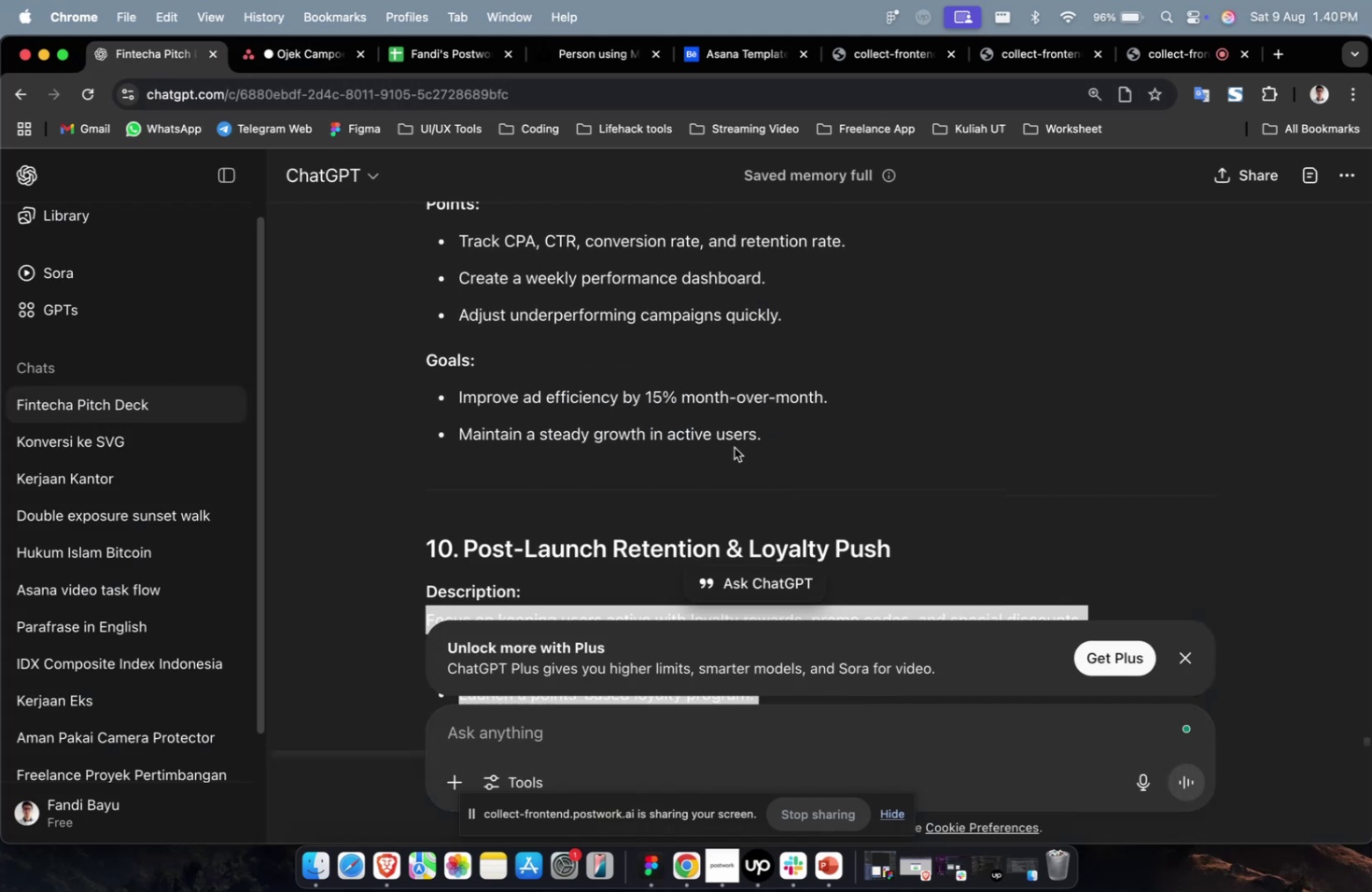 
left_click_drag(start_coordinate=[799, 438], to_coordinate=[421, 267])
 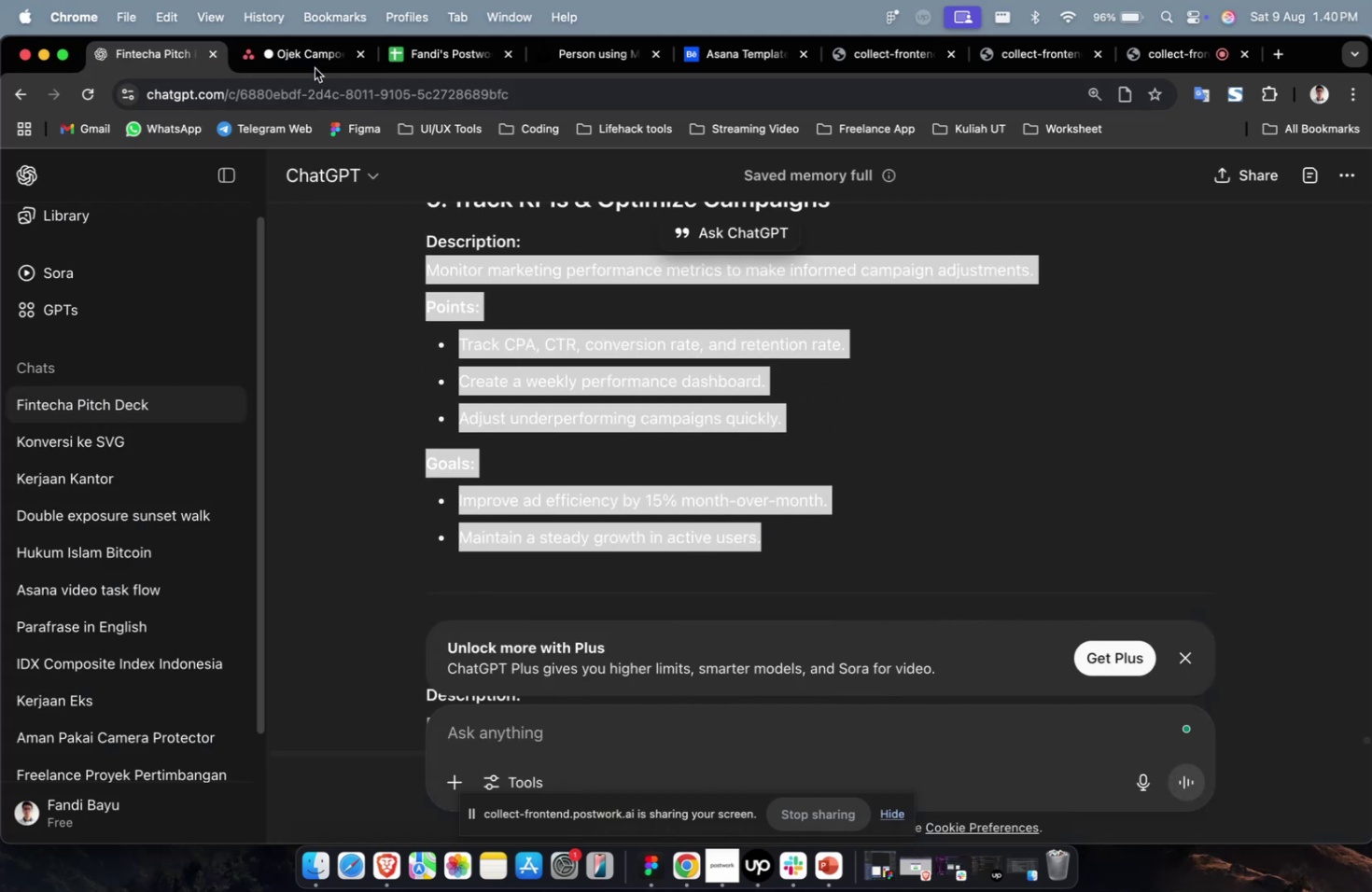 
scroll: coordinate [539, 350], scroll_direction: up, amount: 4.0
 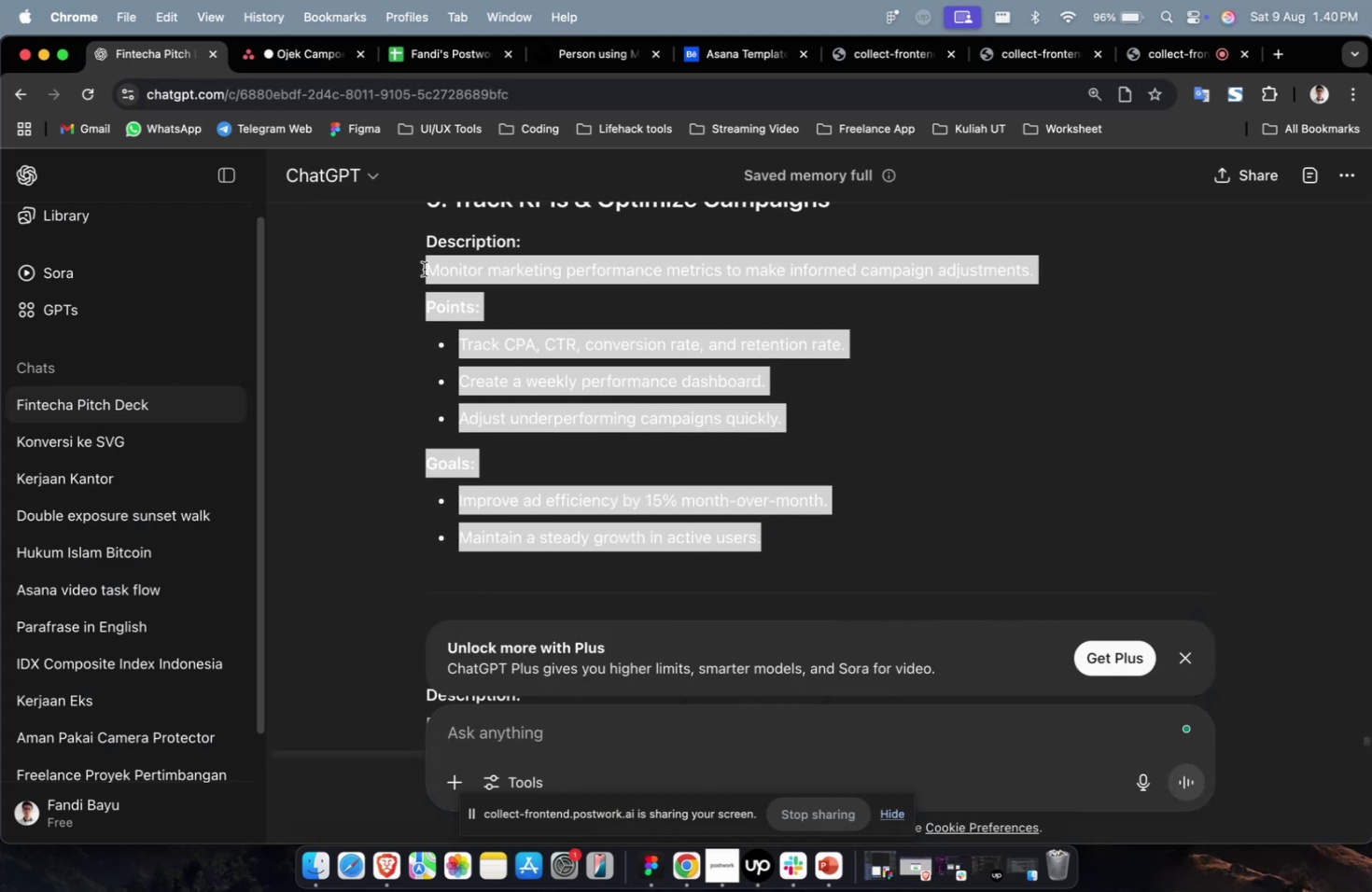 
key(Meta+CommandLeft)
 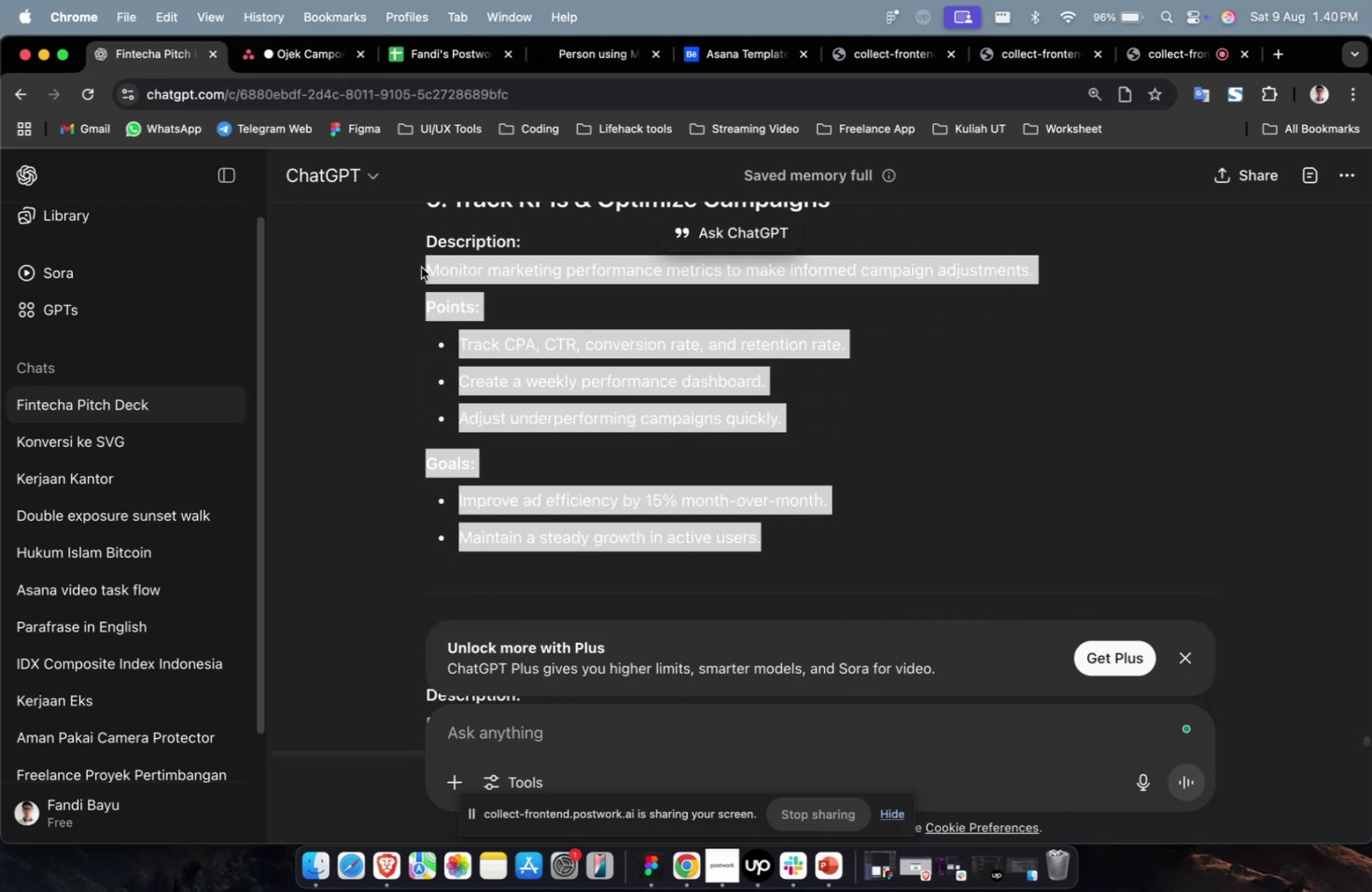 
key(Meta+C)
 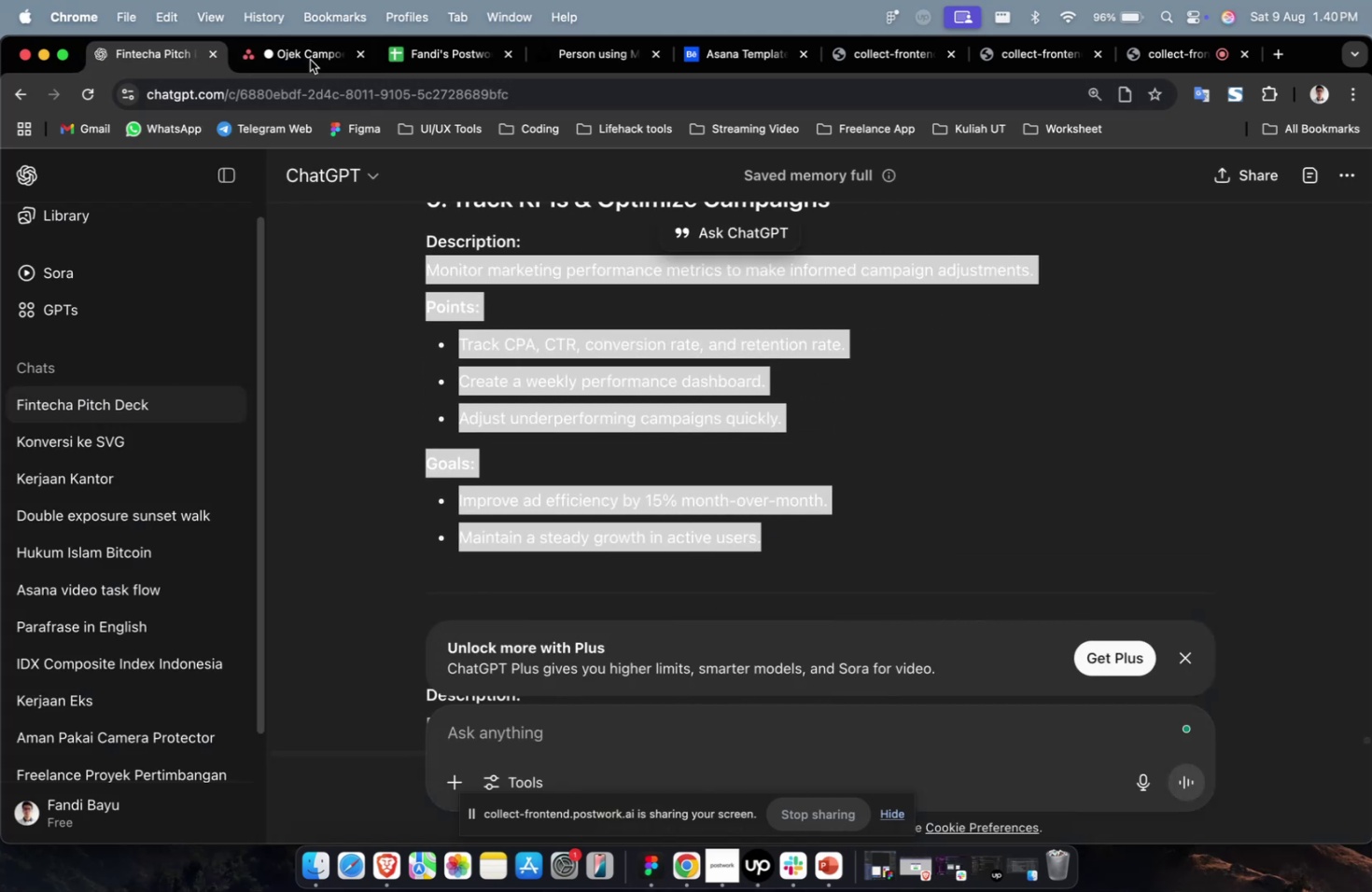 
left_click([309, 59])
 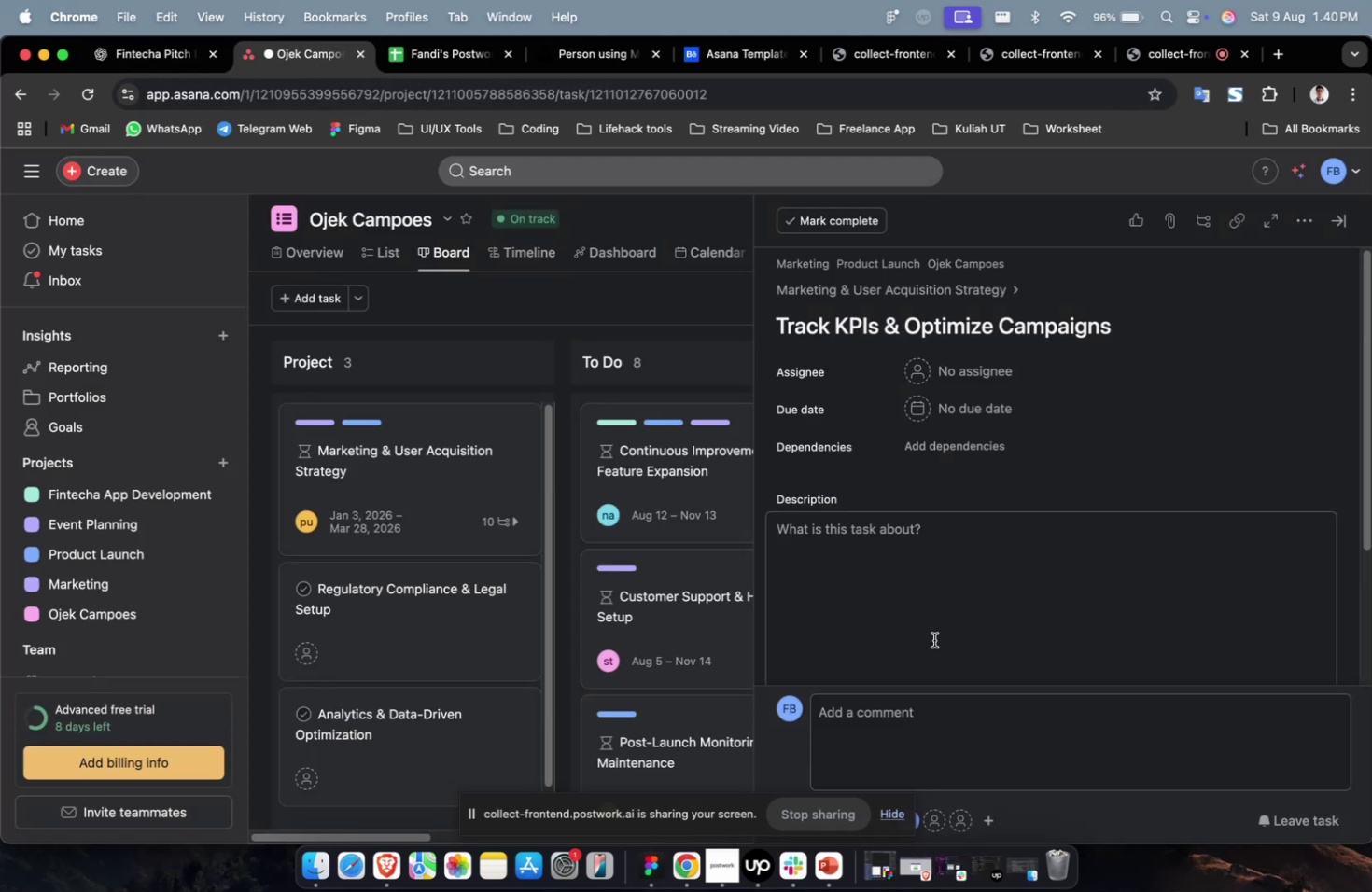 
double_click([933, 639])
 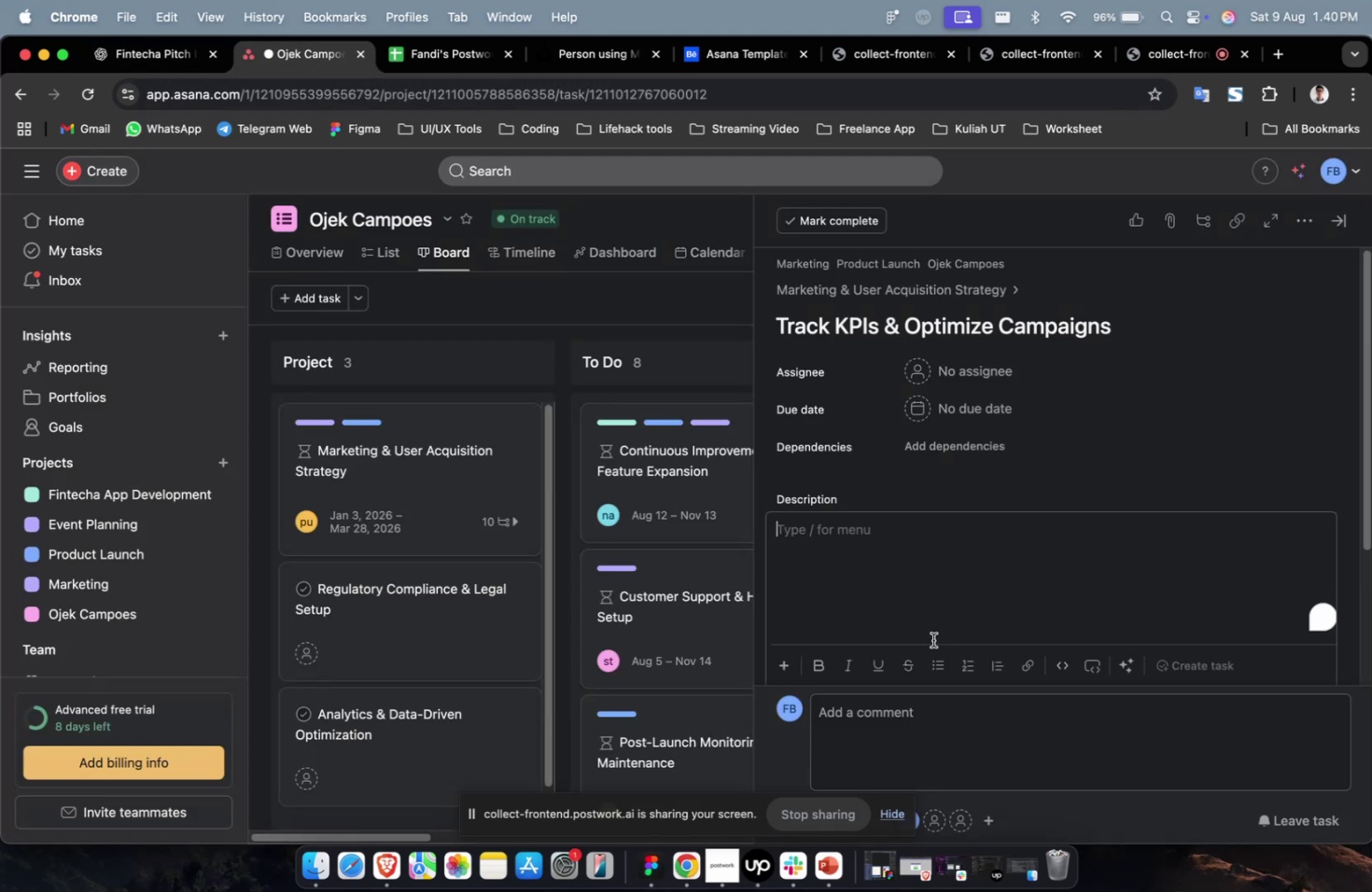 
key(Meta+V)
 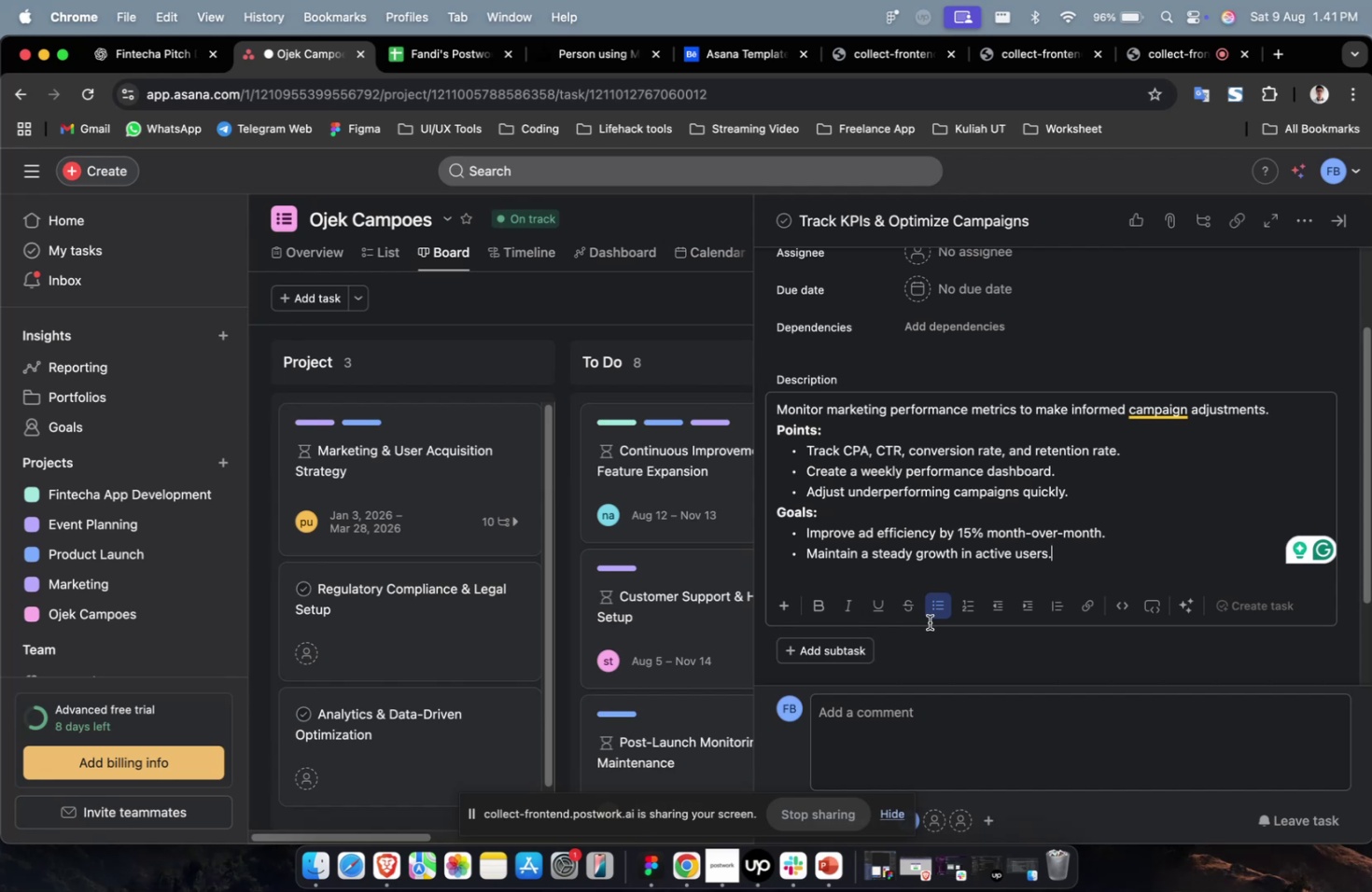 
wait(38.47)
 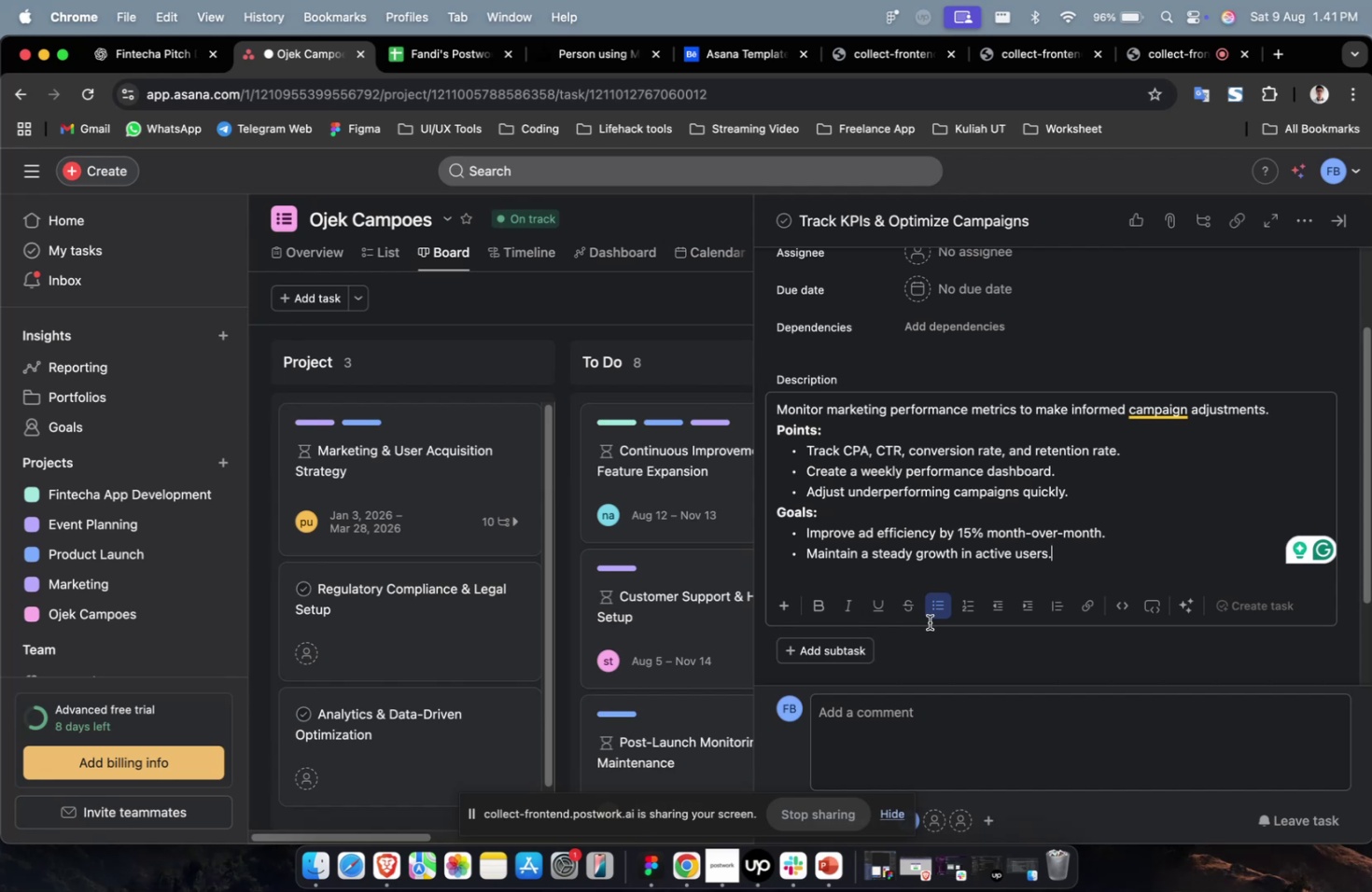 
scroll: coordinate [982, 402], scroll_direction: up, amount: 6.0
 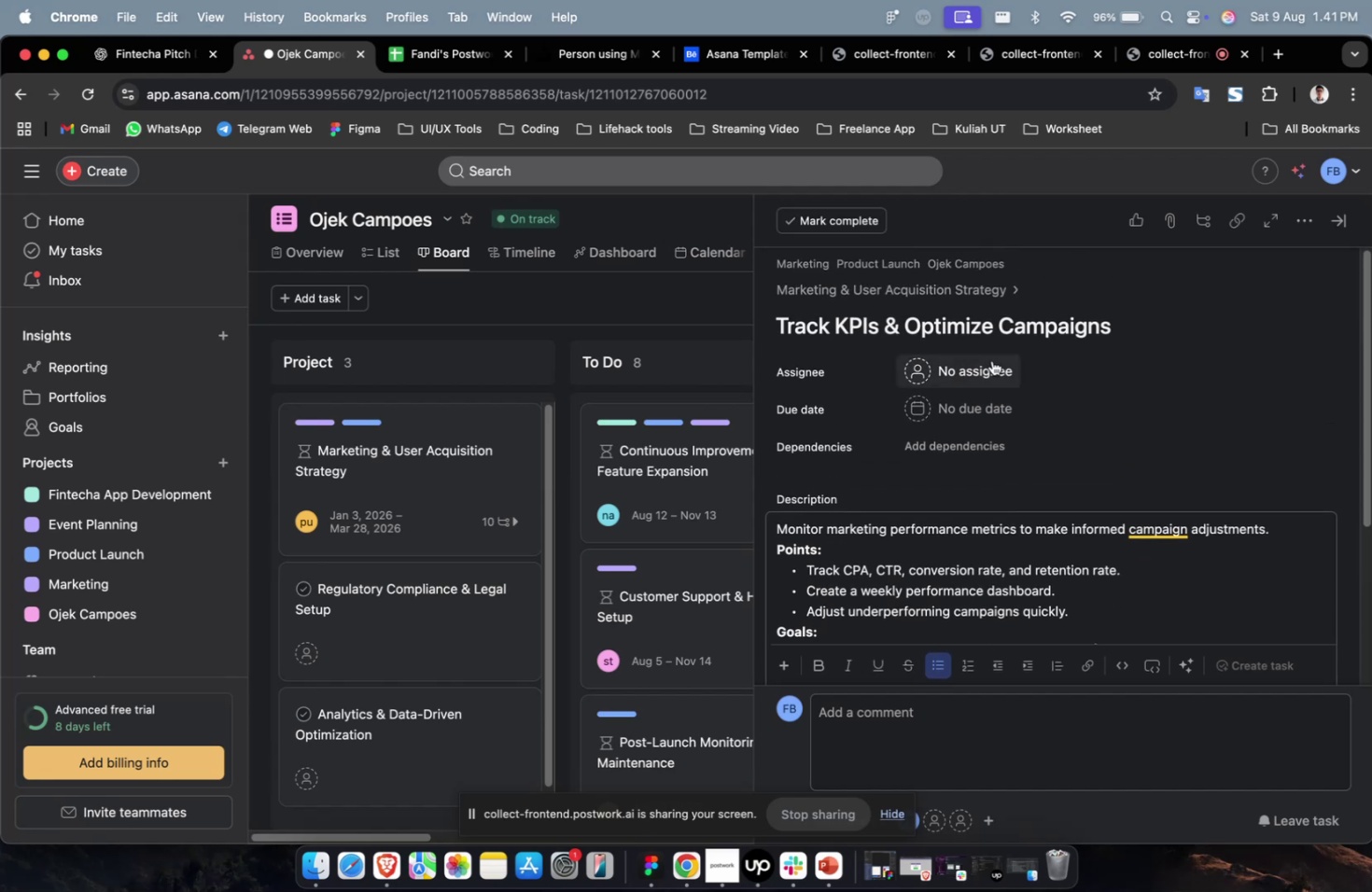 
left_click([991, 360])
 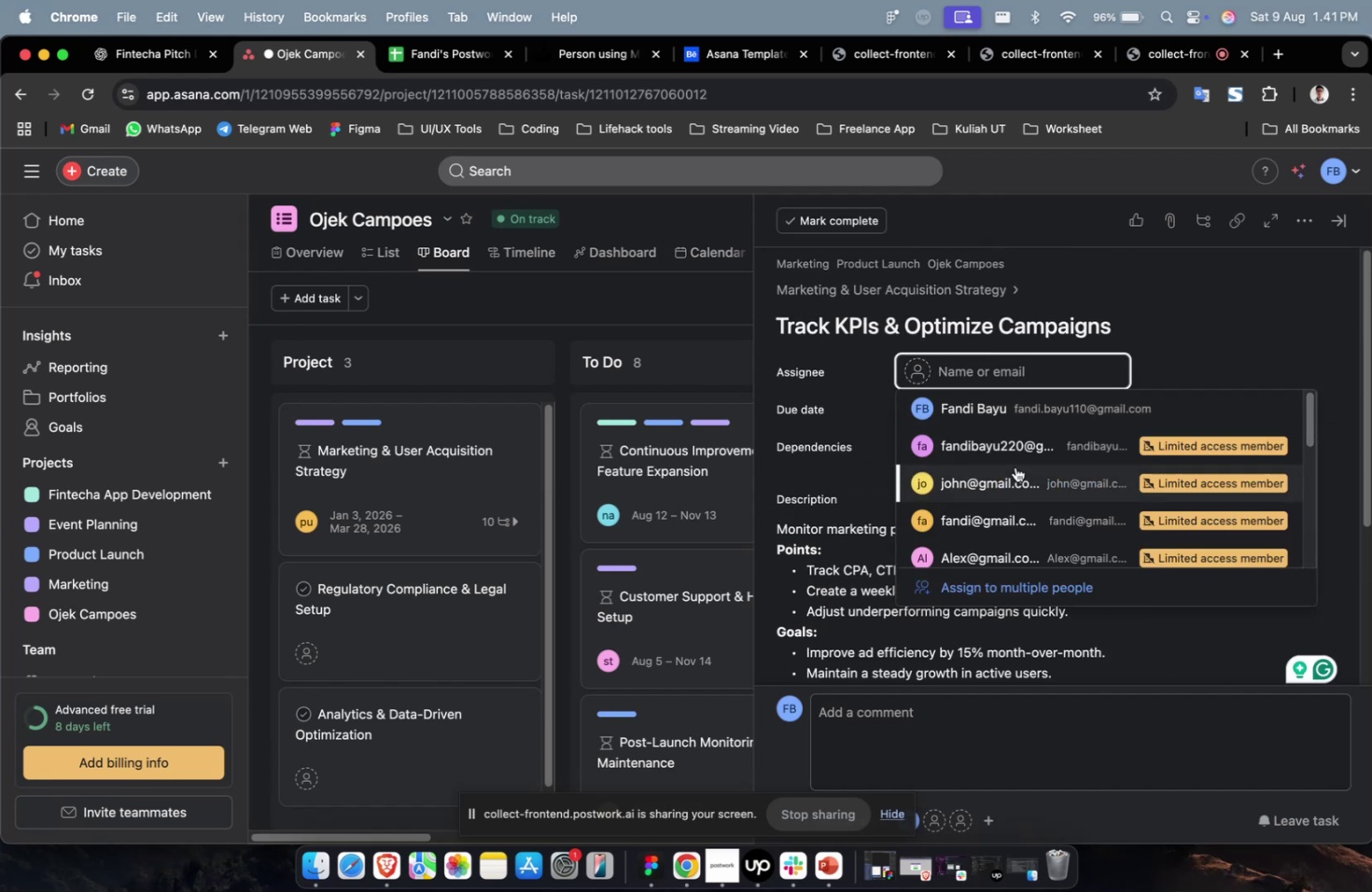 
left_click([1015, 467])
 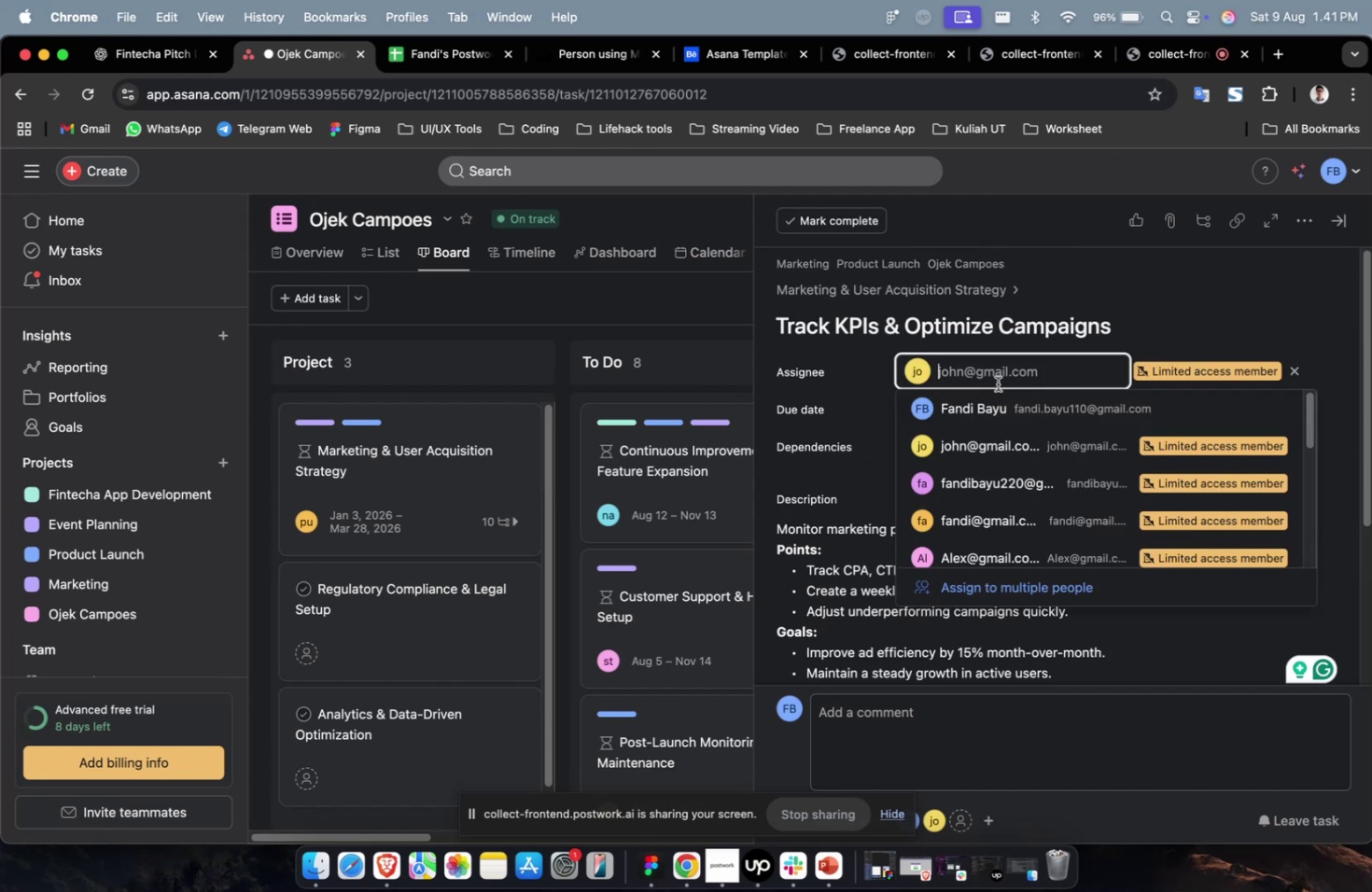 
scroll: coordinate [998, 460], scroll_direction: down, amount: 9.0
 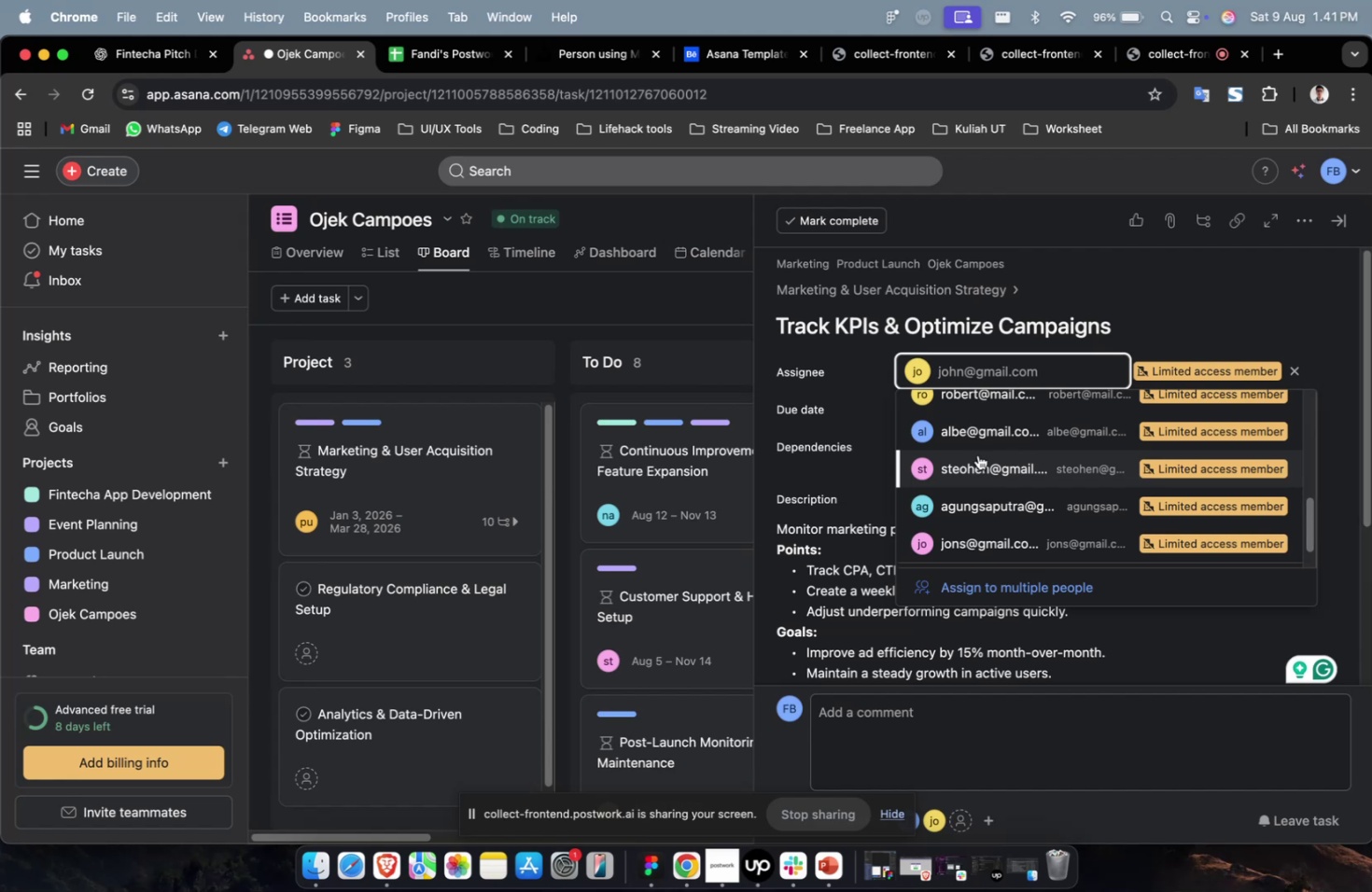 
wait(17.44)
 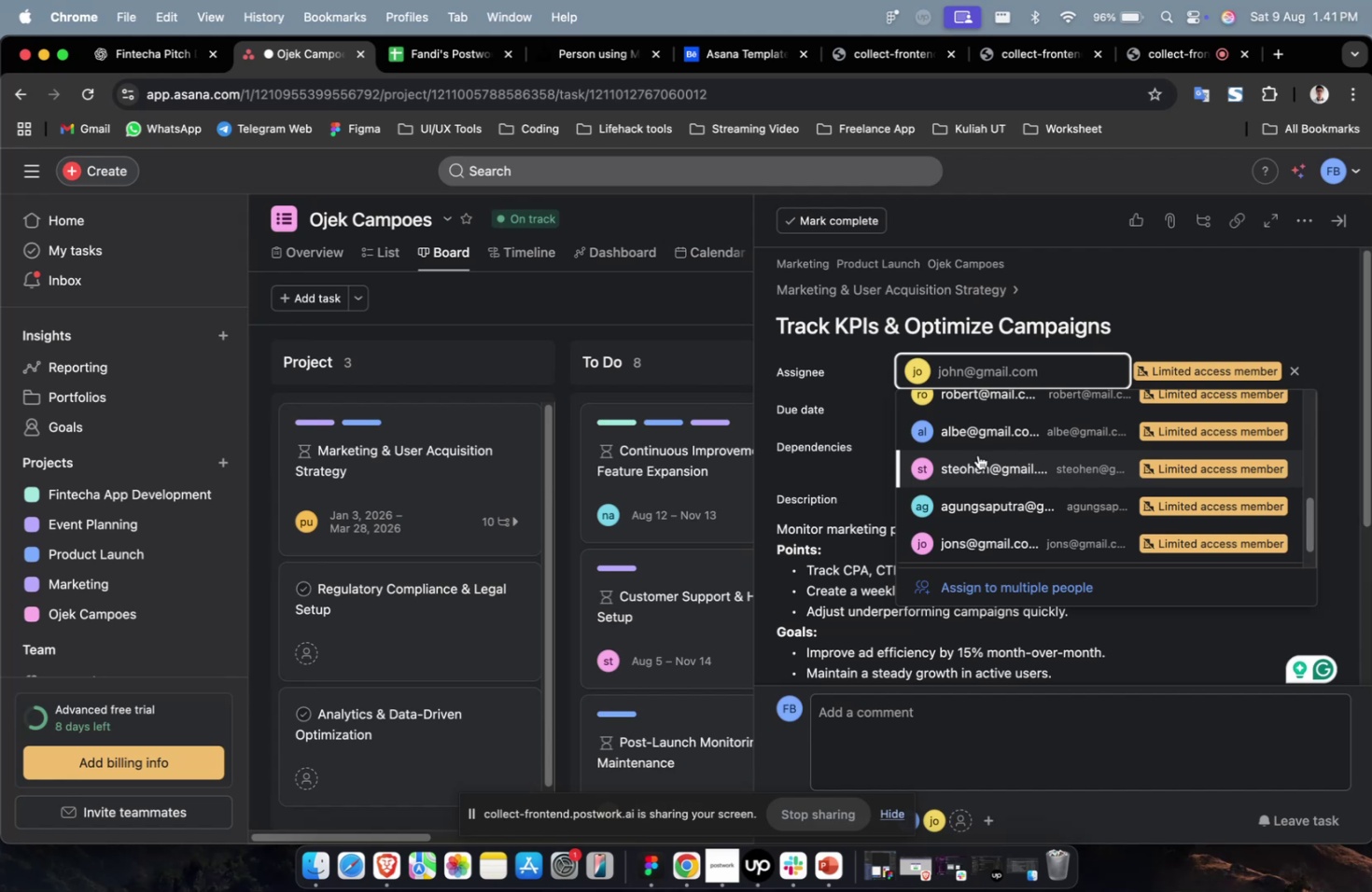 
left_click([949, 493])
 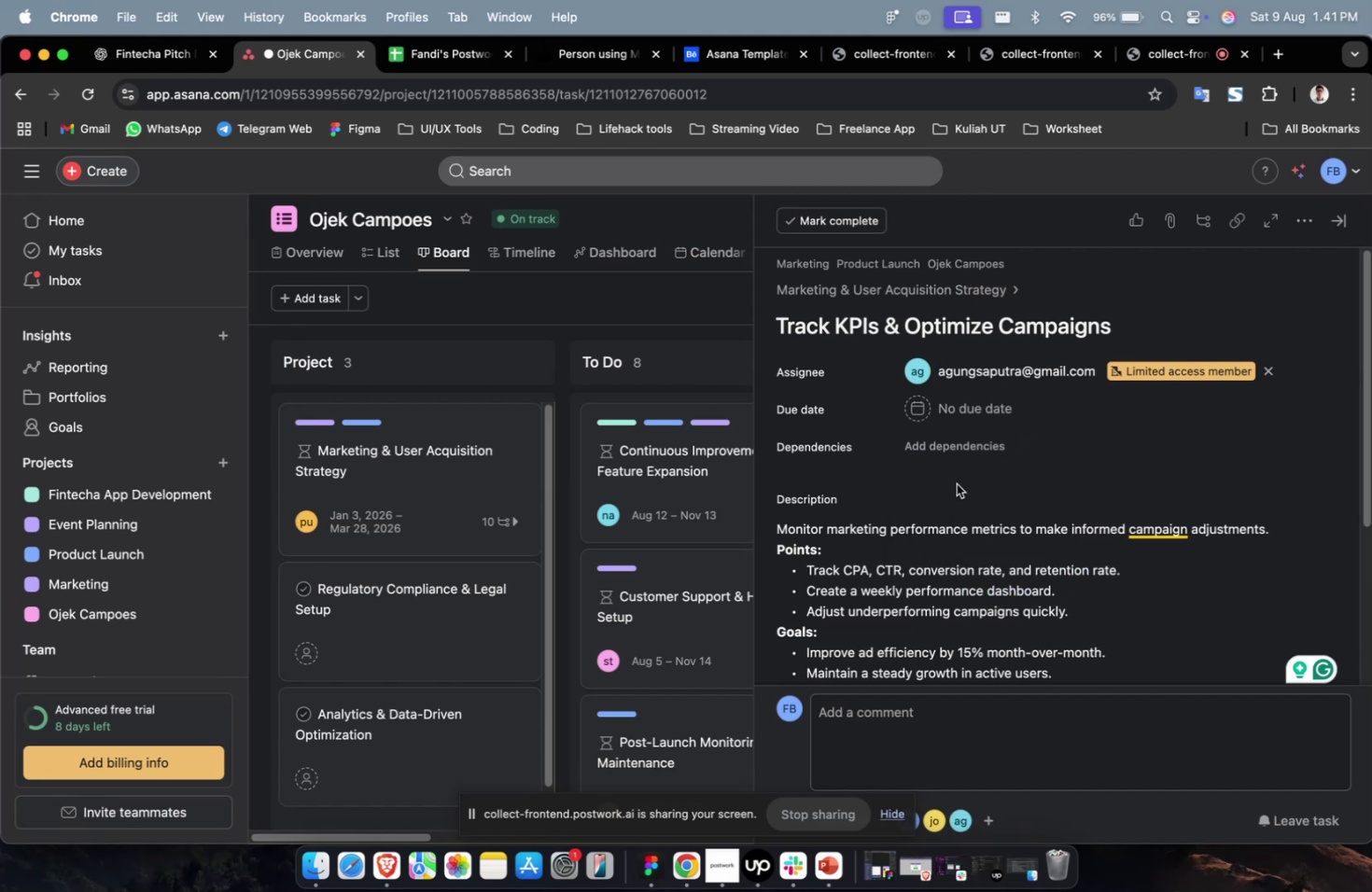 
wait(5.43)
 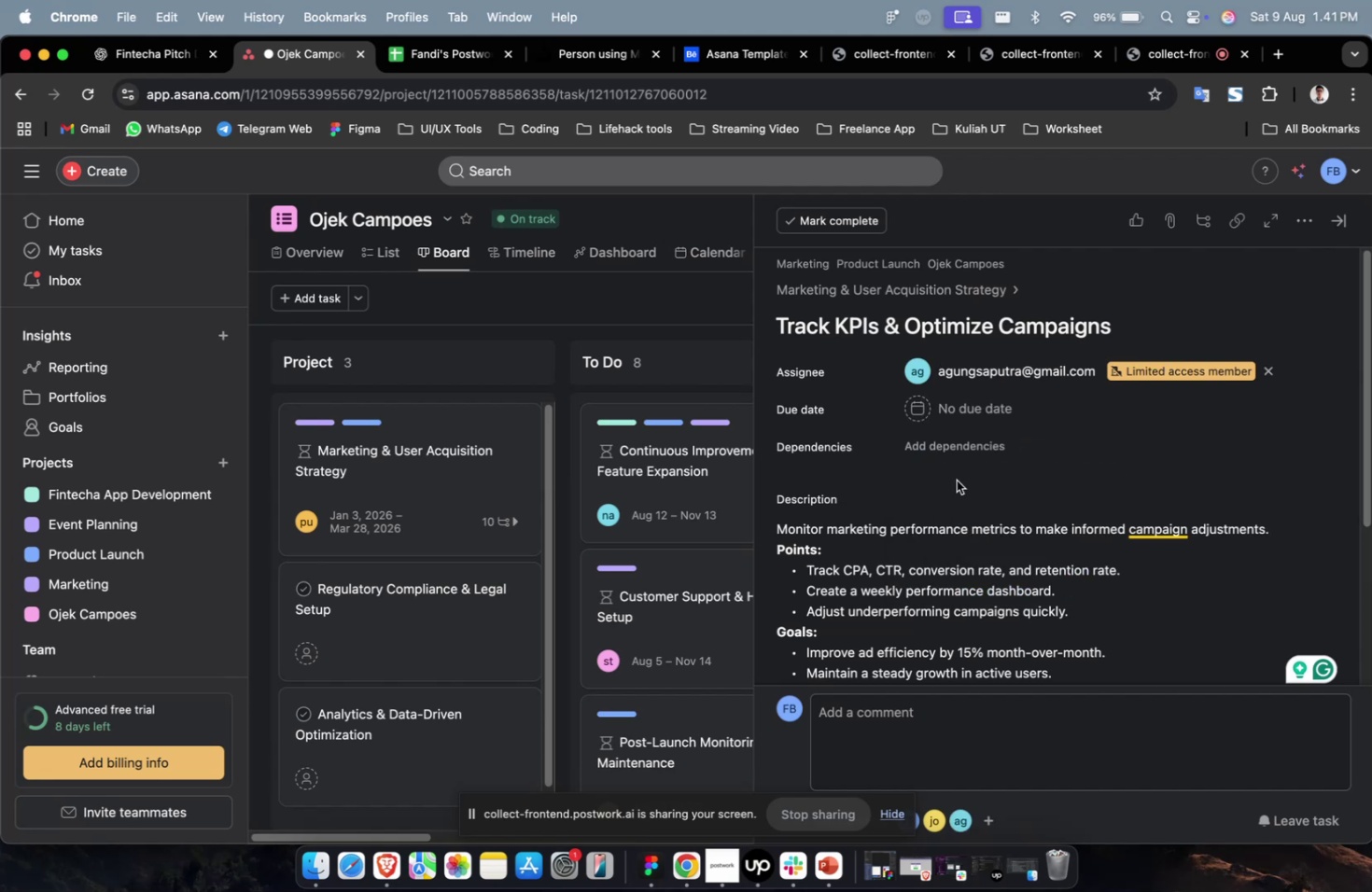 
left_click([956, 483])
 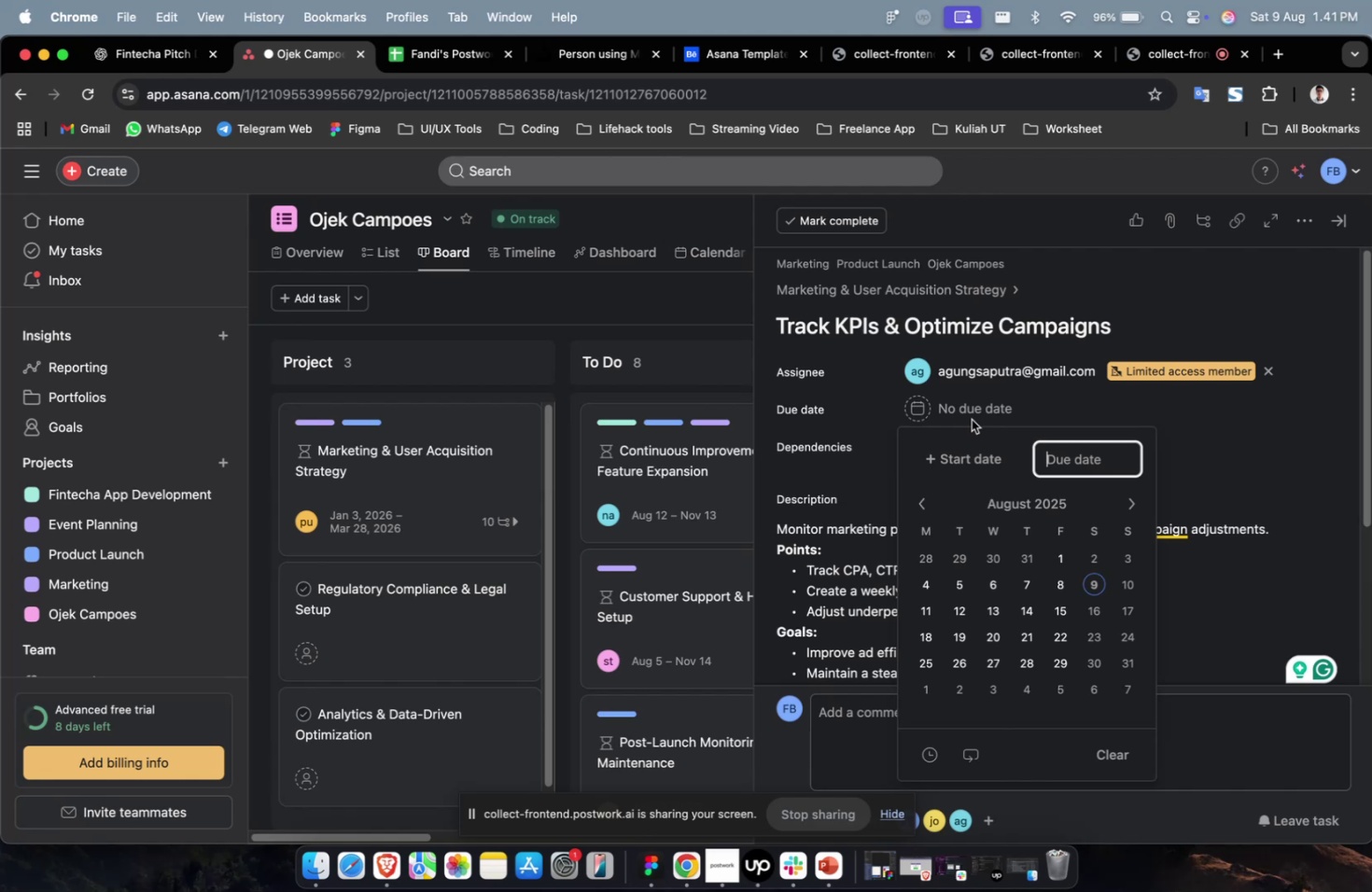 
double_click([965, 449])
 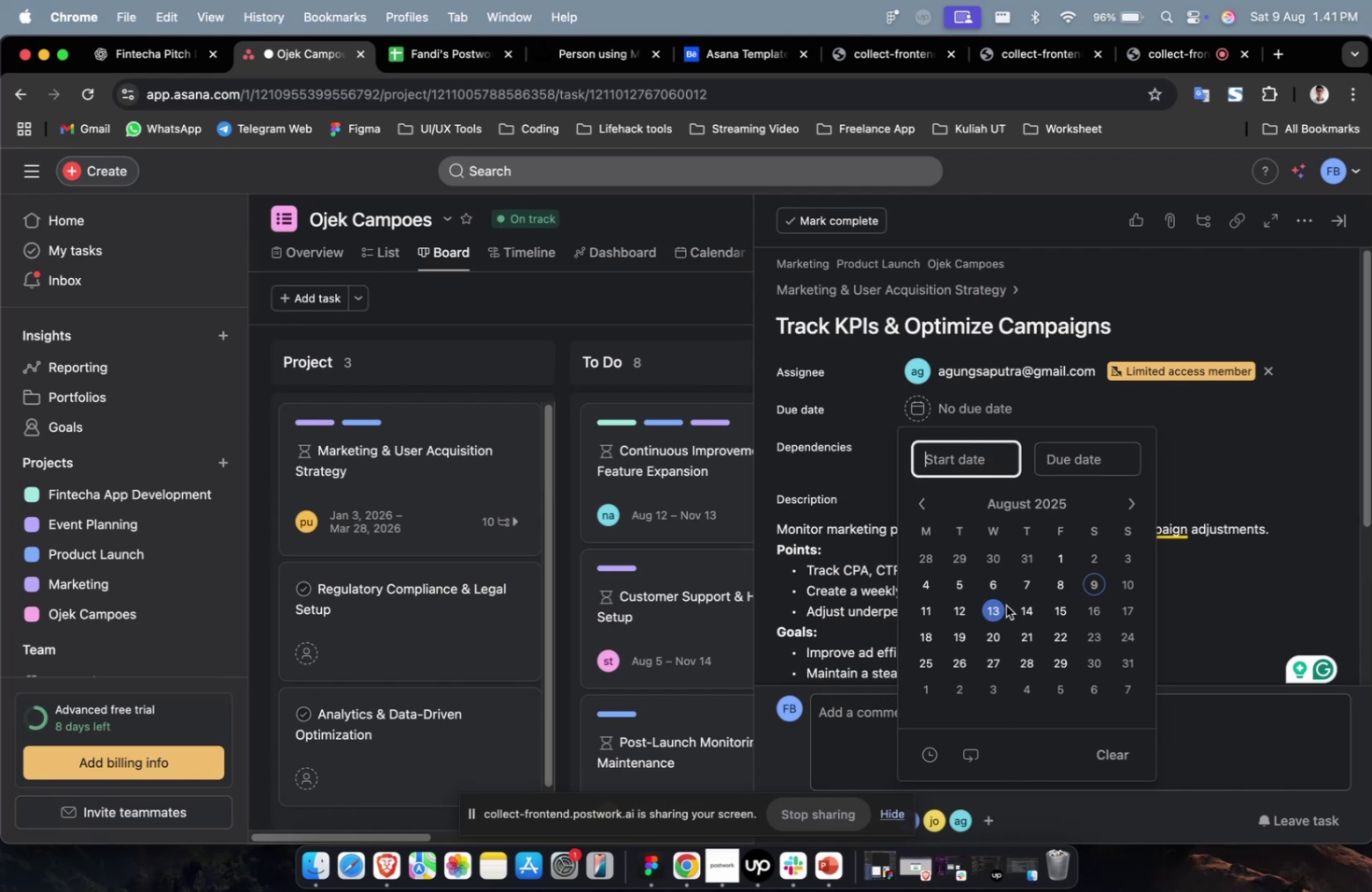 
triple_click([1005, 605])
 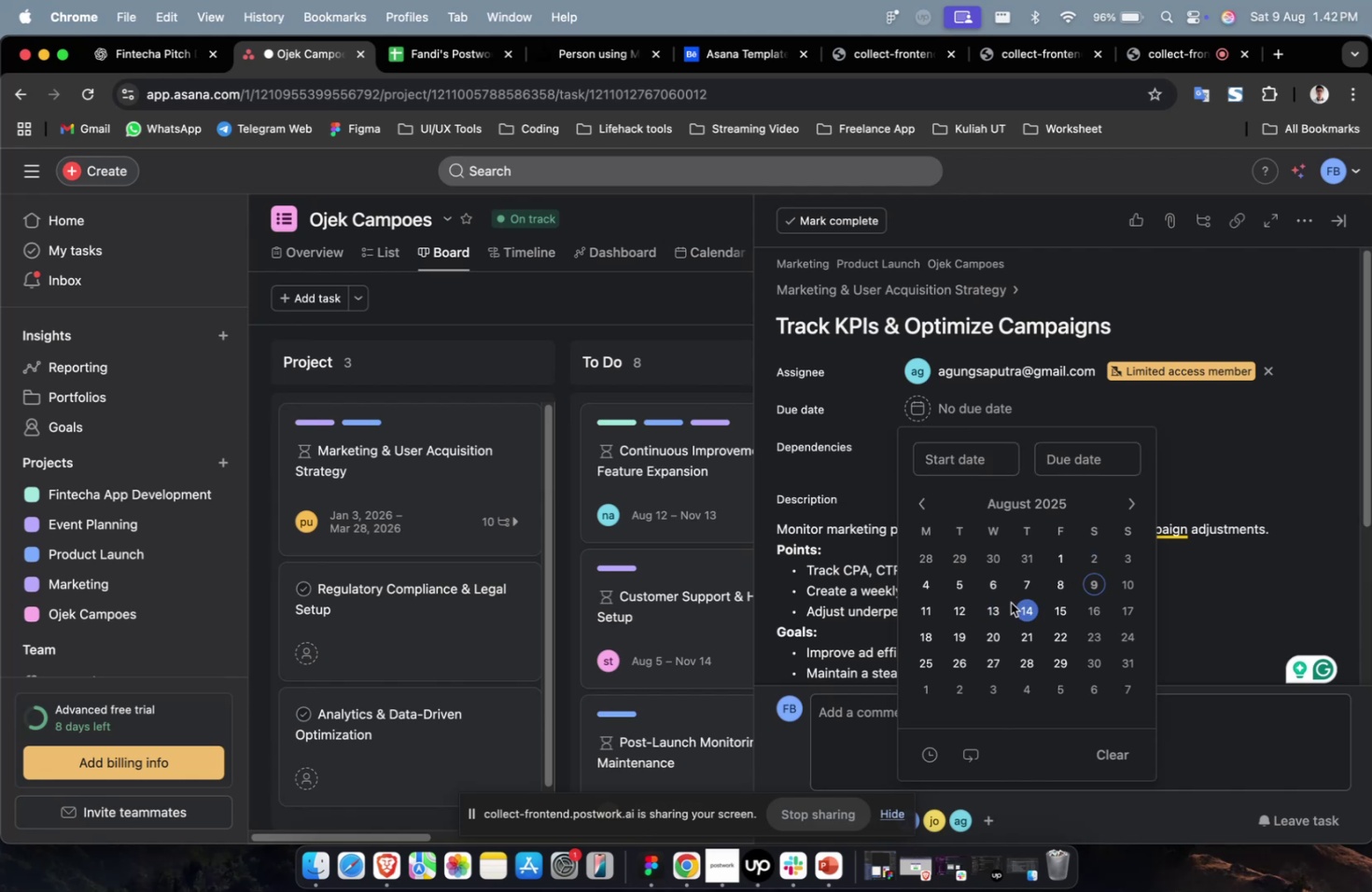 
left_click([997, 608])
 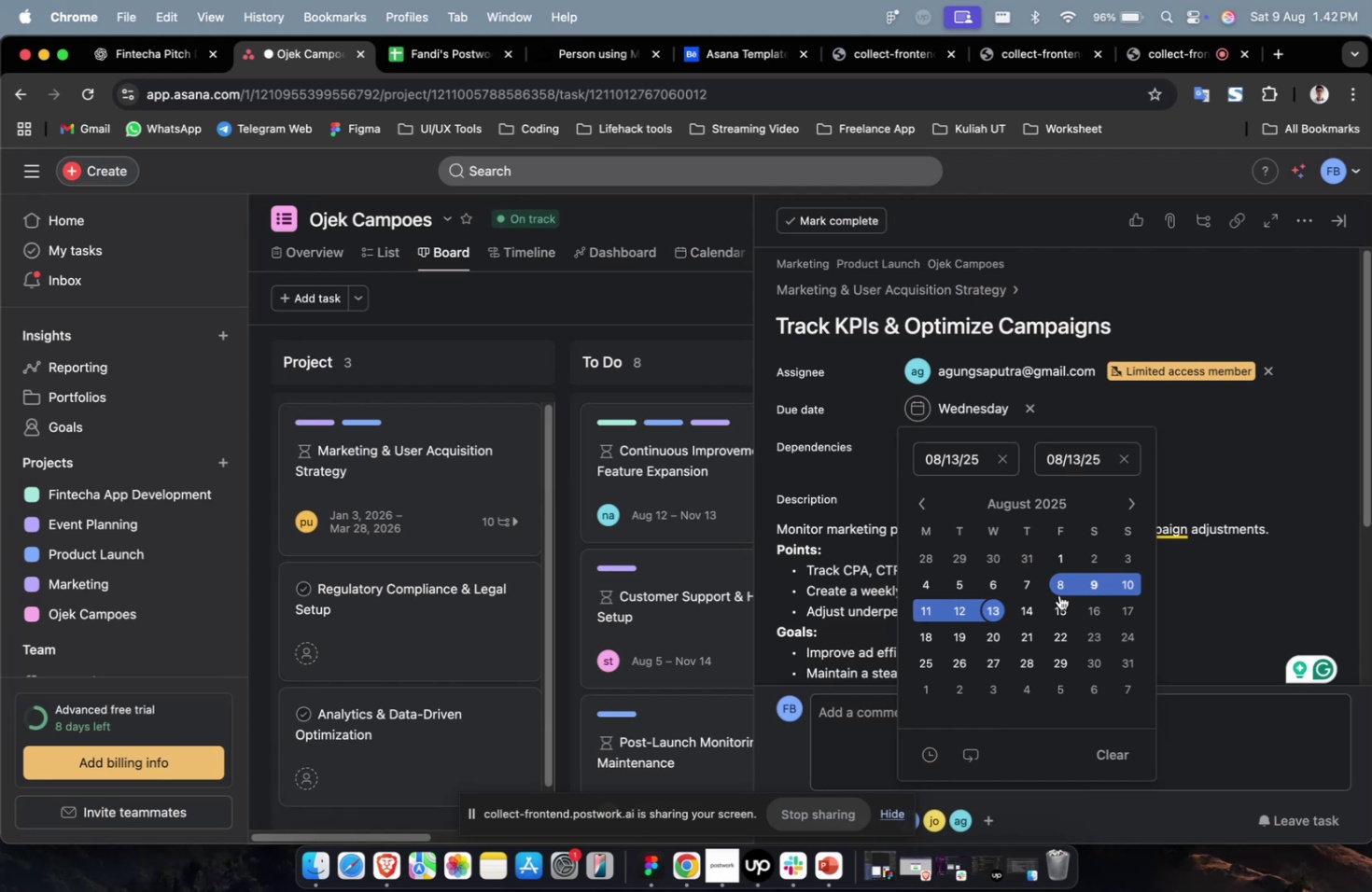 
wait(18.98)
 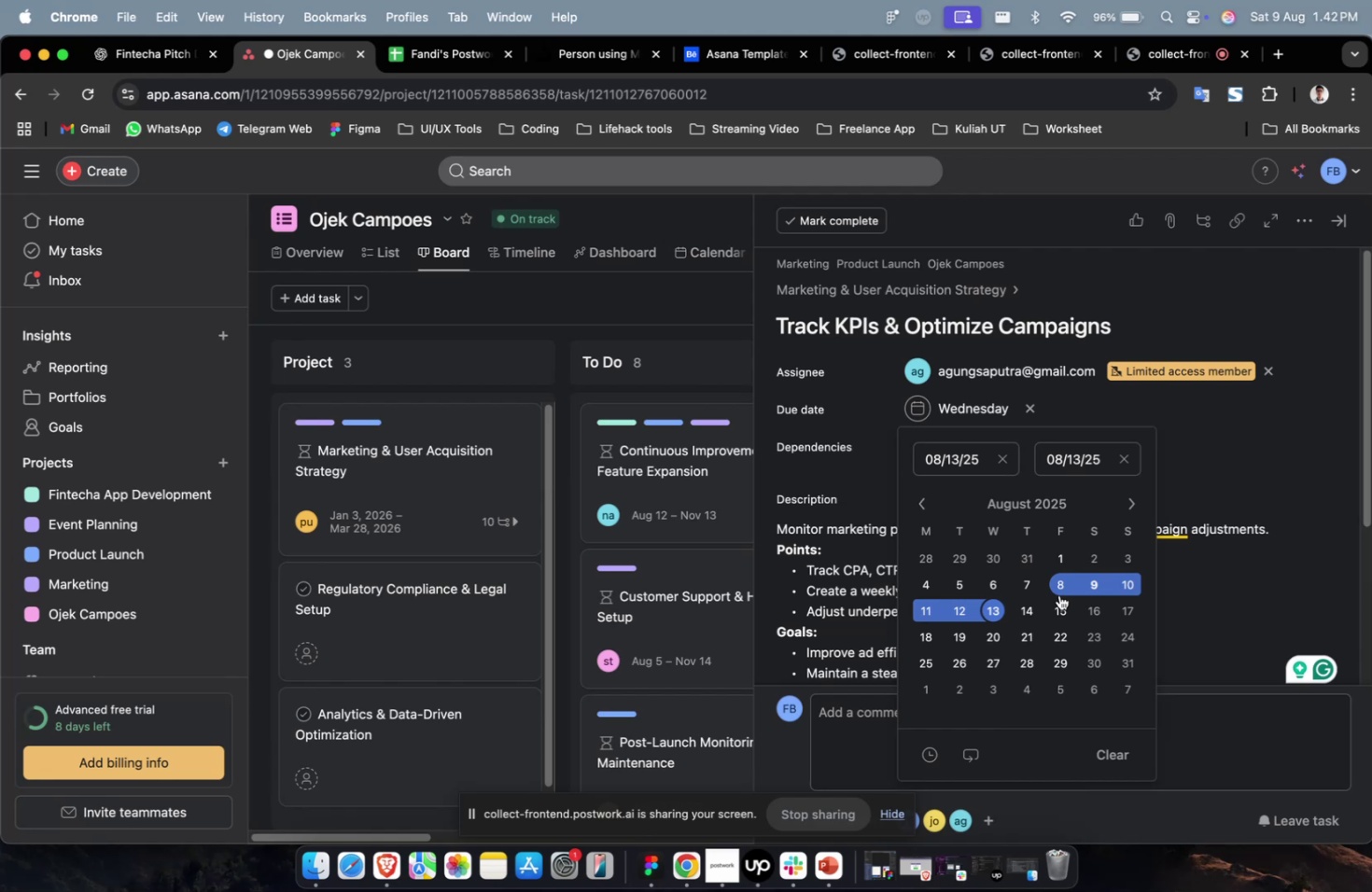 
double_click([1094, 635])
 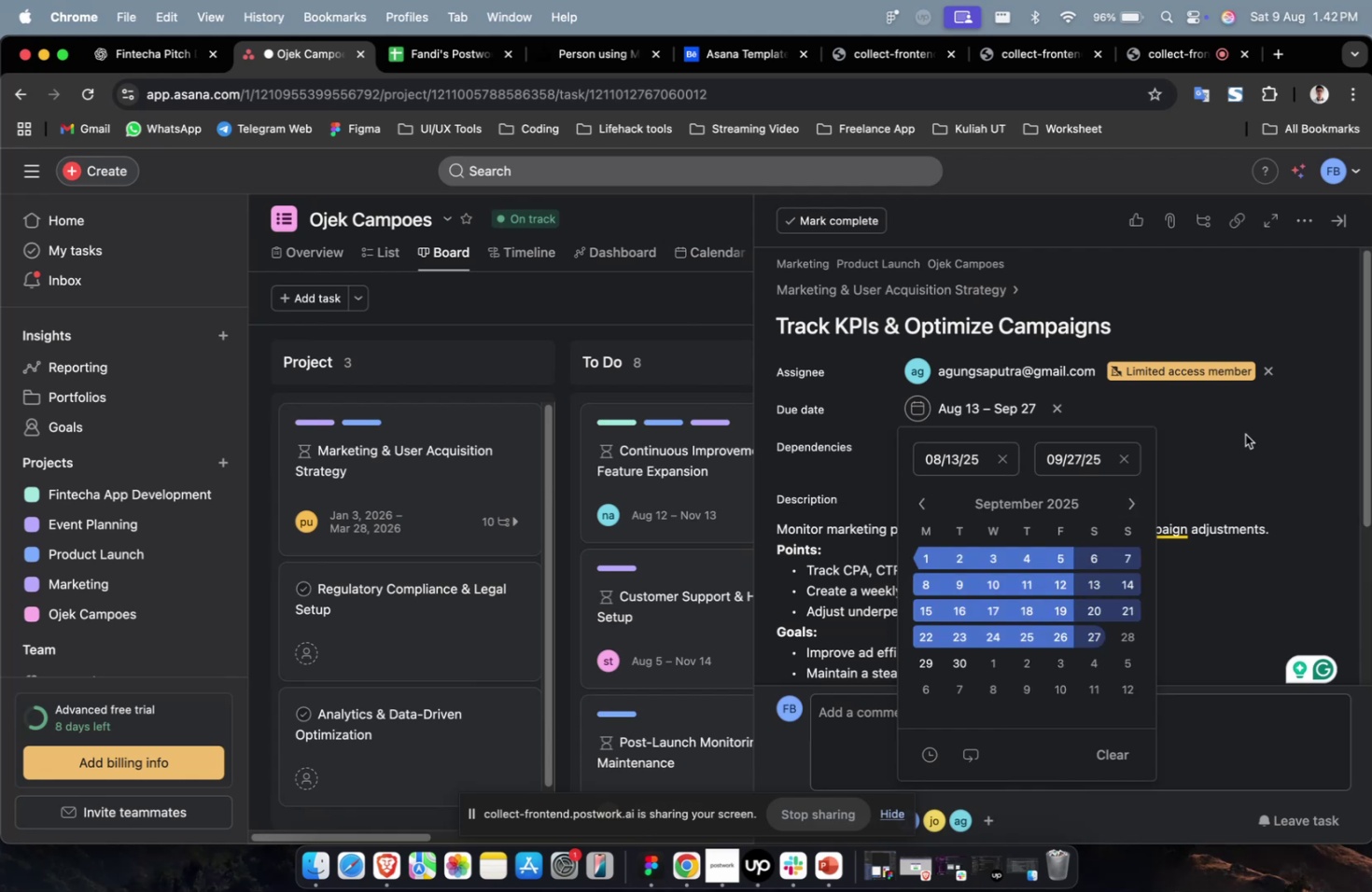 
triple_click([1244, 434])
 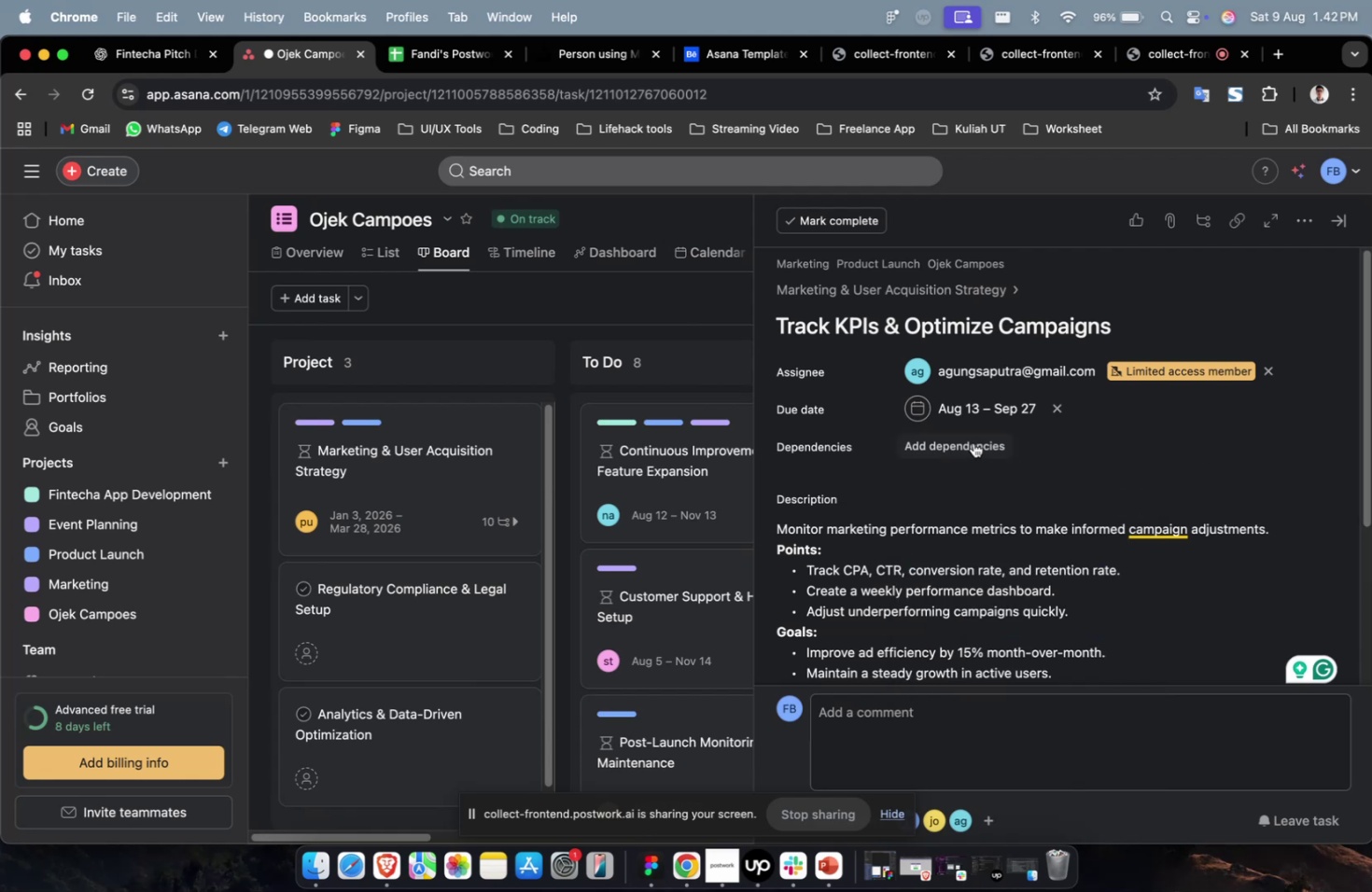 
triple_click([961, 442])
 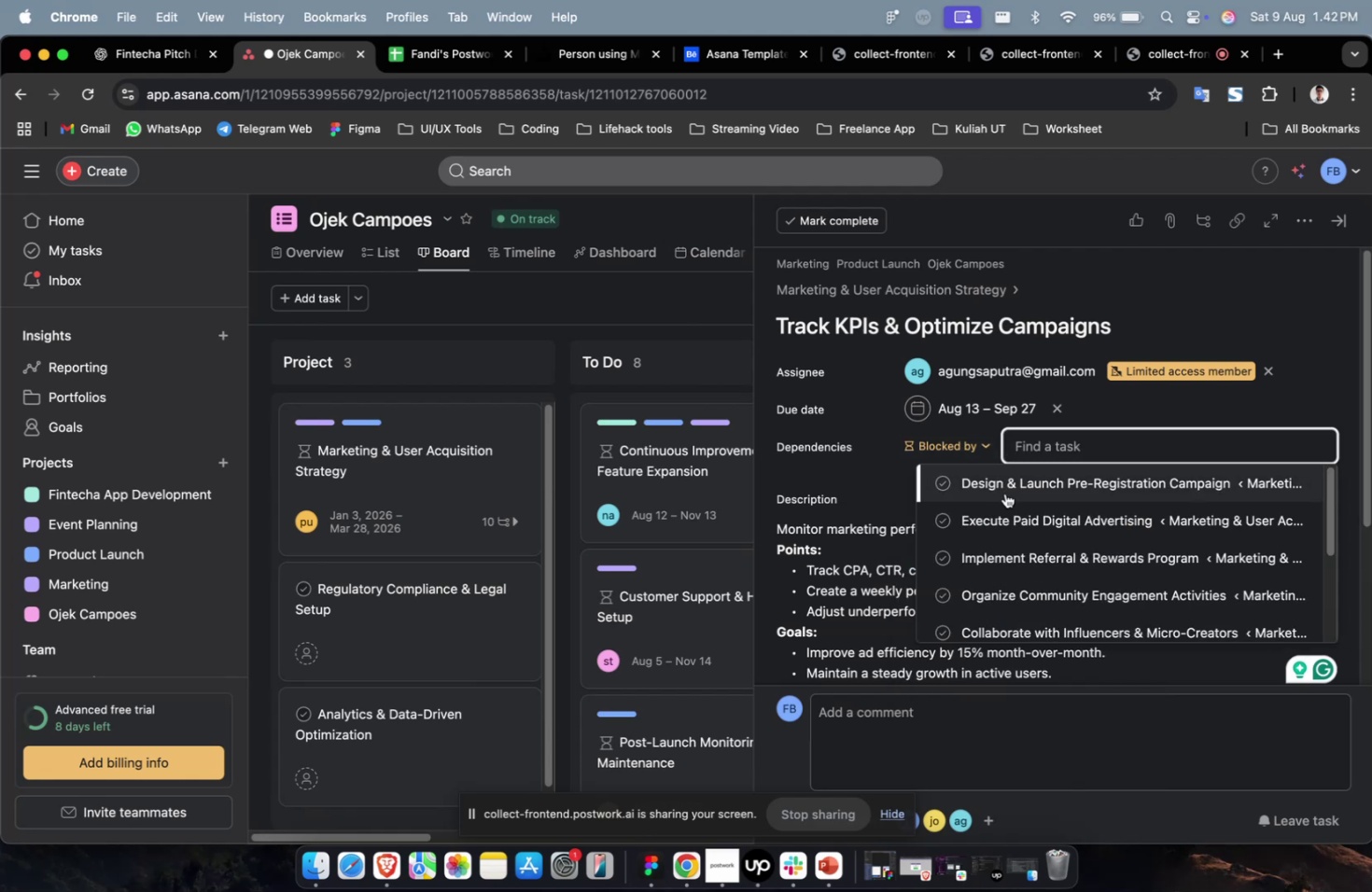 
left_click([993, 513])
 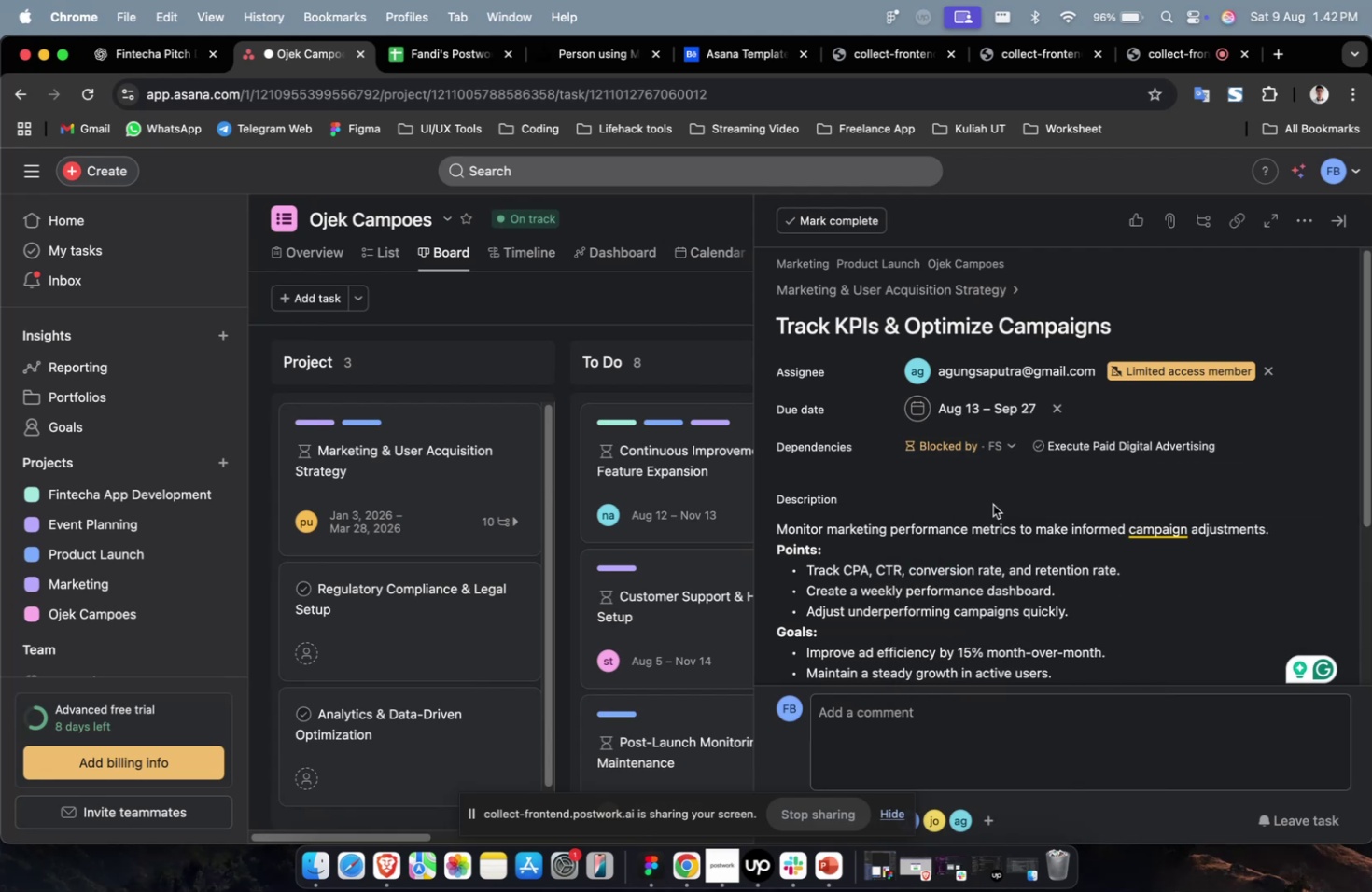 
scroll: coordinate [992, 505], scroll_direction: down, amount: 38.0
 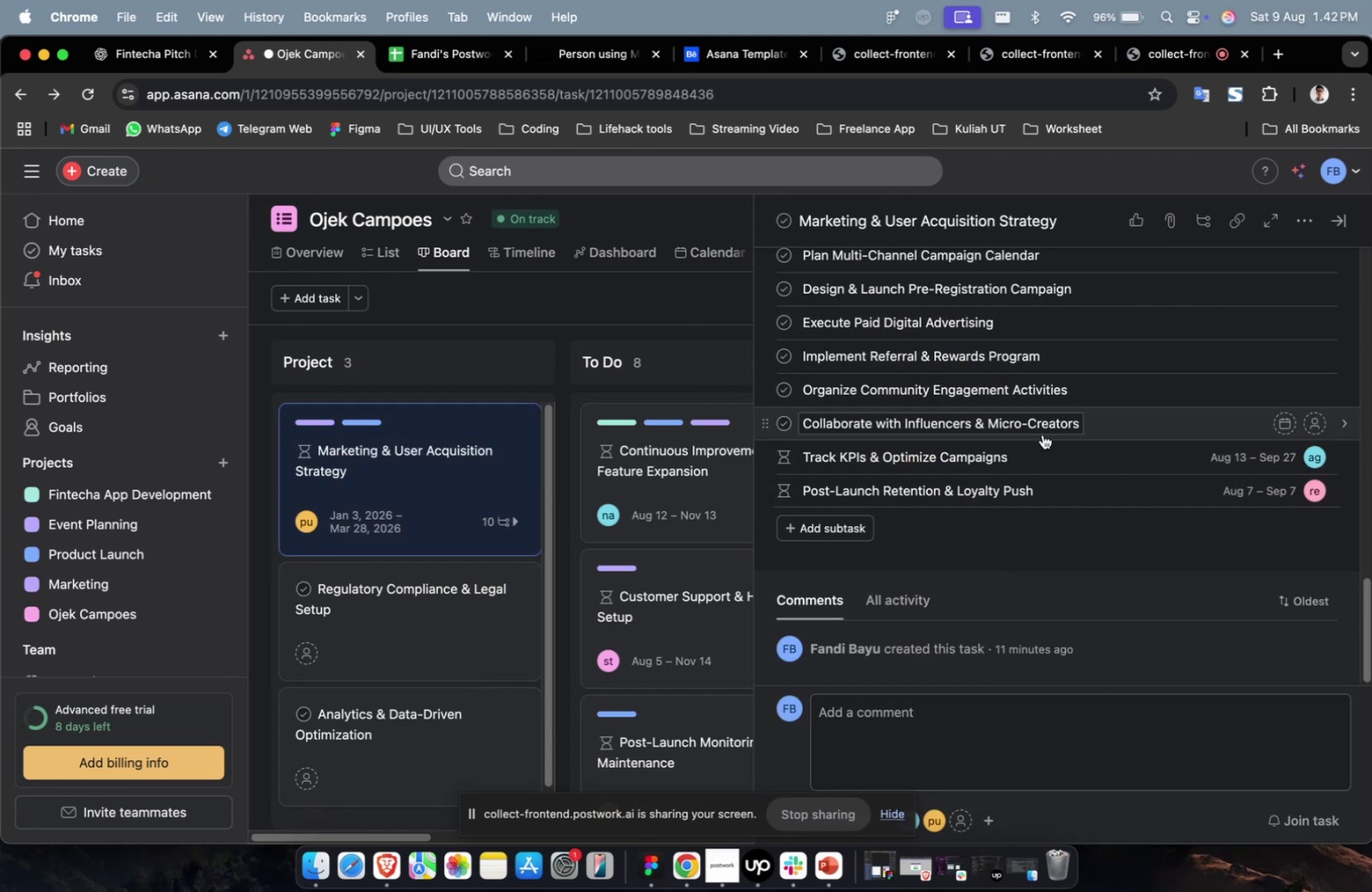 
left_click([1098, 427])
 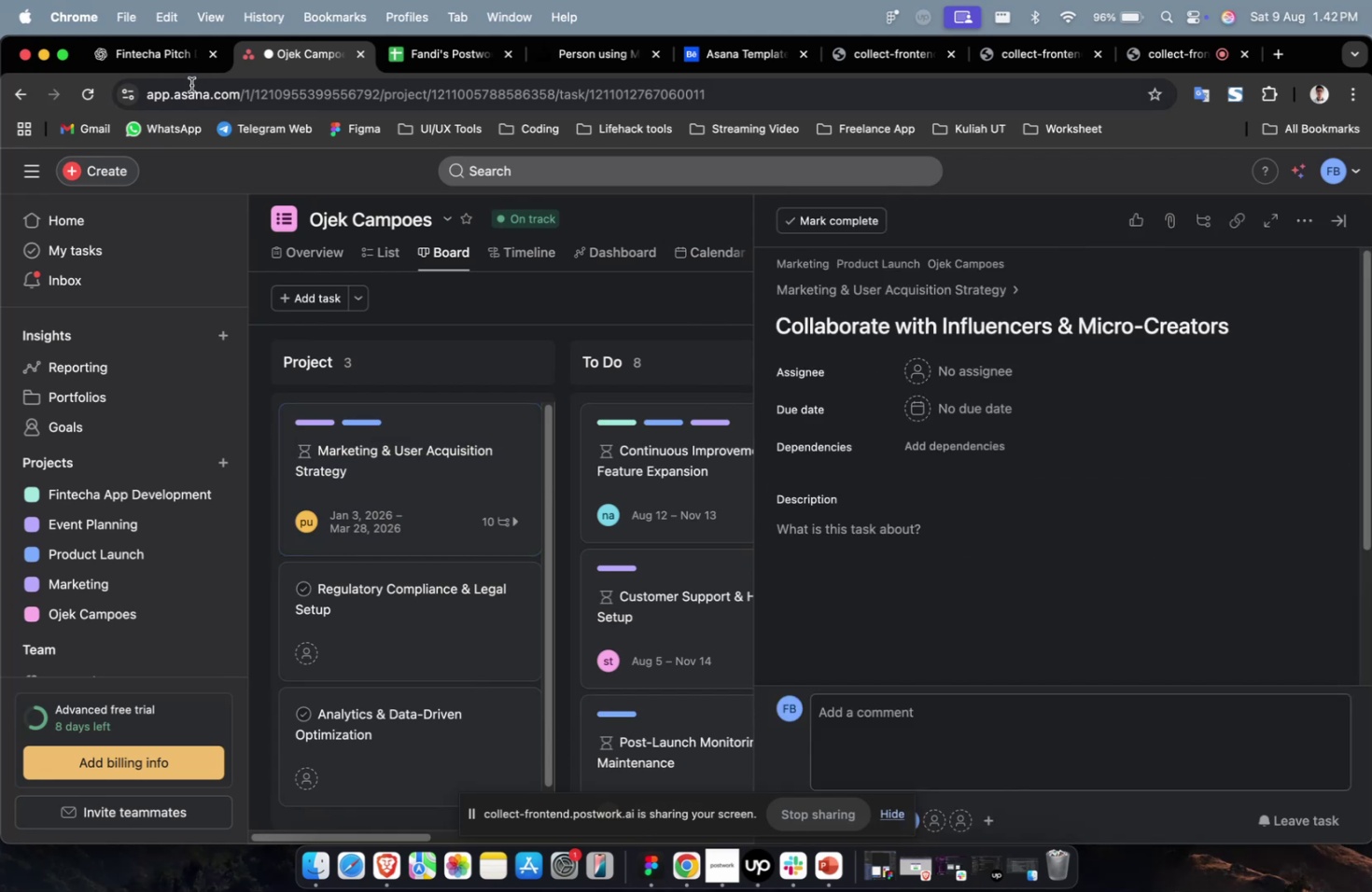 
left_click([183, 69])
 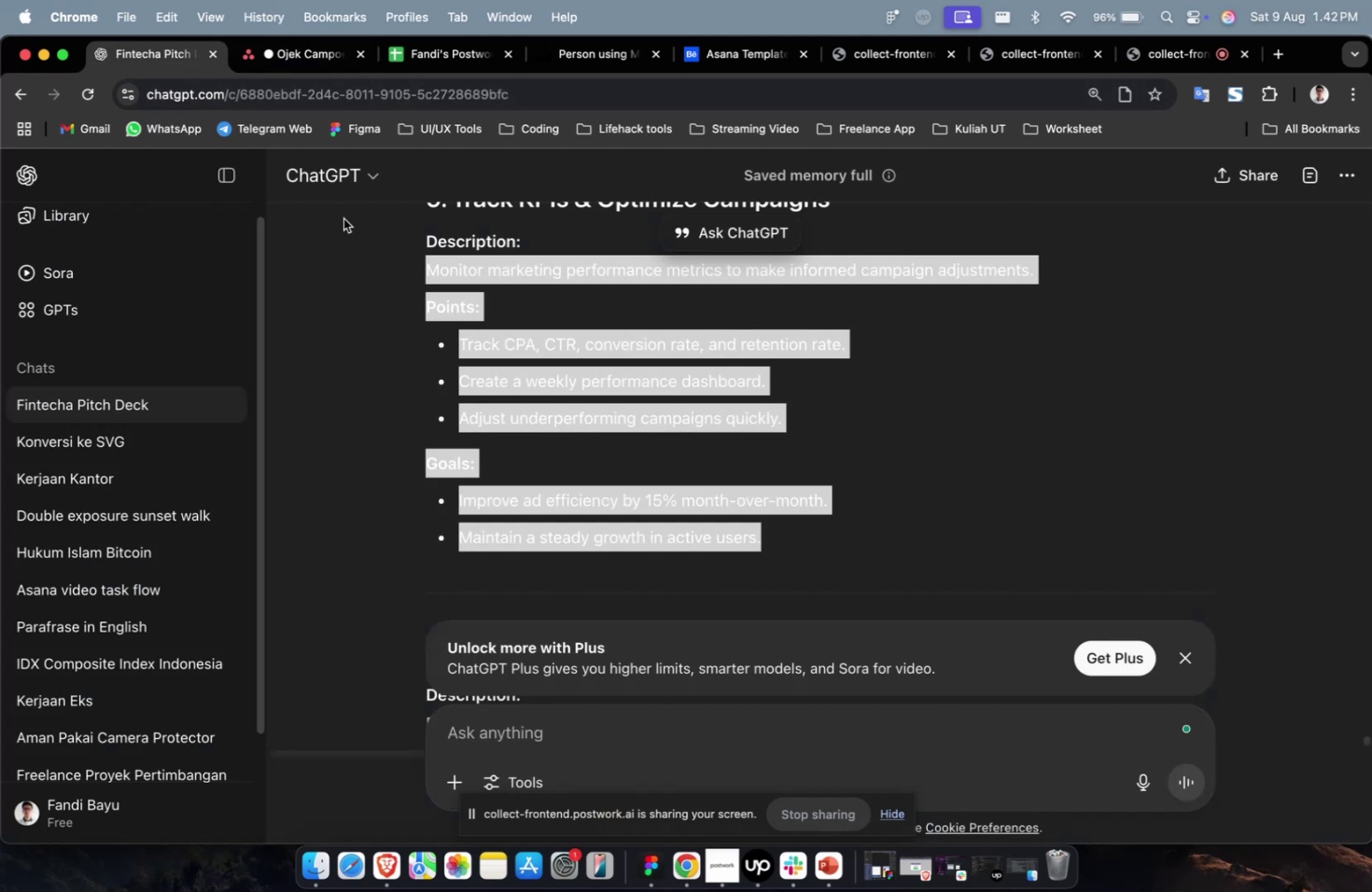 
scroll: coordinate [574, 383], scroll_direction: up, amount: 14.0
 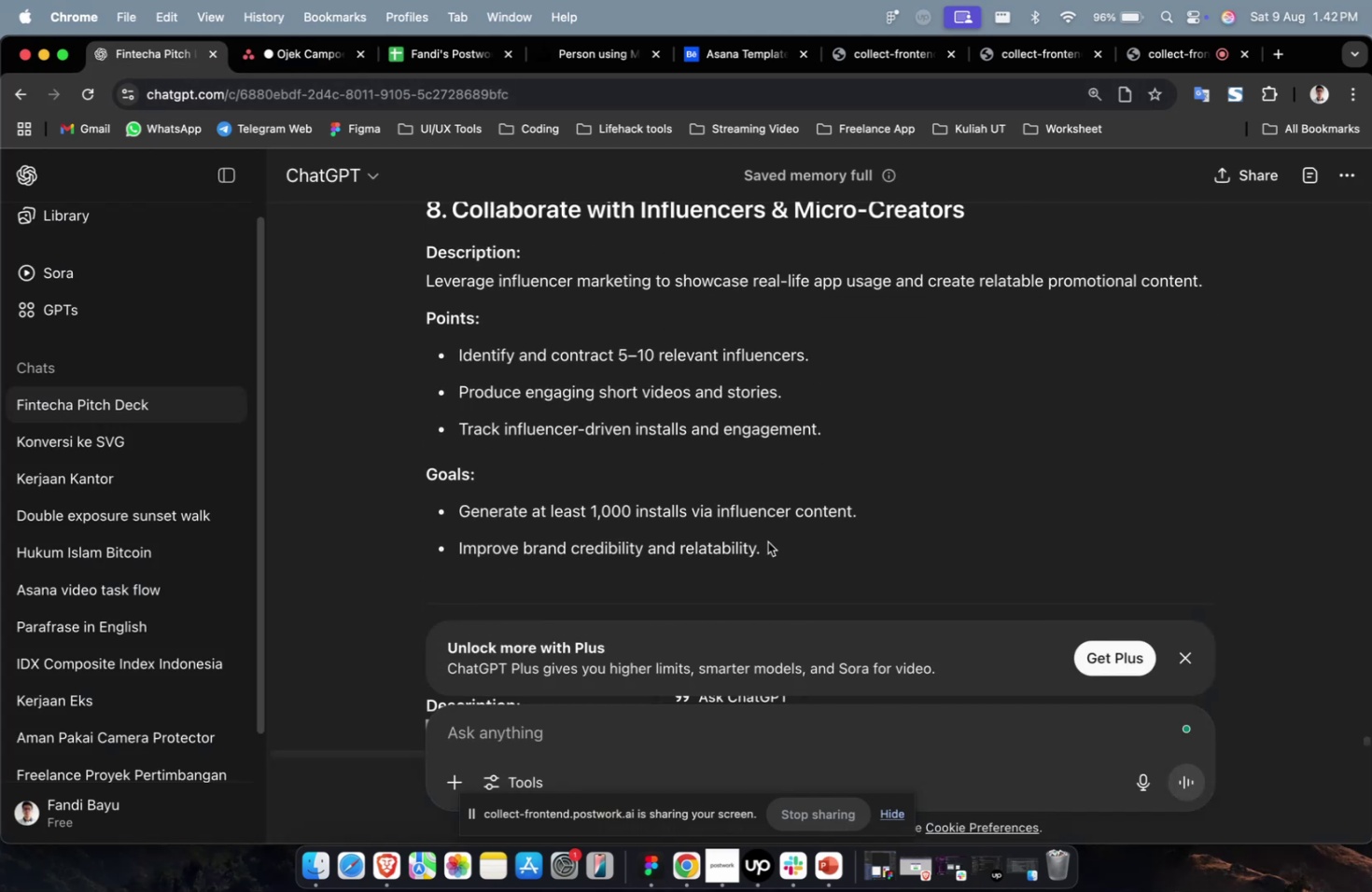 
left_click_drag(start_coordinate=[780, 555], to_coordinate=[425, 282])
 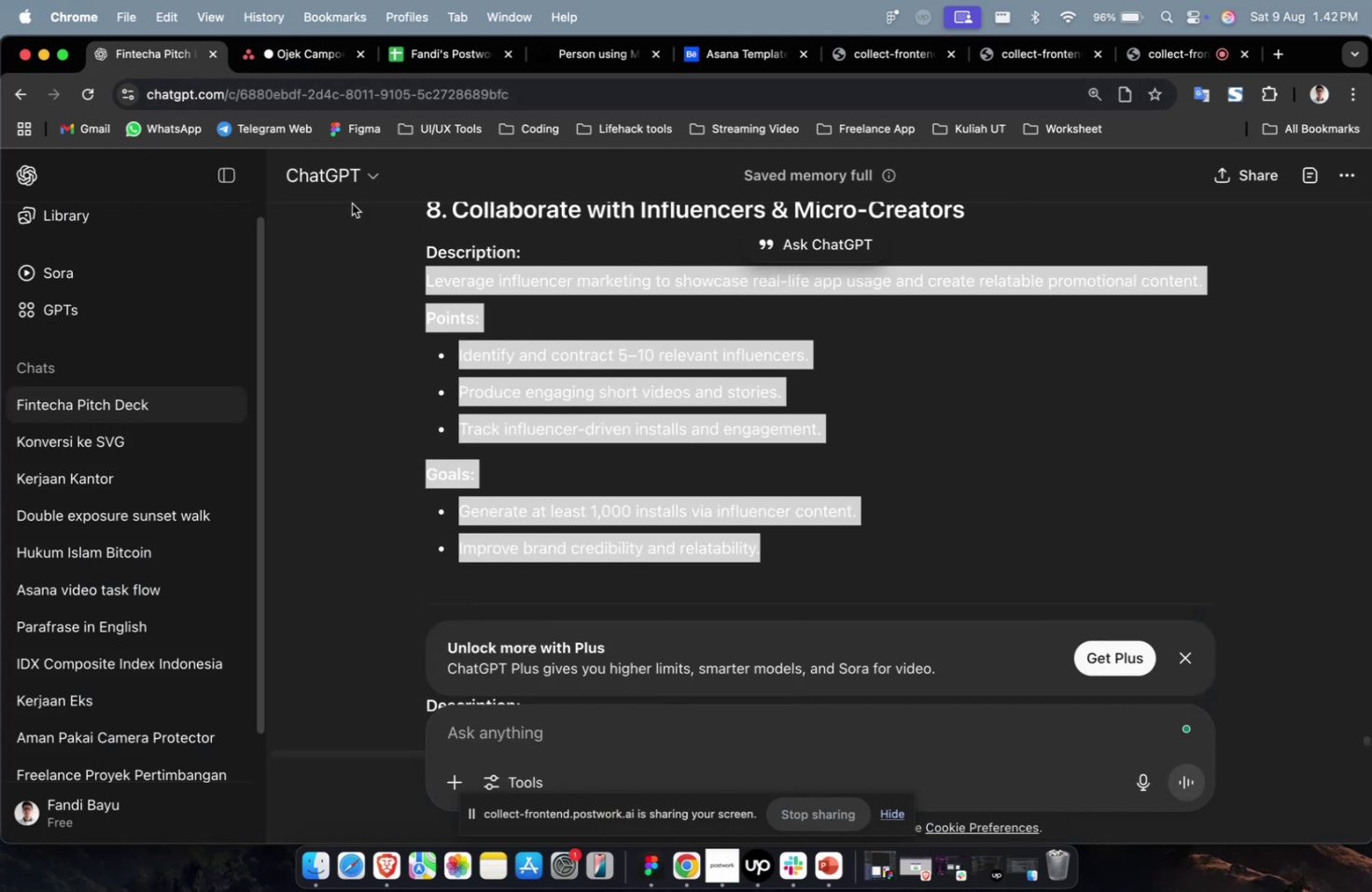 
key(Meta+C)
 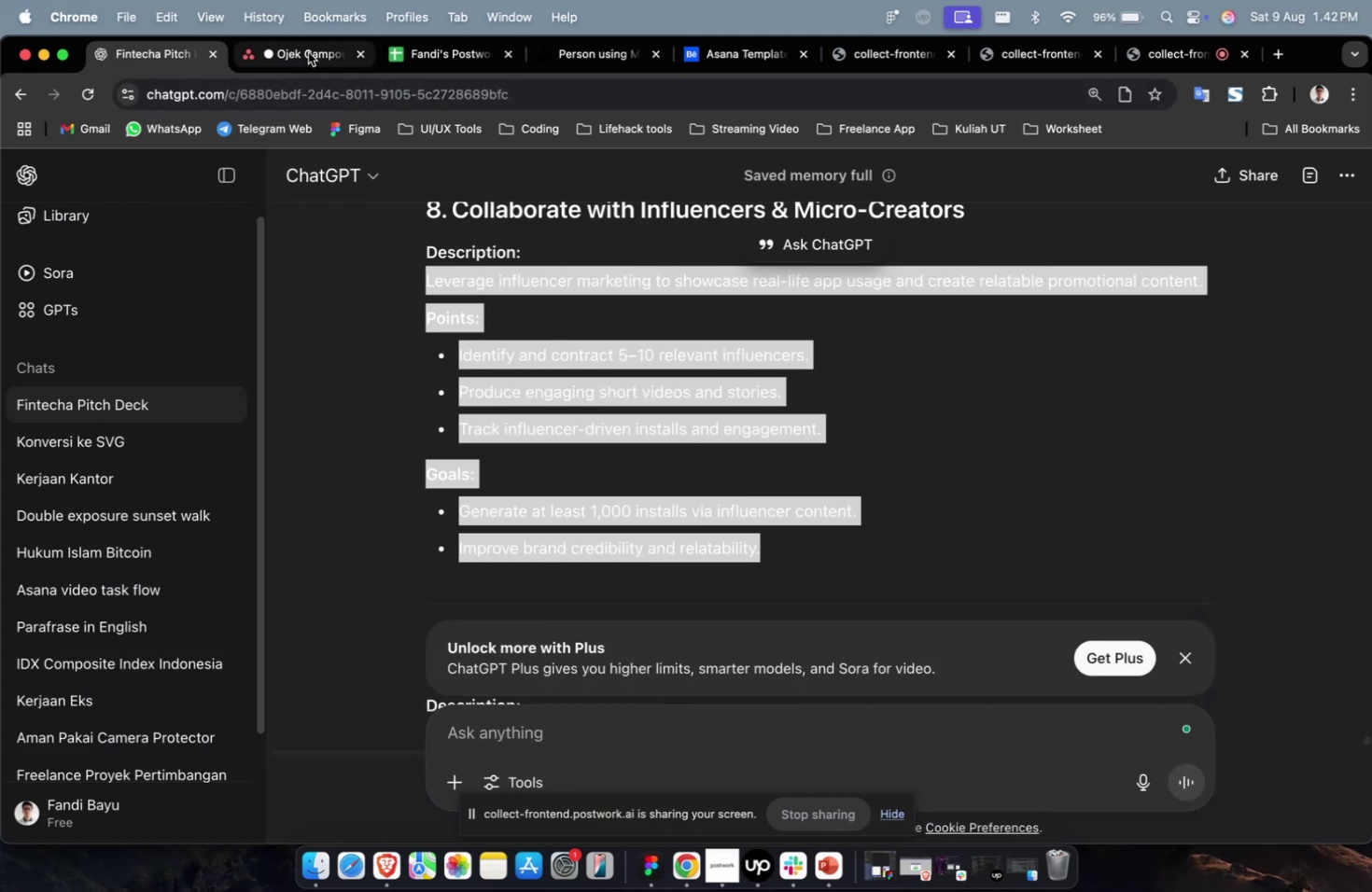 
left_click([308, 52])
 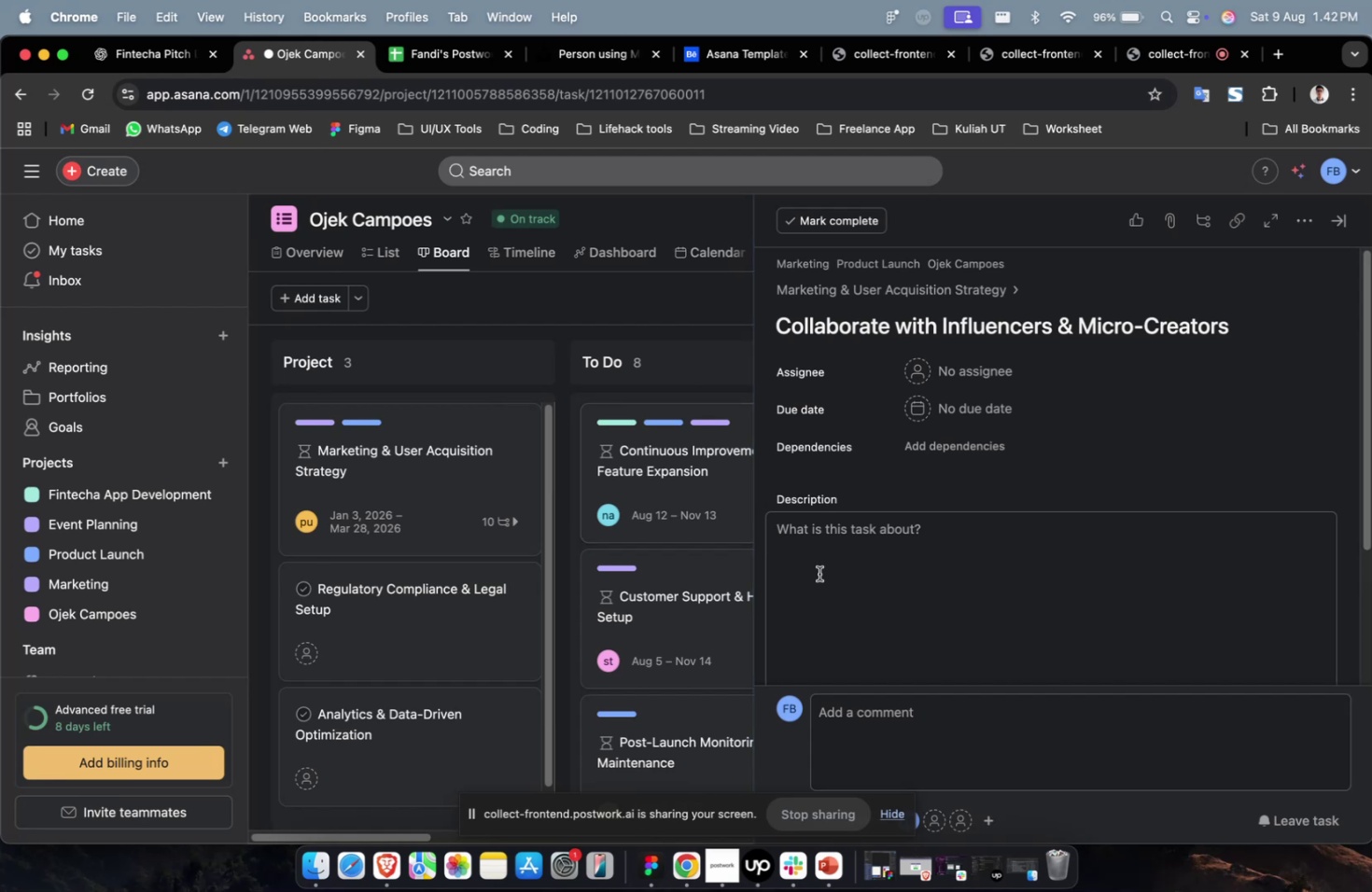 
double_click([838, 584])
 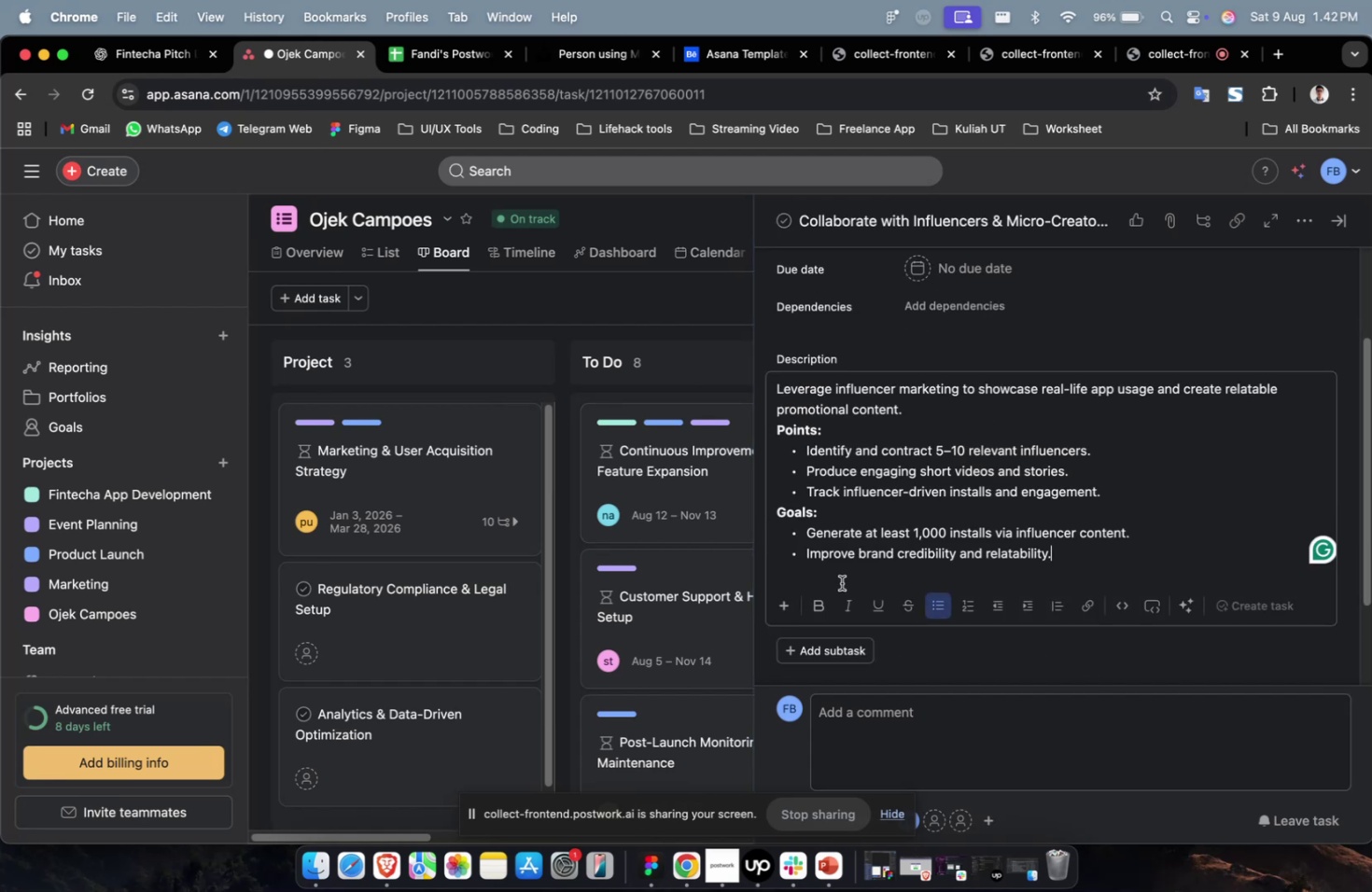 
key(Meta+CommandLeft)
 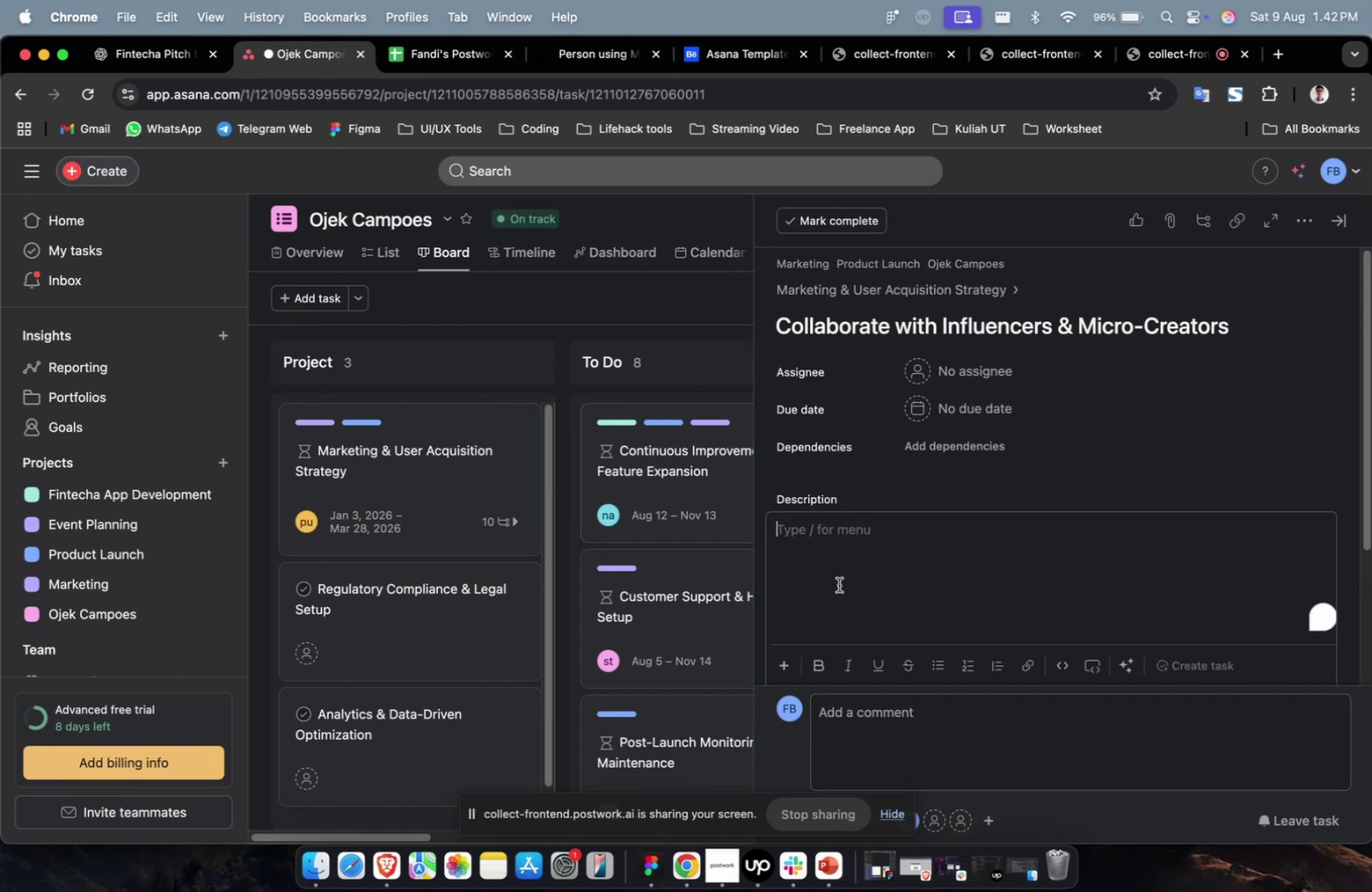 
key(Meta+V)
 